 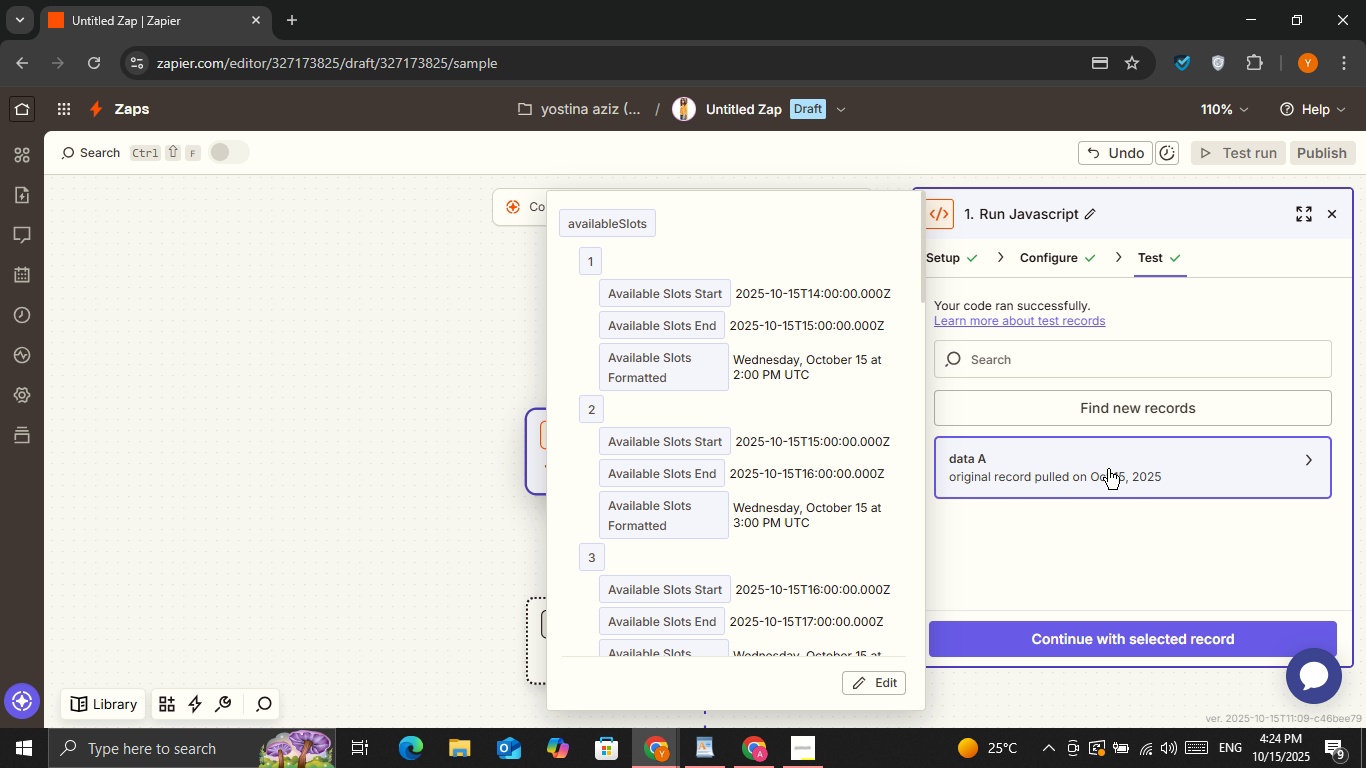 
left_click_drag(start_coordinate=[735, 290], to_coordinate=[823, 372])
 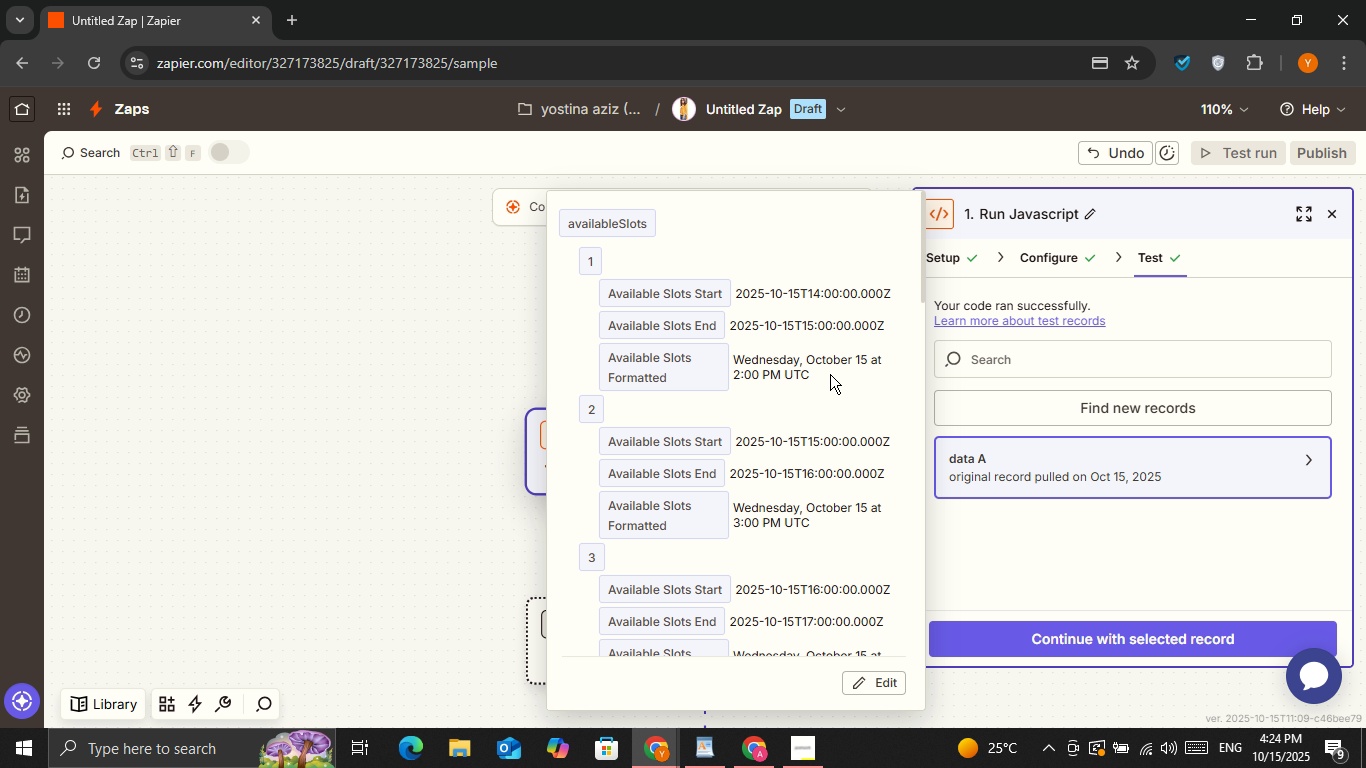 
left_click([830, 374])
 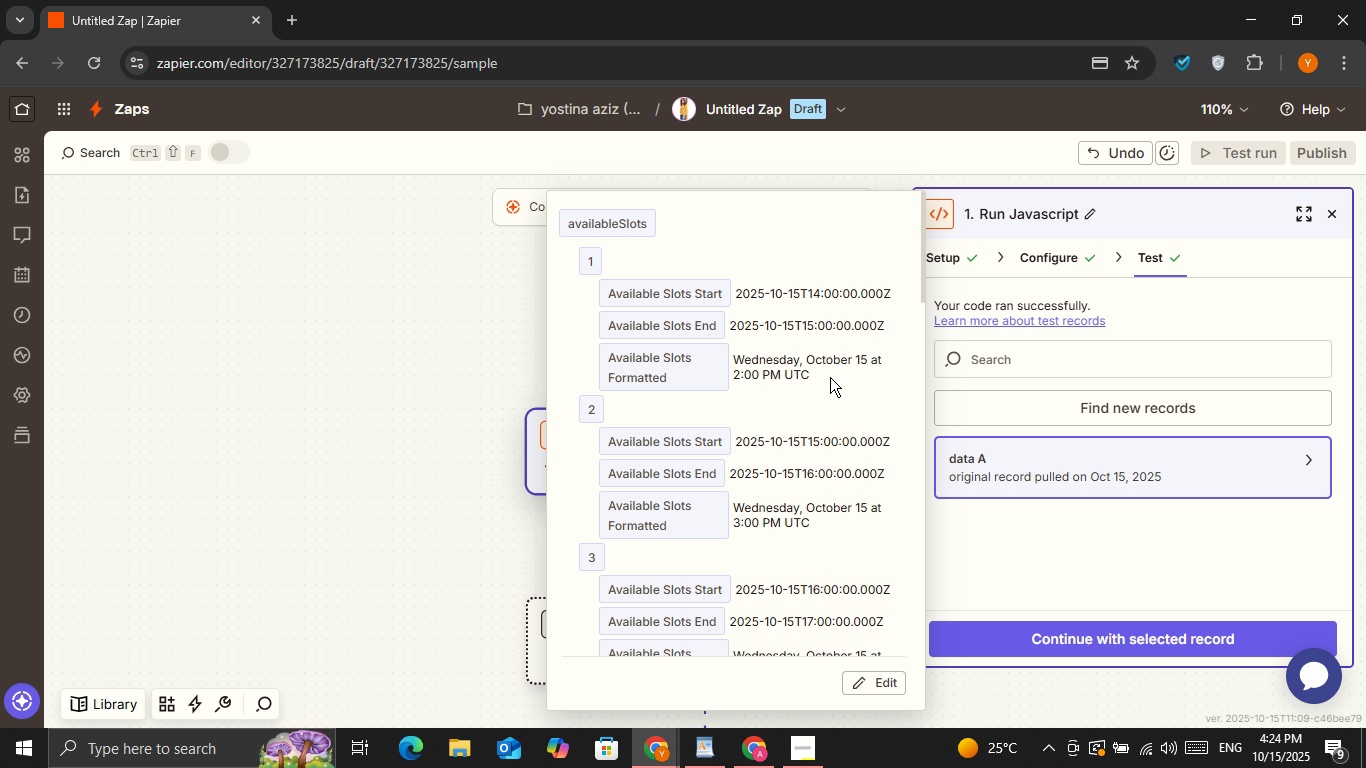 
scroll: coordinate [830, 377], scroll_direction: down, amount: 1.0
 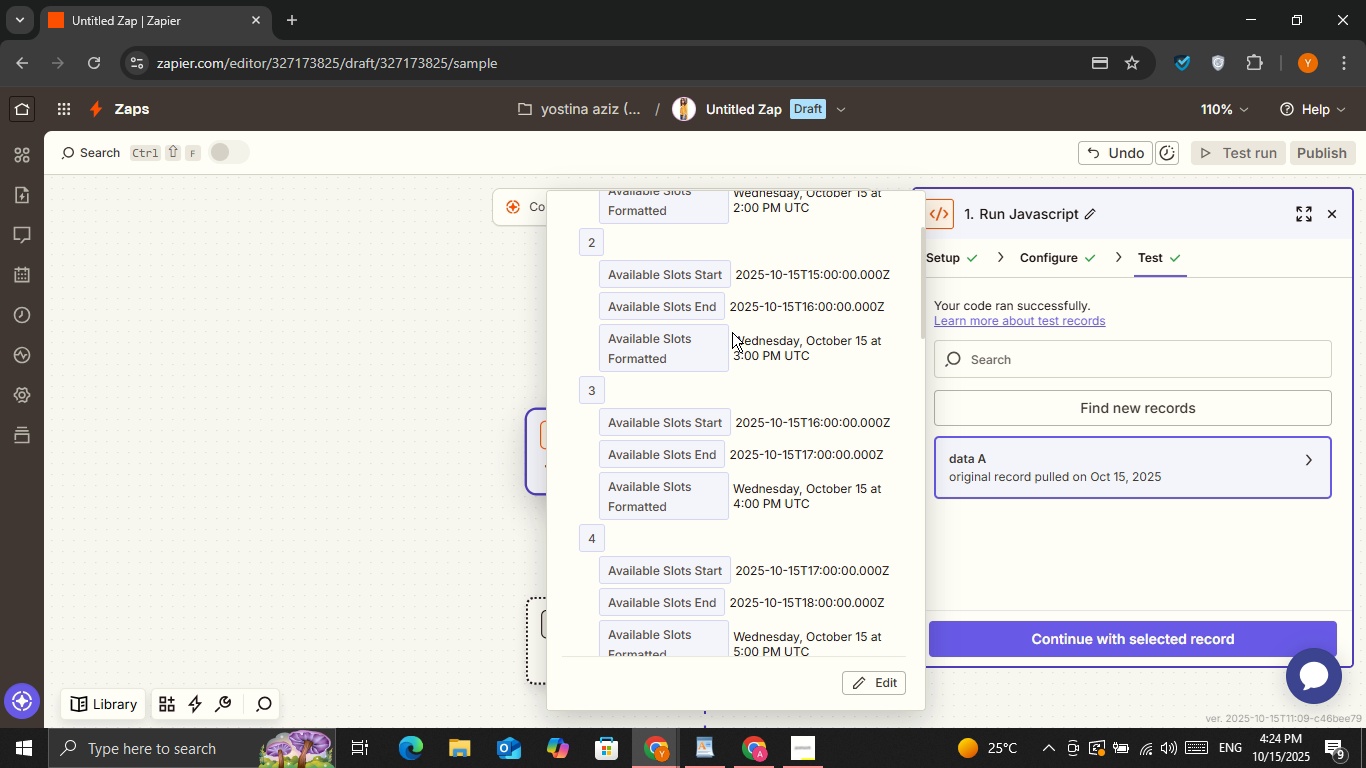 
left_click_drag(start_coordinate=[732, 332], to_coordinate=[815, 362])
 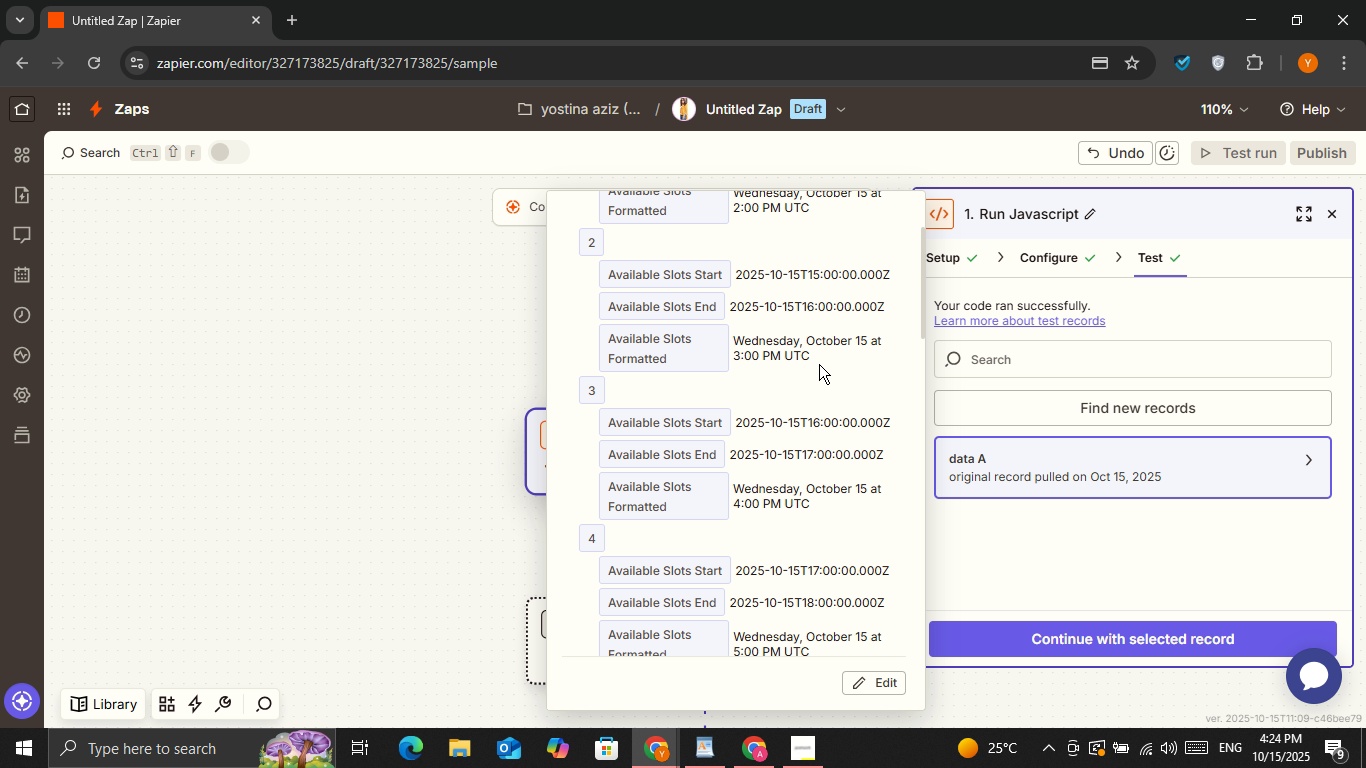 
left_click([819, 364])
 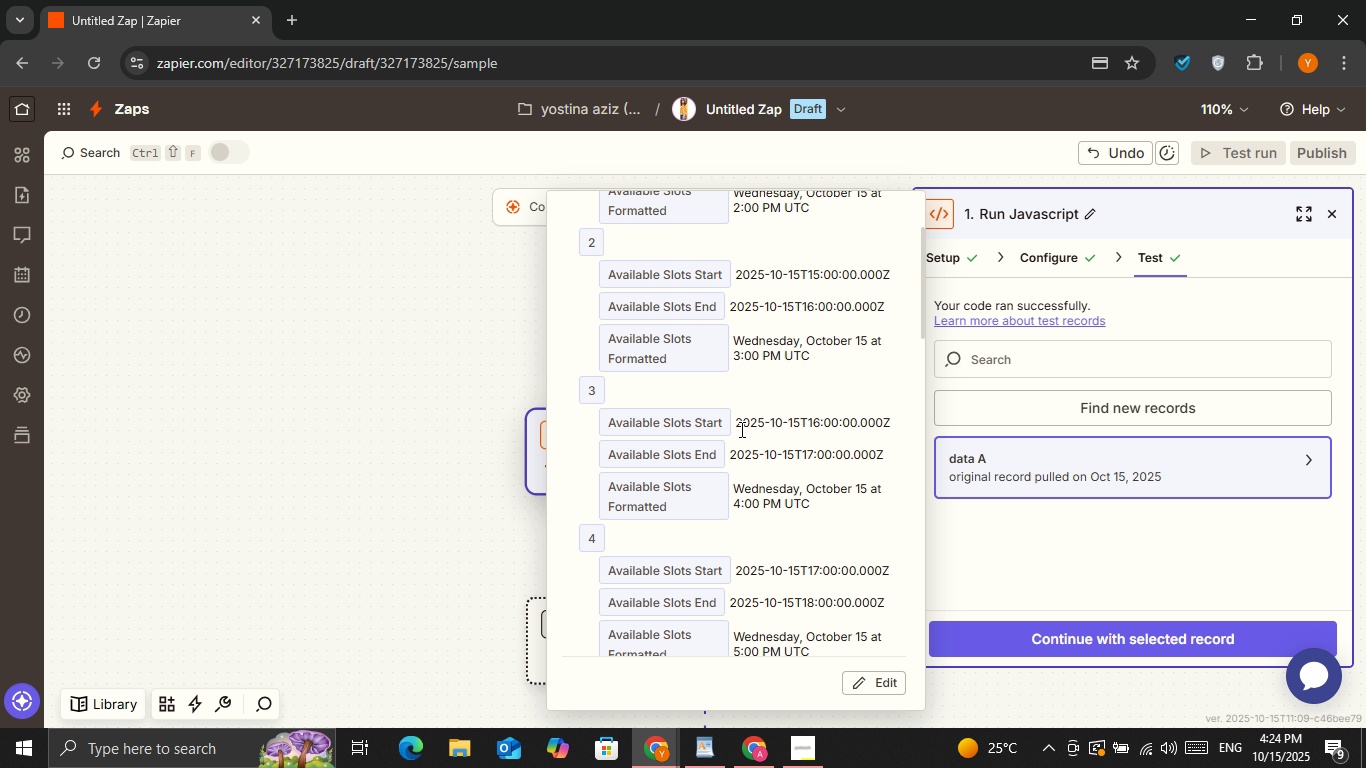 
left_click_drag(start_coordinate=[736, 421], to_coordinate=[812, 506])
 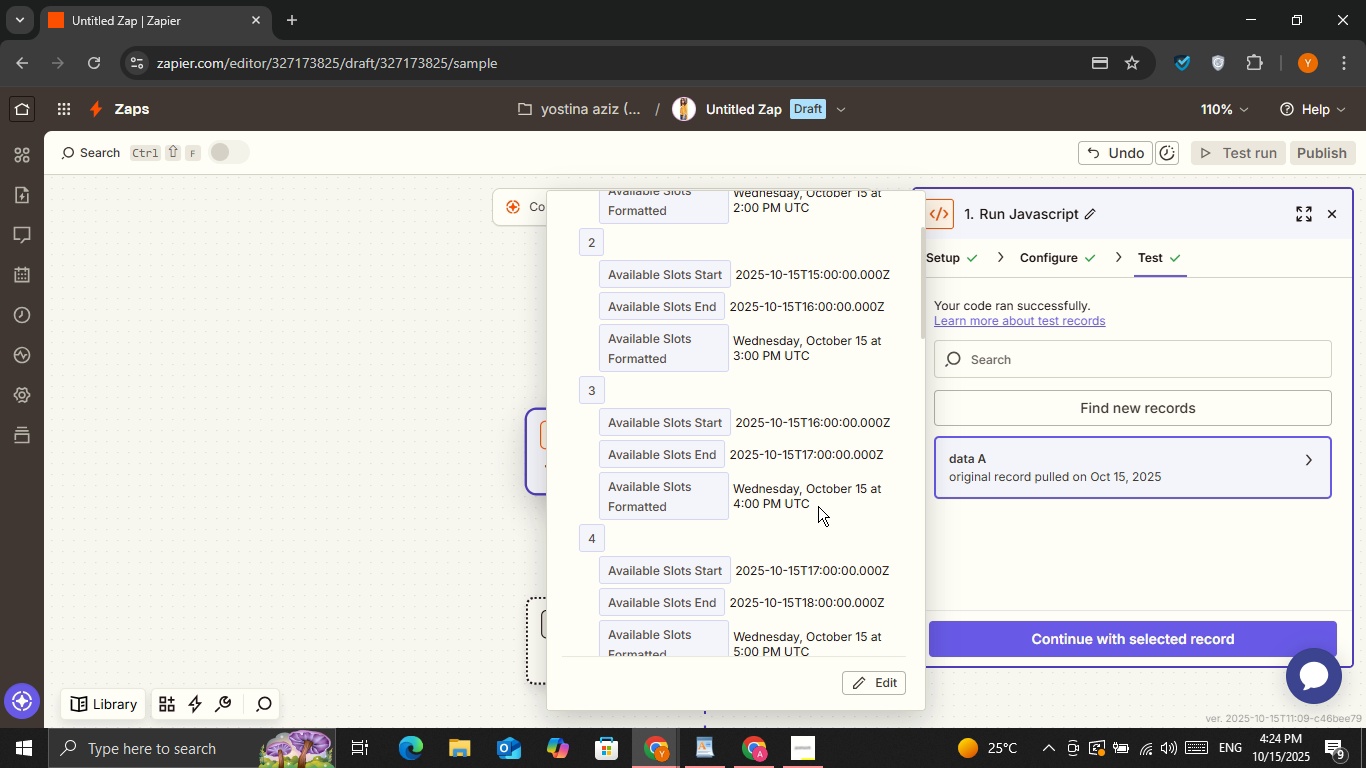 
left_click([818, 506])
 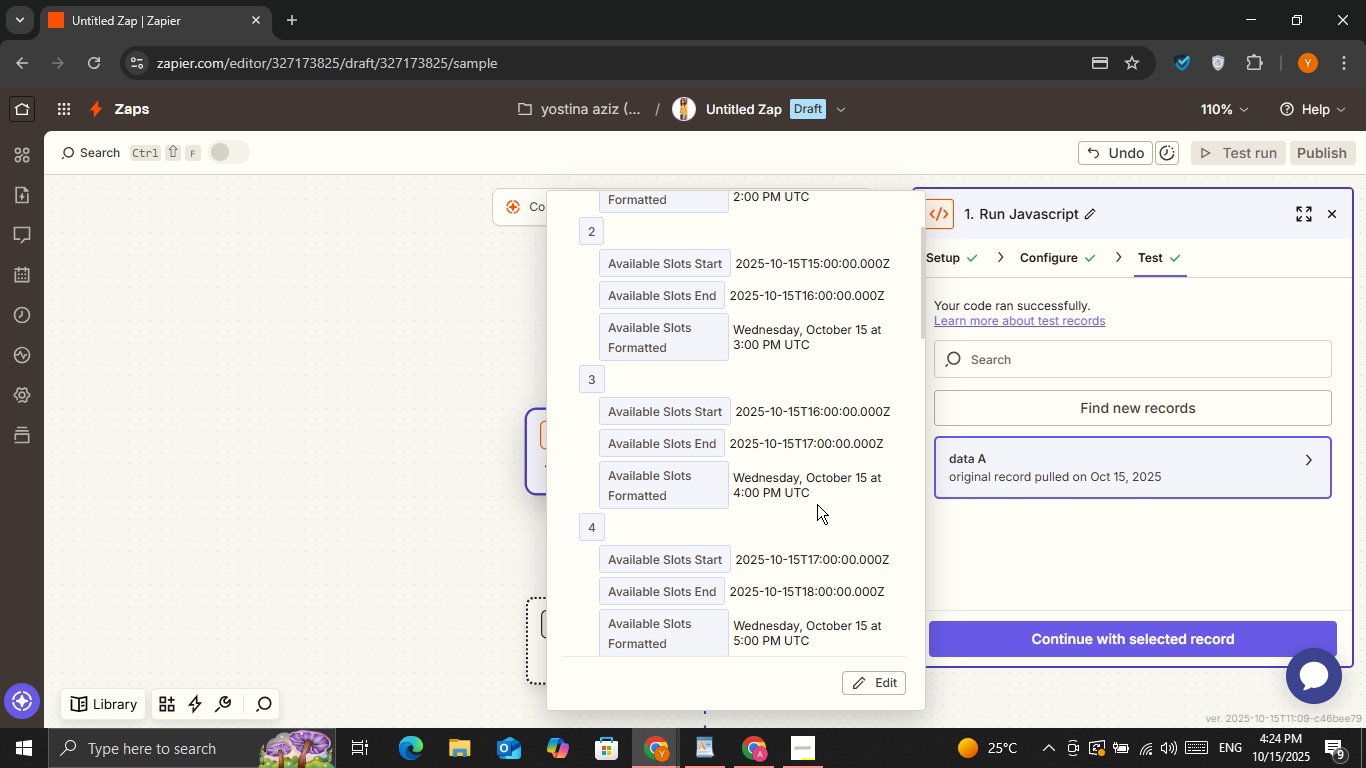 
scroll: coordinate [817, 504], scroll_direction: down, amount: 1.0
 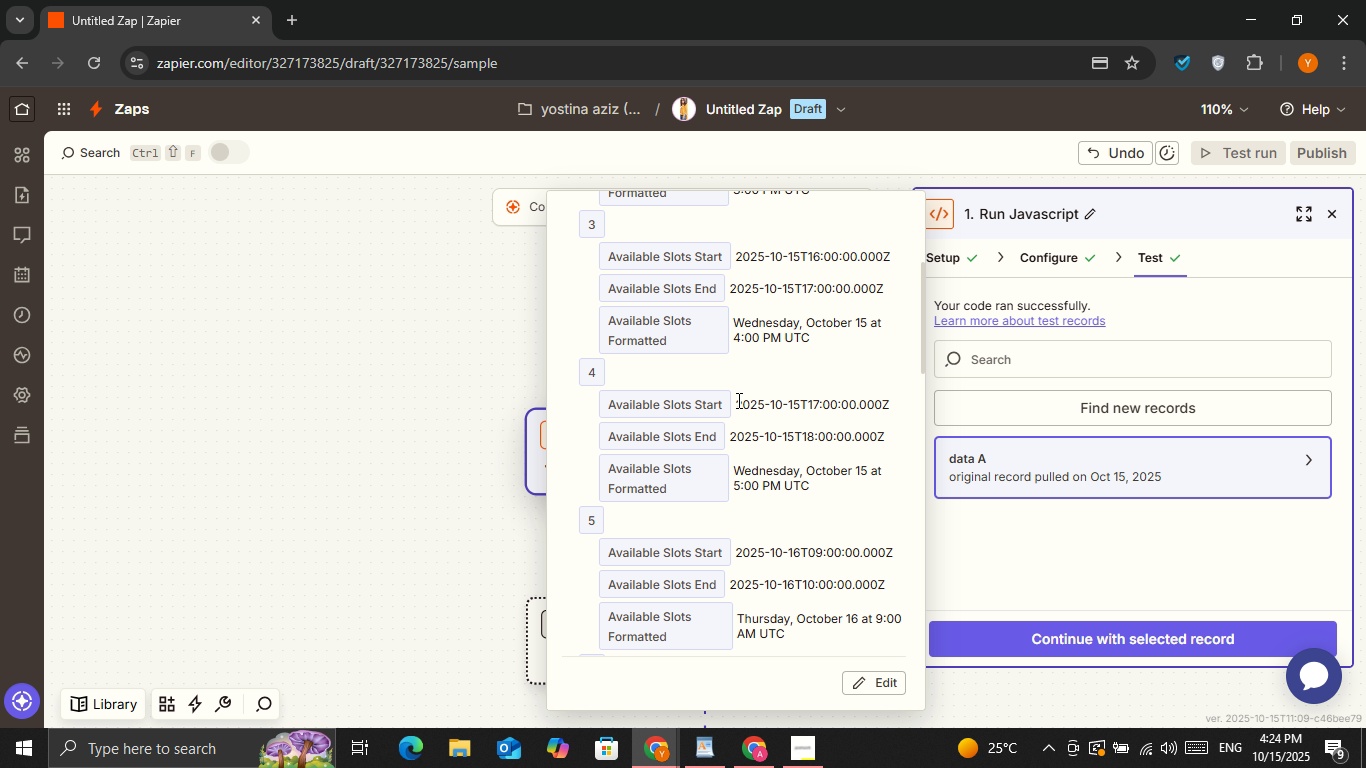 
left_click_drag(start_coordinate=[737, 399], to_coordinate=[829, 493])
 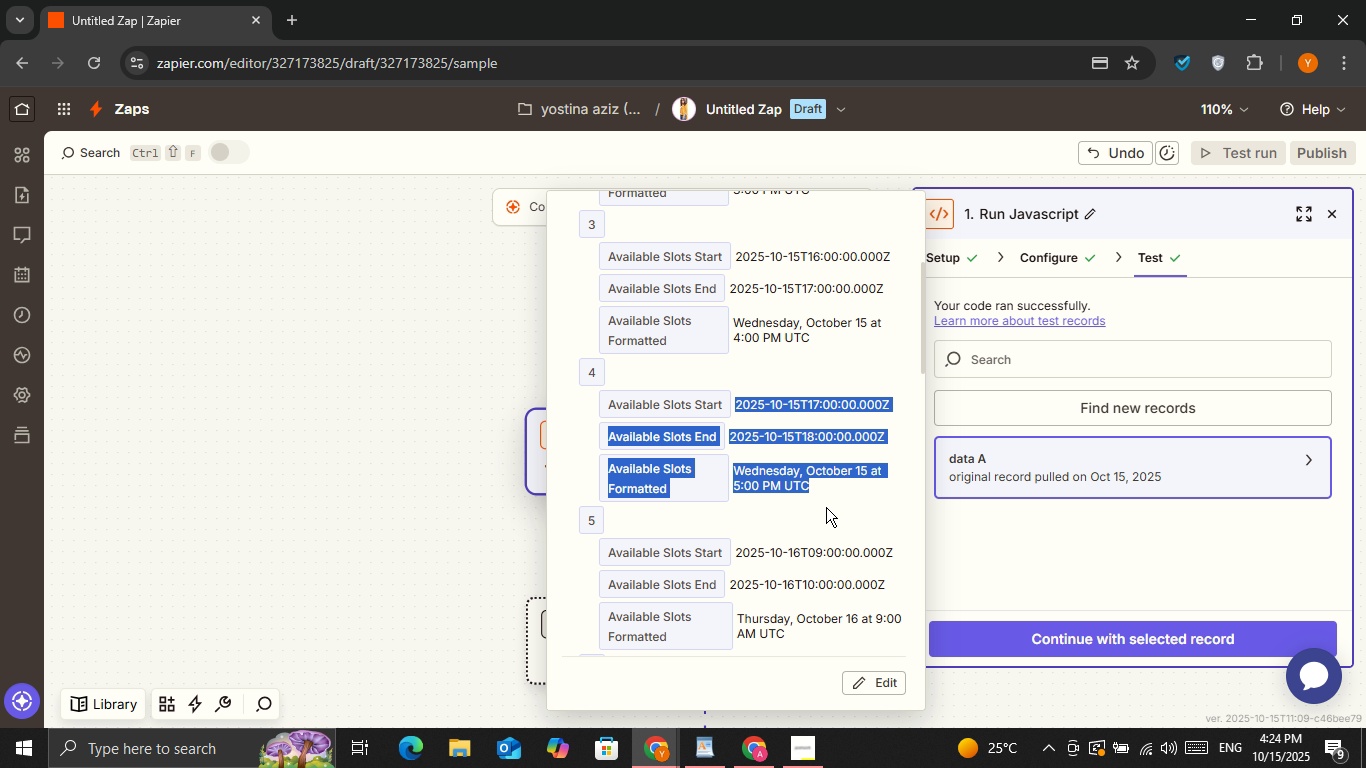 
scroll: coordinate [826, 507], scroll_direction: down, amount: 1.0
 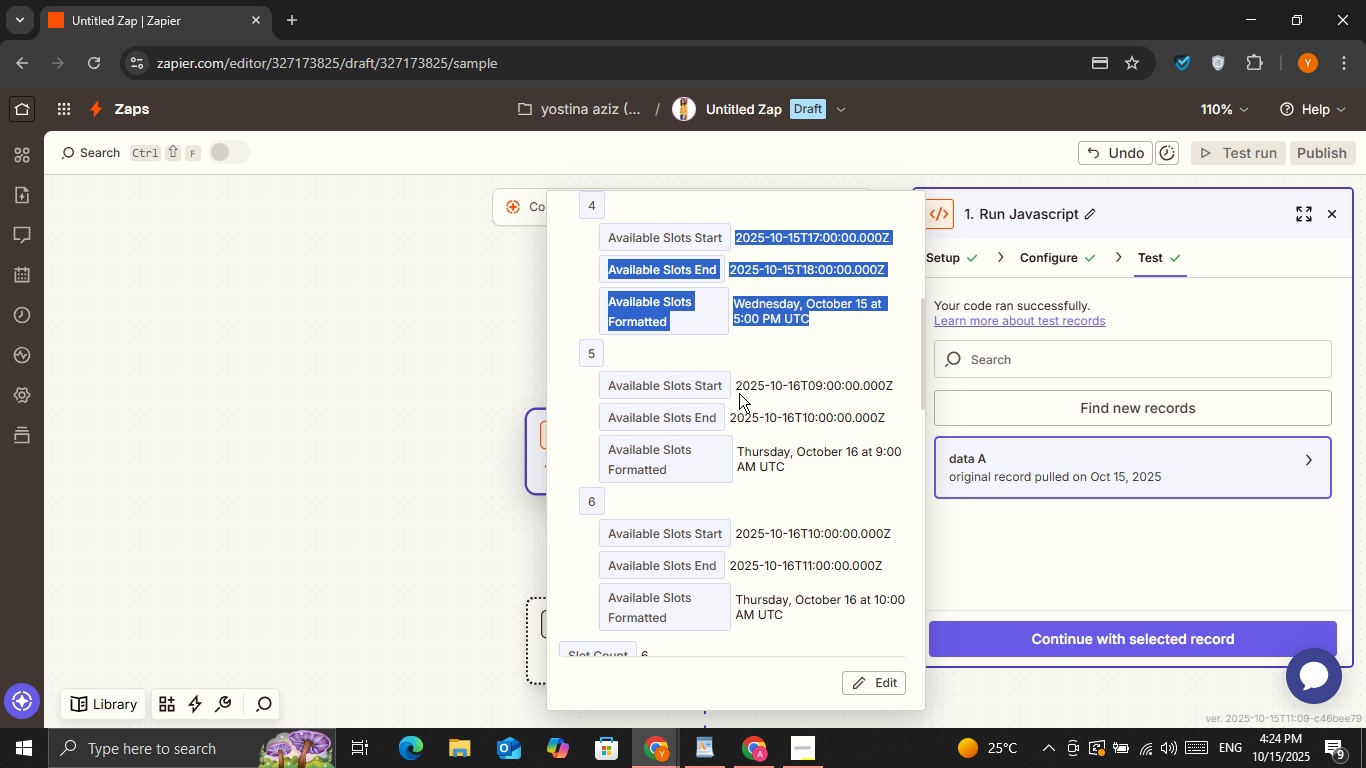 
left_click_drag(start_coordinate=[738, 380], to_coordinate=[799, 471])
 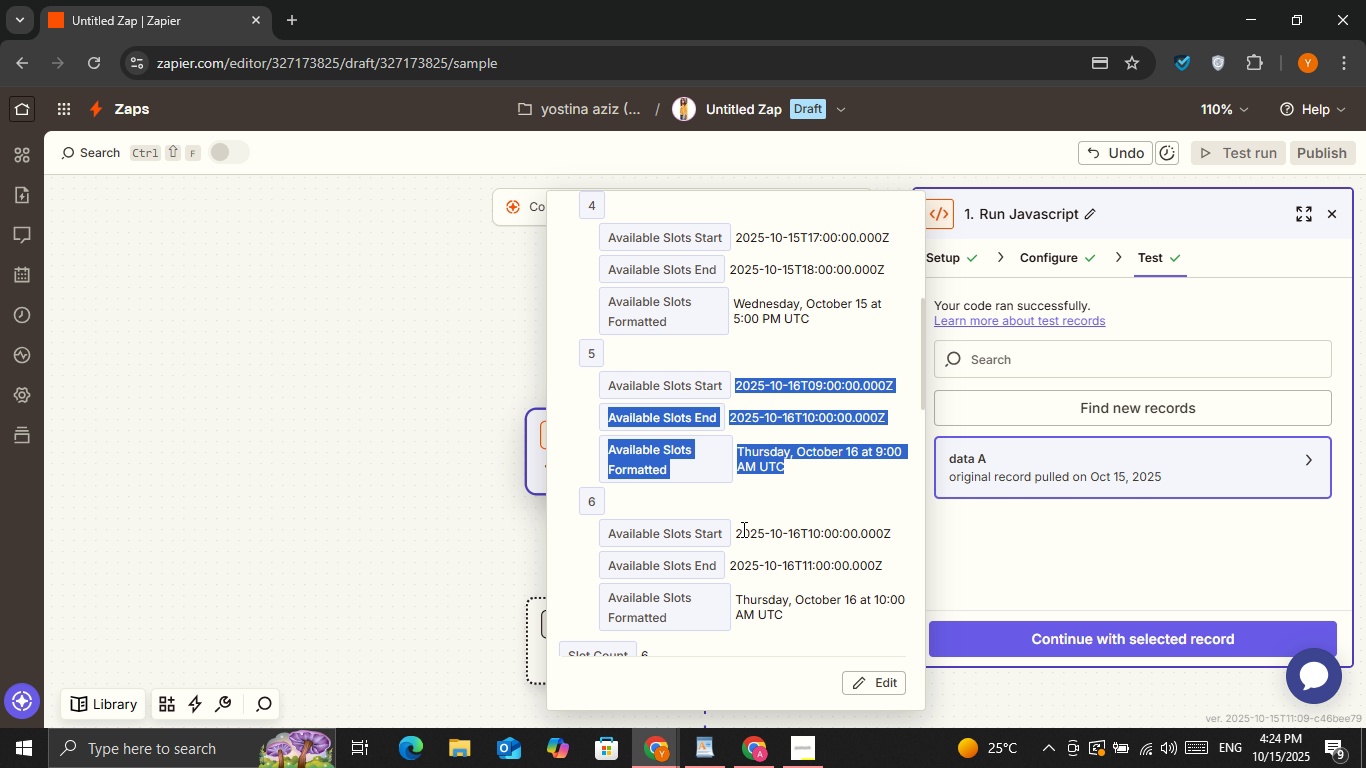 
left_click_drag(start_coordinate=[739, 530], to_coordinate=[809, 628])
 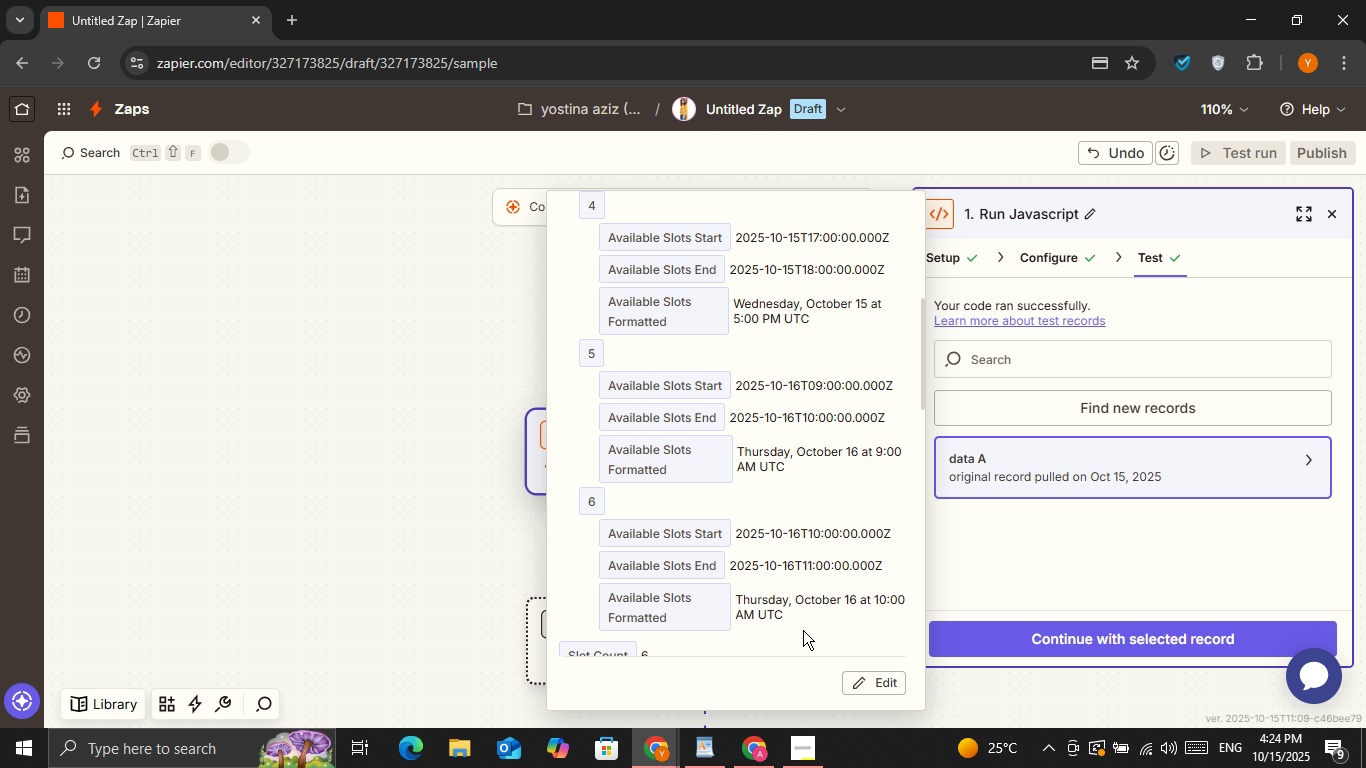 
left_click([809, 625])
 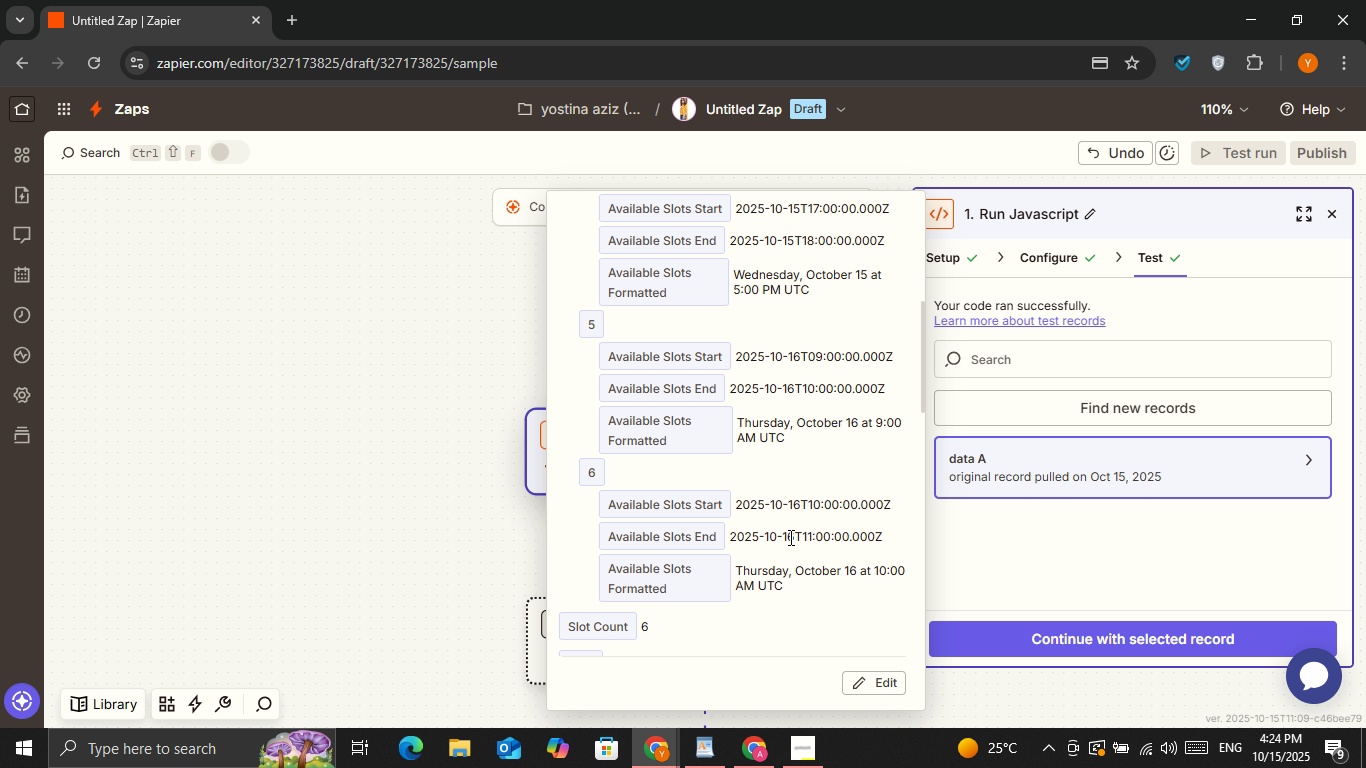 
scroll: coordinate [751, 491], scroll_direction: down, amount: 2.0
 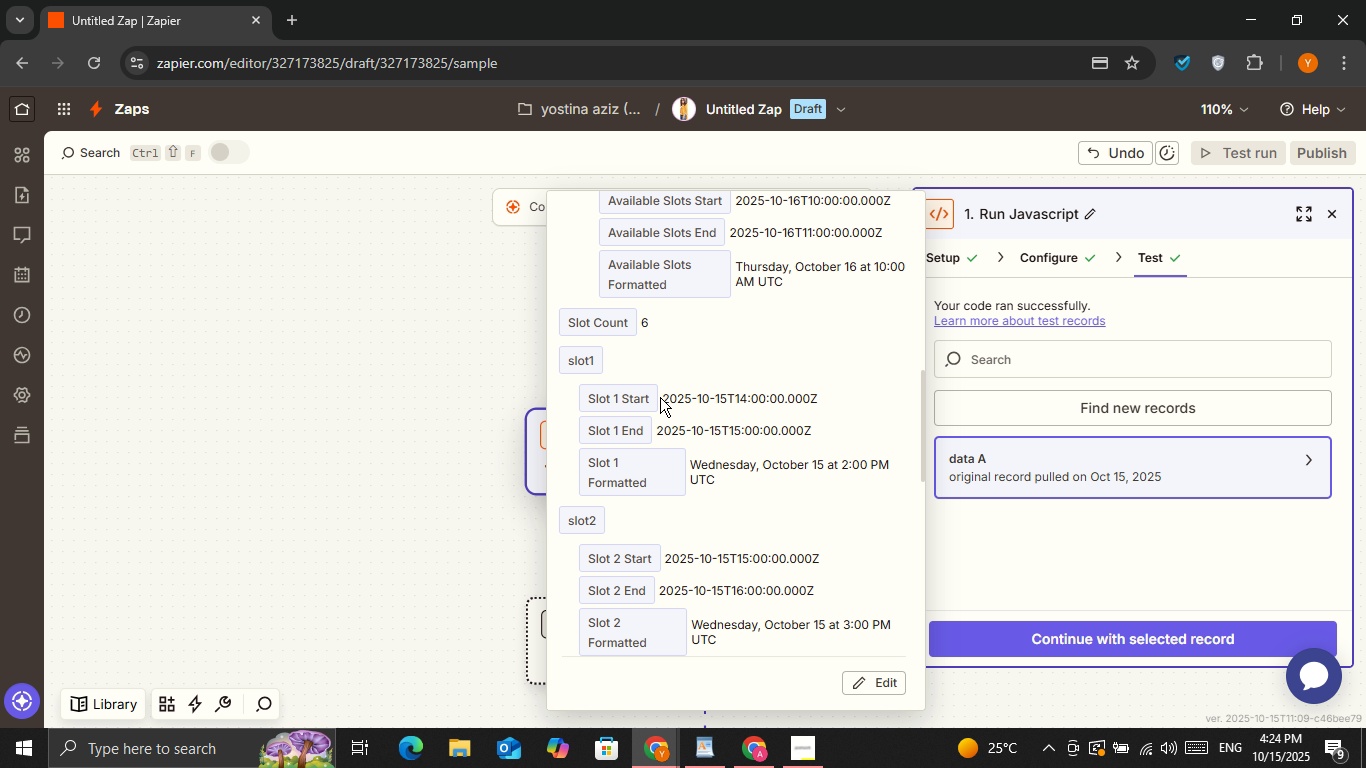 
left_click_drag(start_coordinate=[661, 395], to_coordinate=[726, 475])
 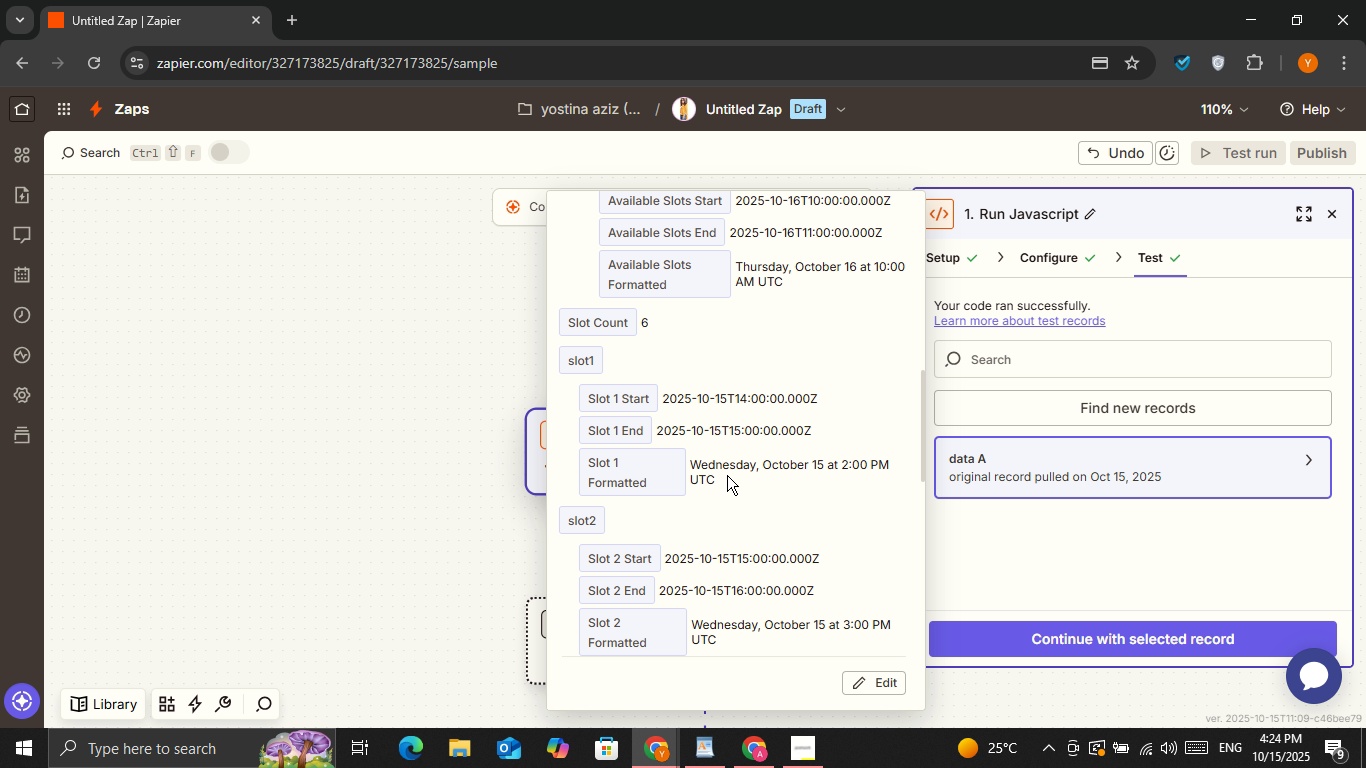 
left_click([727, 475])
 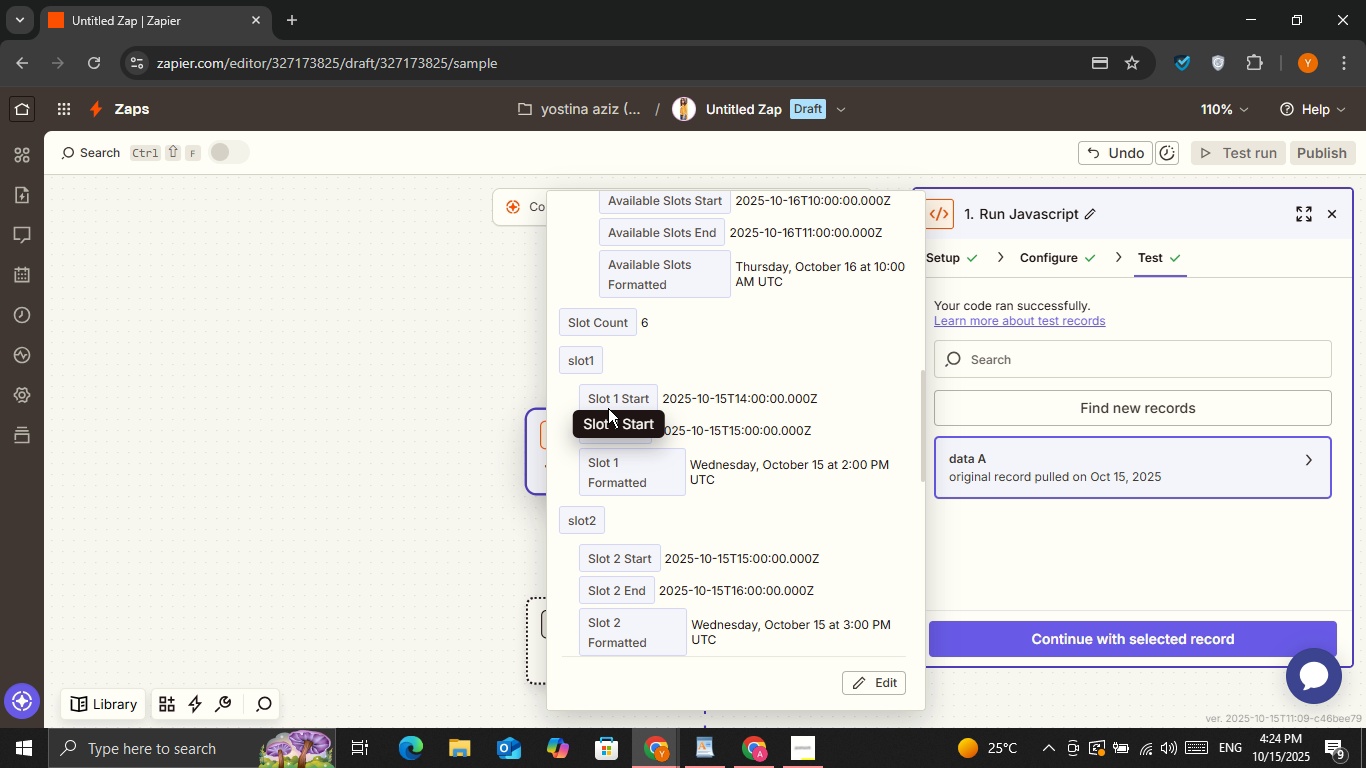 
scroll: coordinate [733, 419], scroll_direction: down, amount: 2.0
 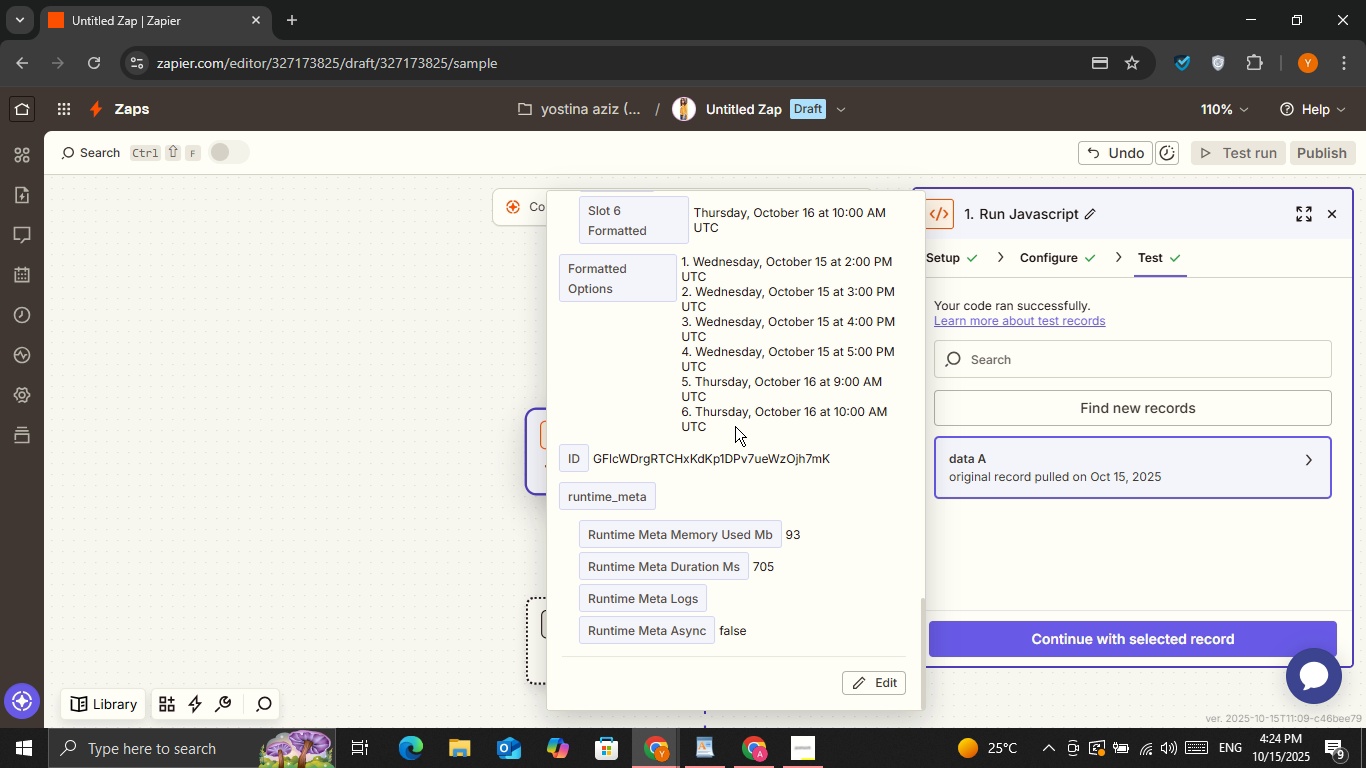 
left_click_drag(start_coordinate=[732, 434], to_coordinate=[688, 258])
 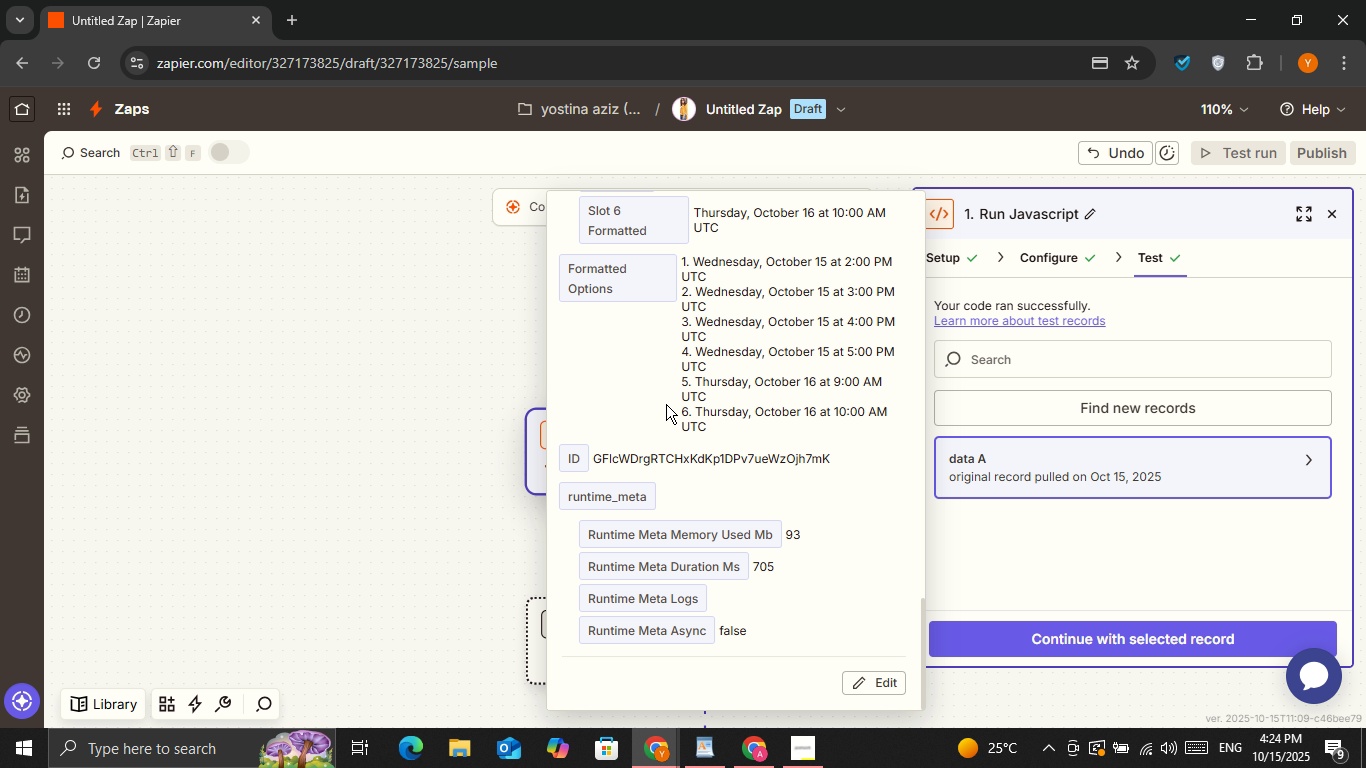 
left_click([666, 404])
 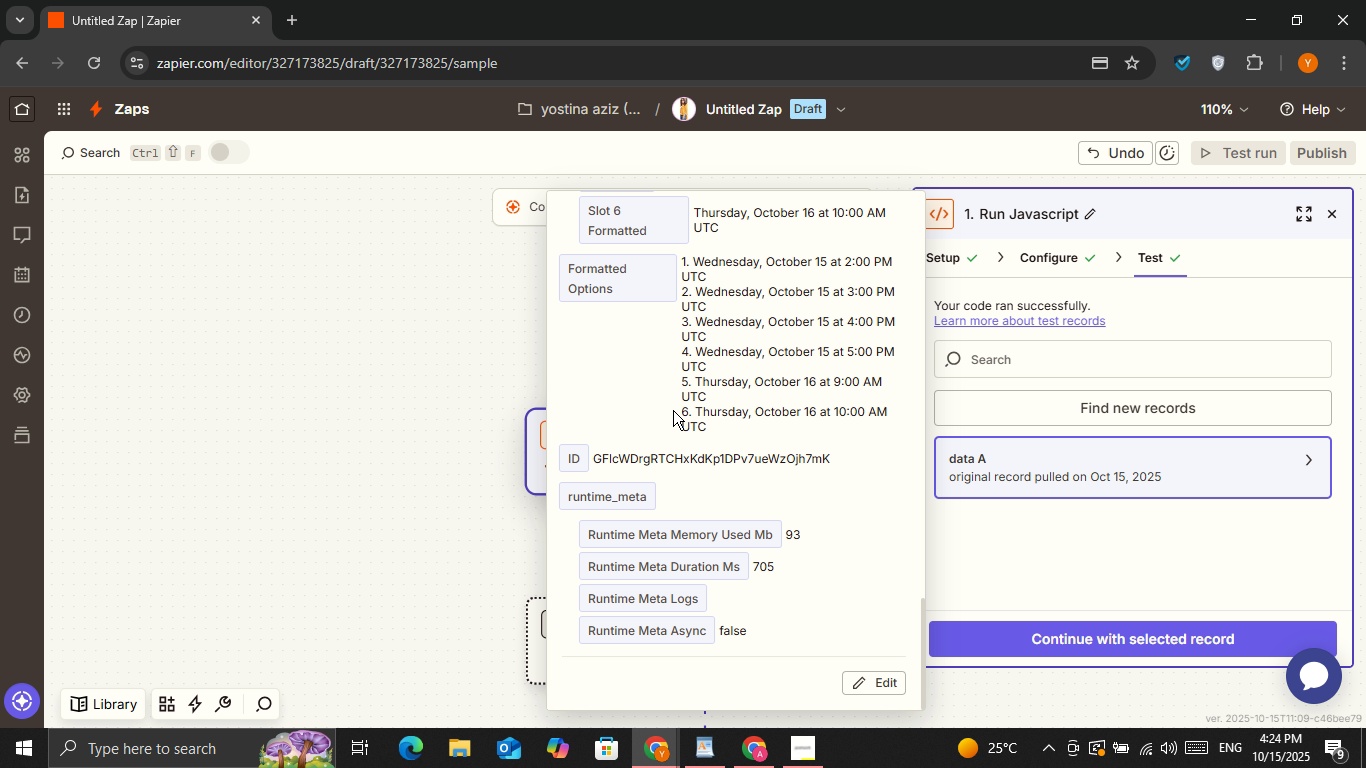 
scroll: coordinate [750, 476], scroll_direction: down, amount: 3.0
 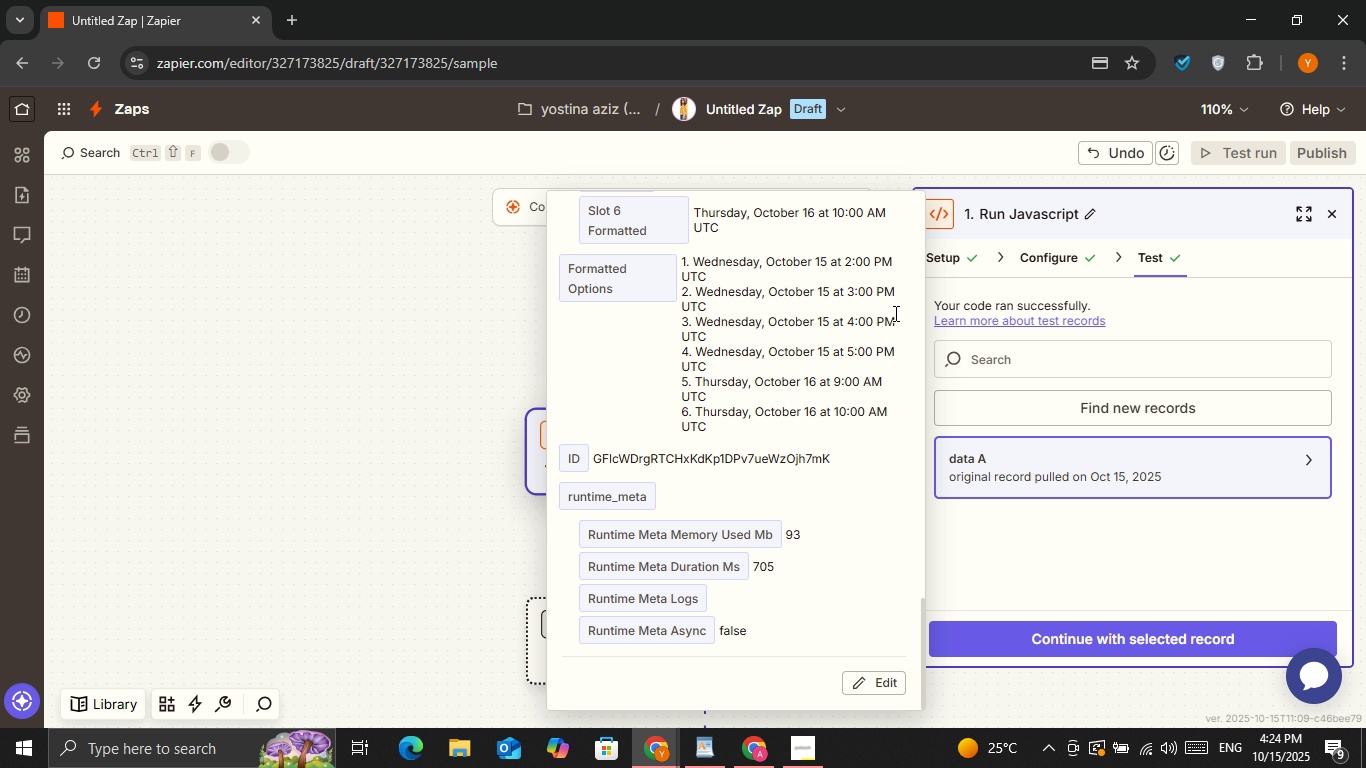 
left_click([1066, 576])
 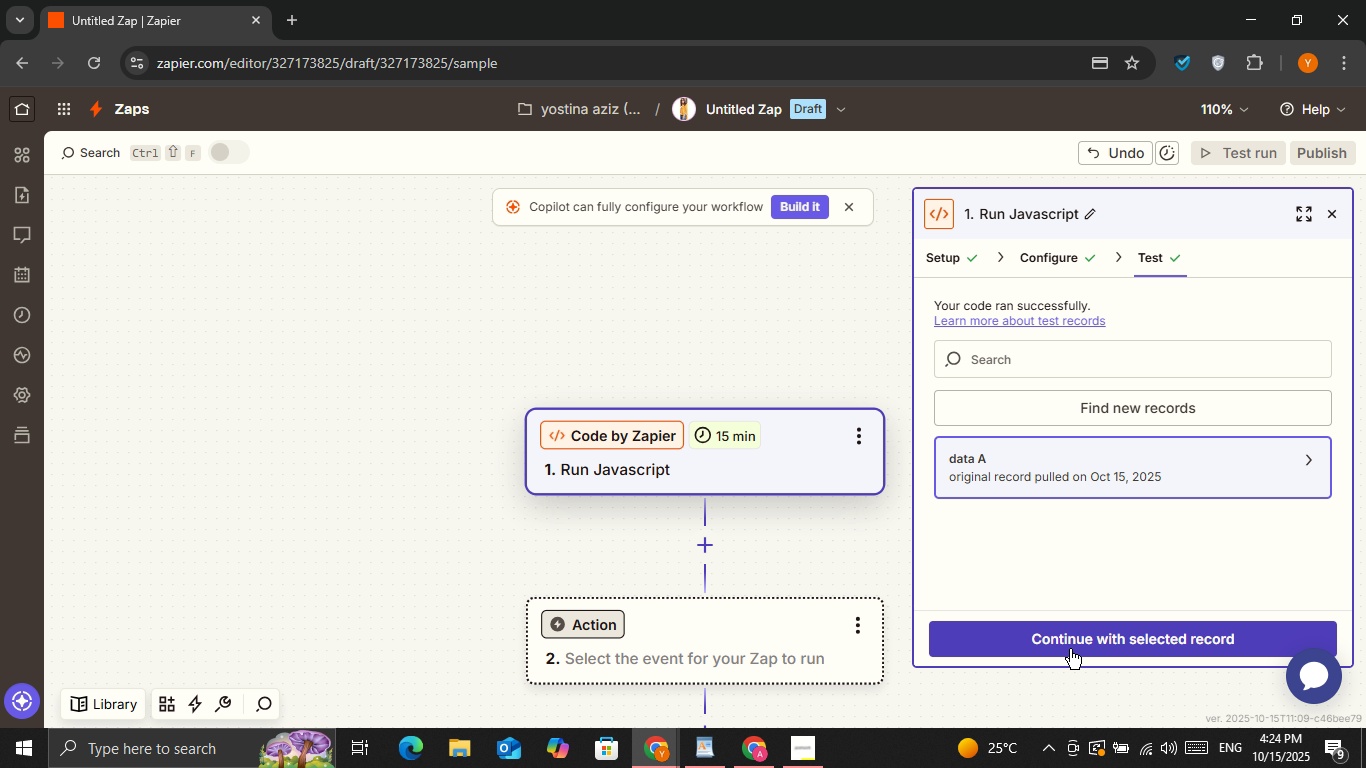 
left_click([1070, 649])
 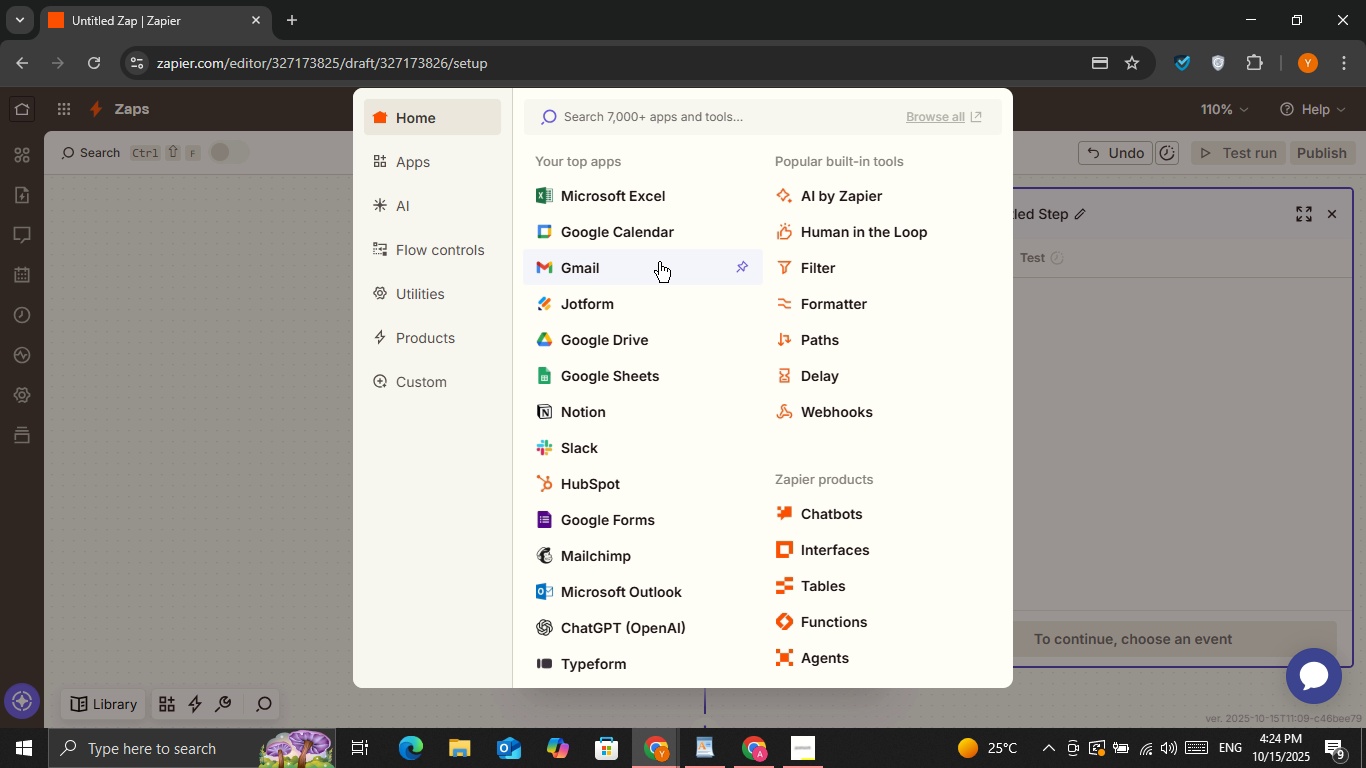 
wait(5.59)
 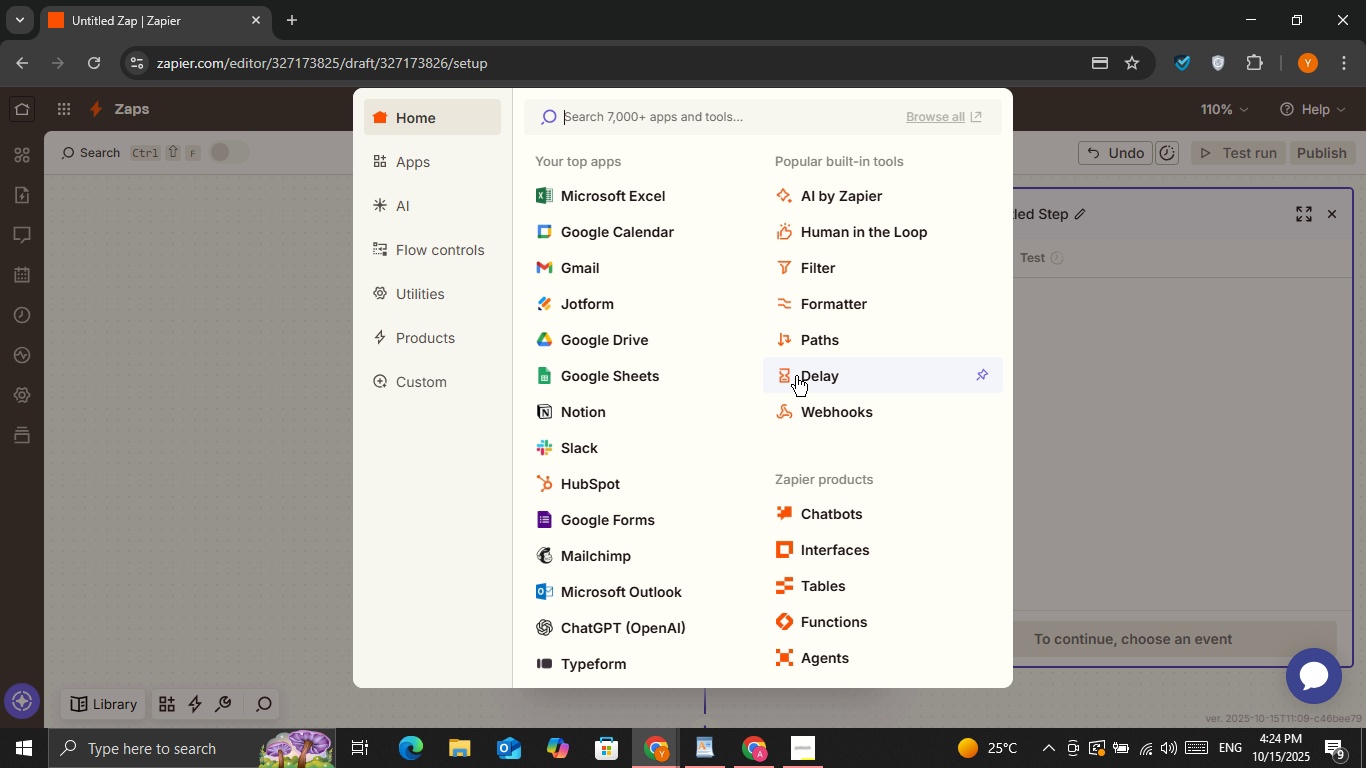 
left_click([636, 478])
 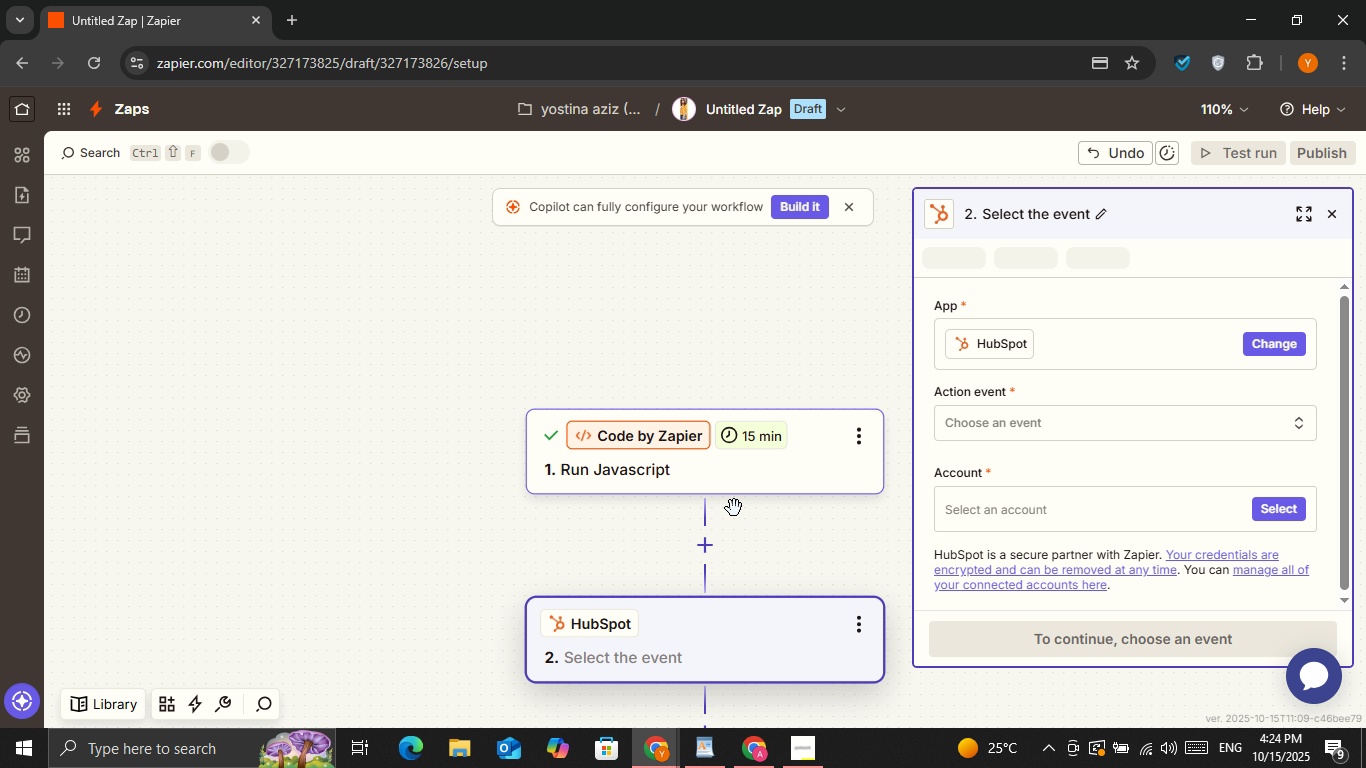 
scroll: coordinate [756, 513], scroll_direction: down, amount: 1.0
 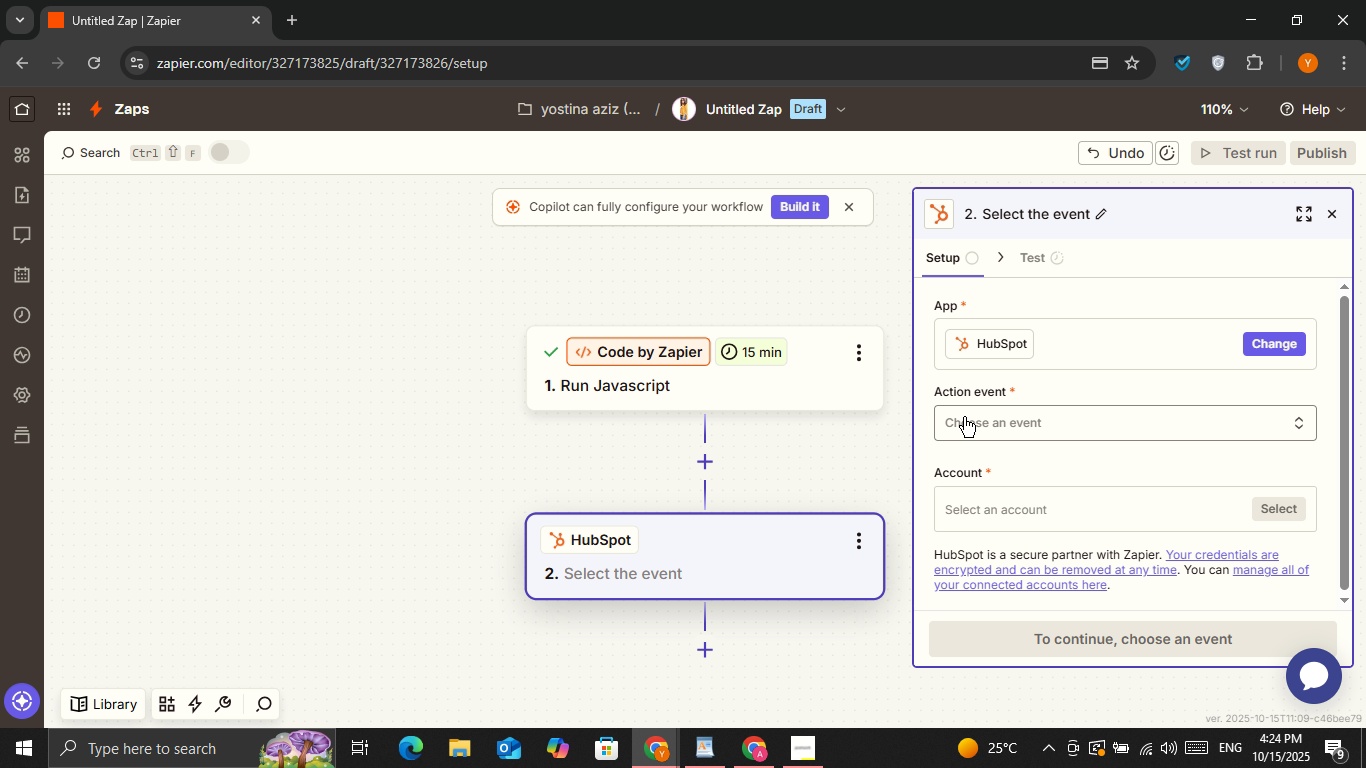 
left_click([964, 417])
 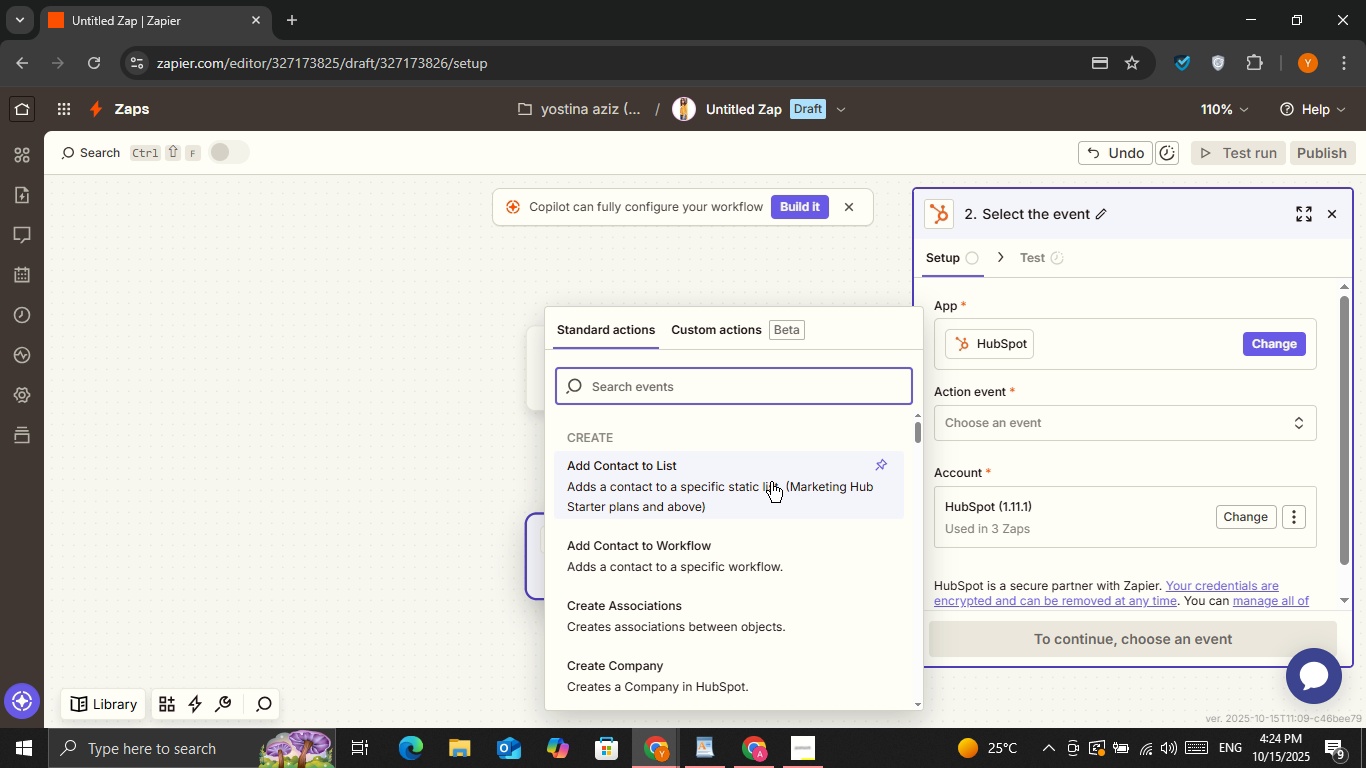 
scroll: coordinate [761, 541], scroll_direction: down, amount: 6.0
 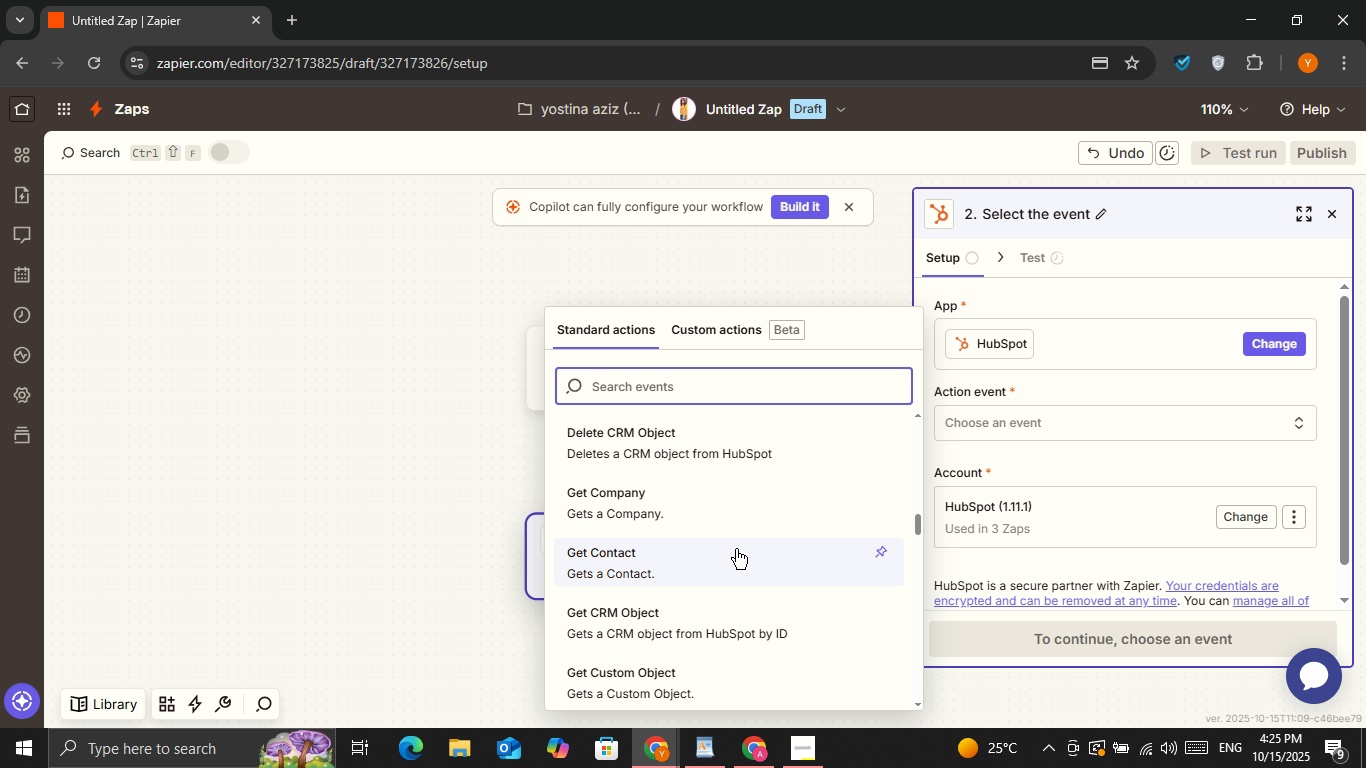 
left_click([729, 555])
 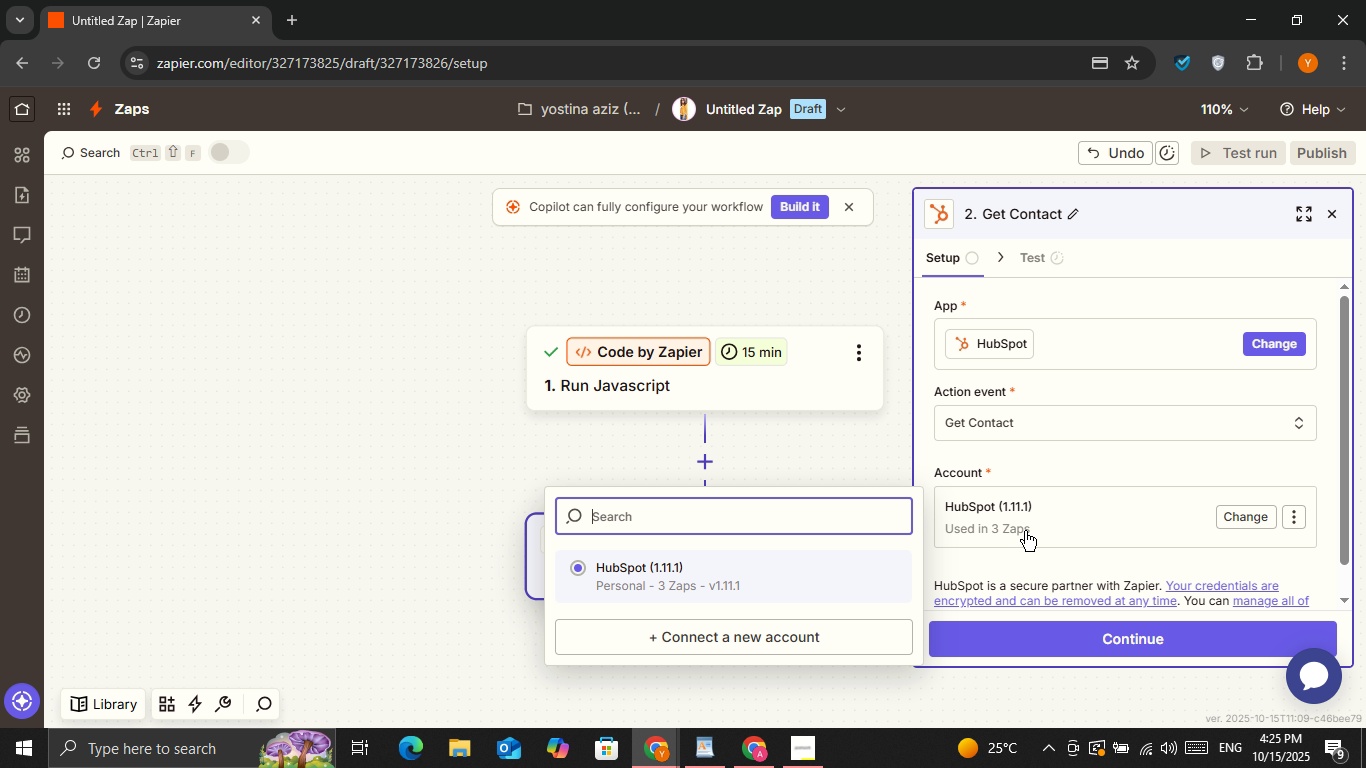 
left_click([1025, 531])
 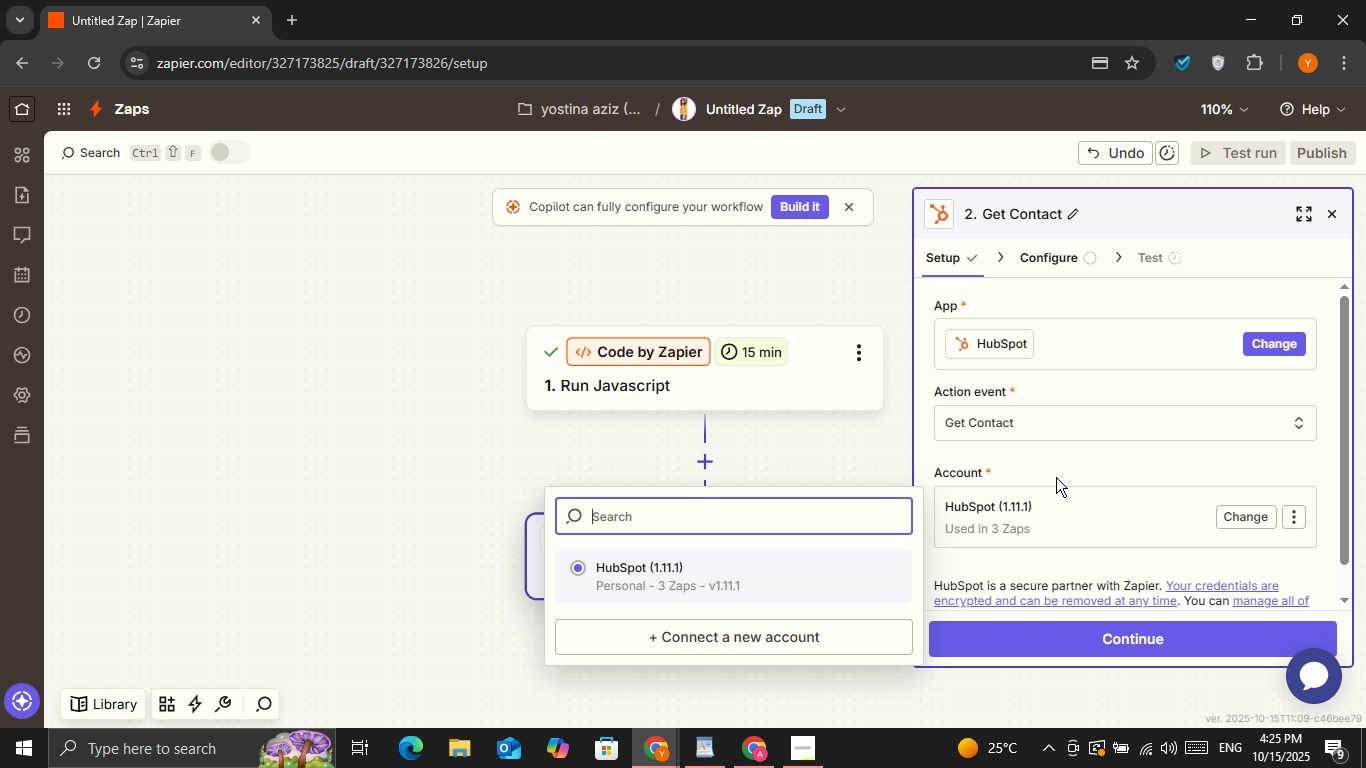 
left_click([1058, 471])
 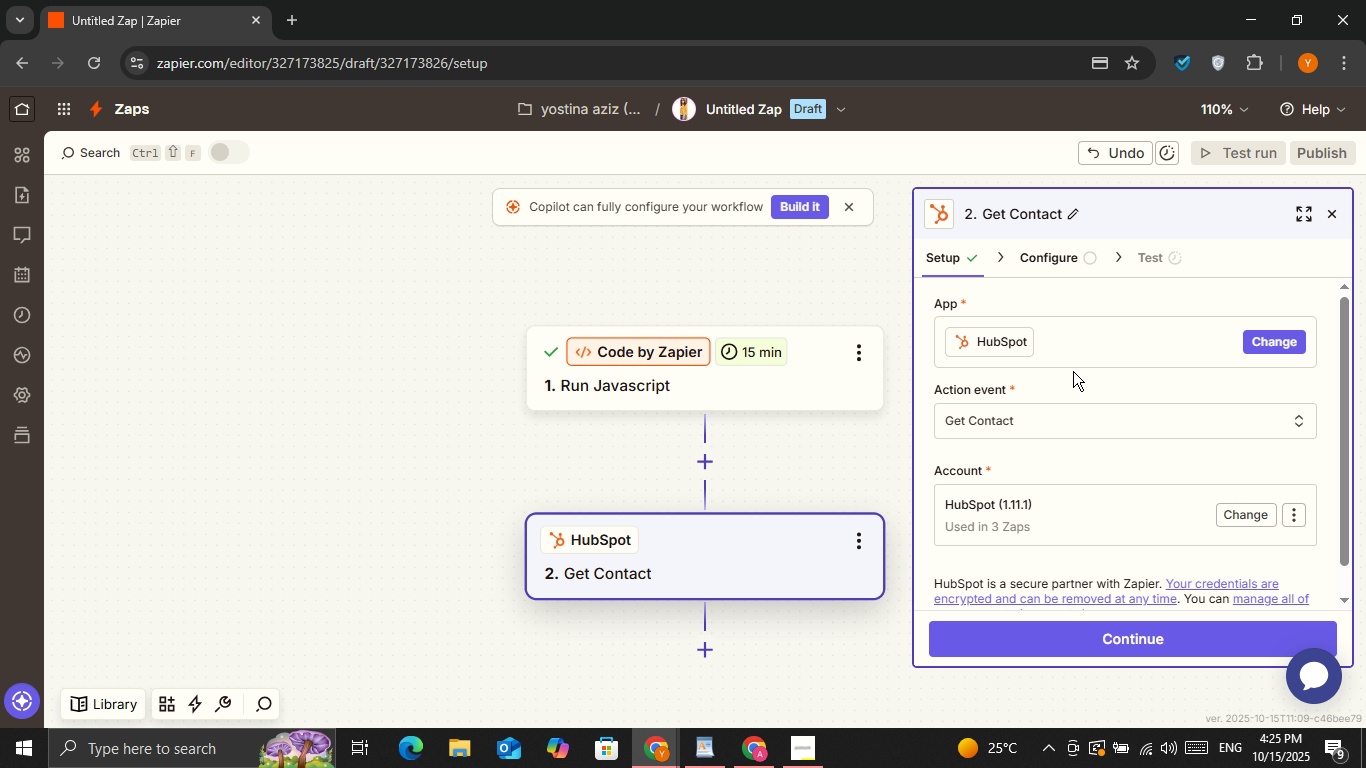 
scroll: coordinate [1073, 368], scroll_direction: down, amount: 1.0
 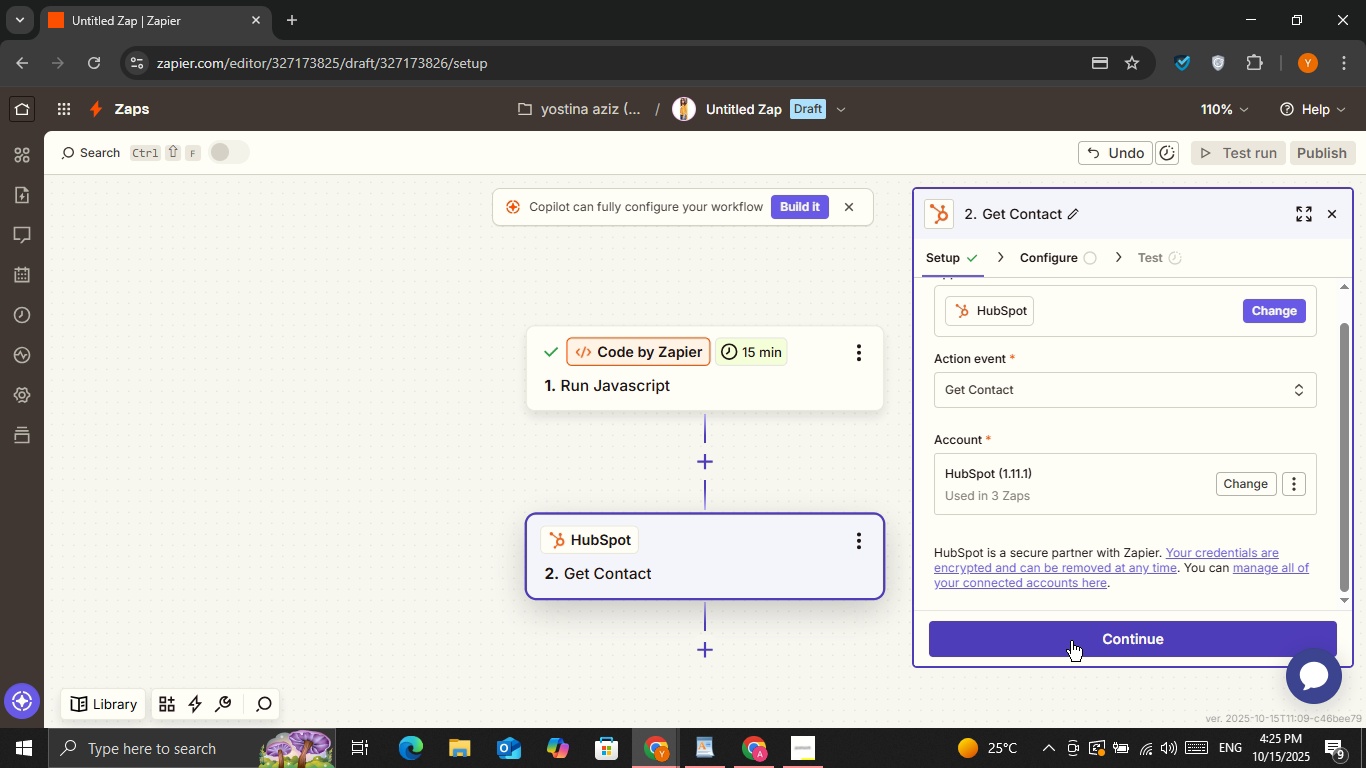 
left_click([1072, 641])
 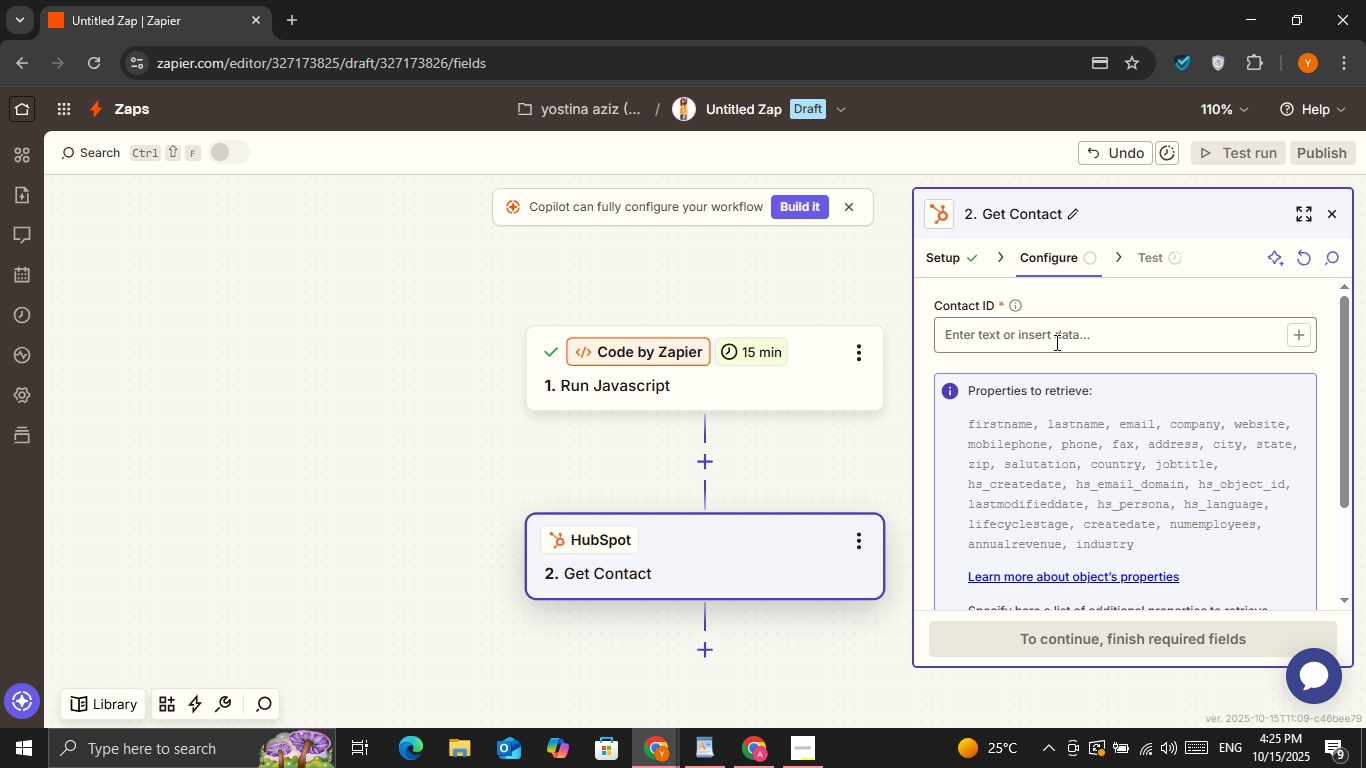 
left_click([1055, 342])
 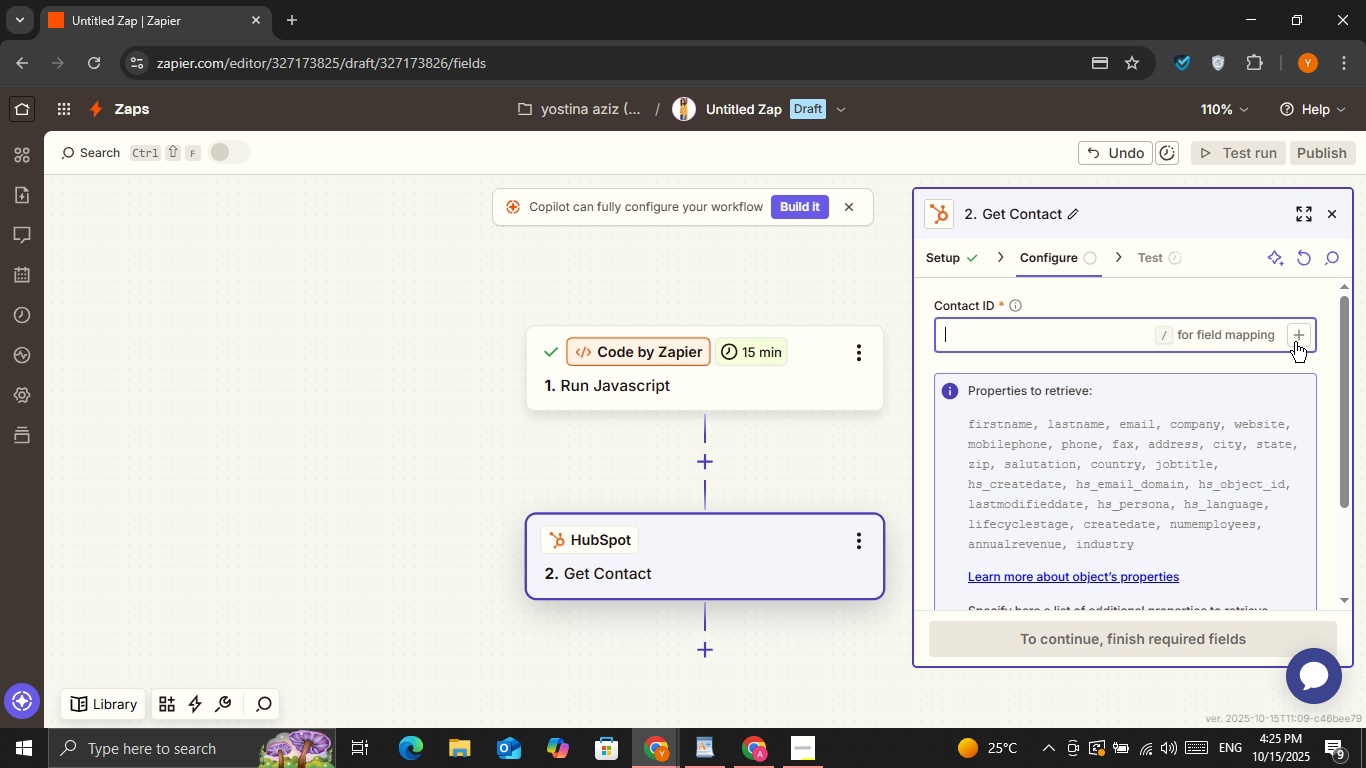 
left_click([1298, 334])
 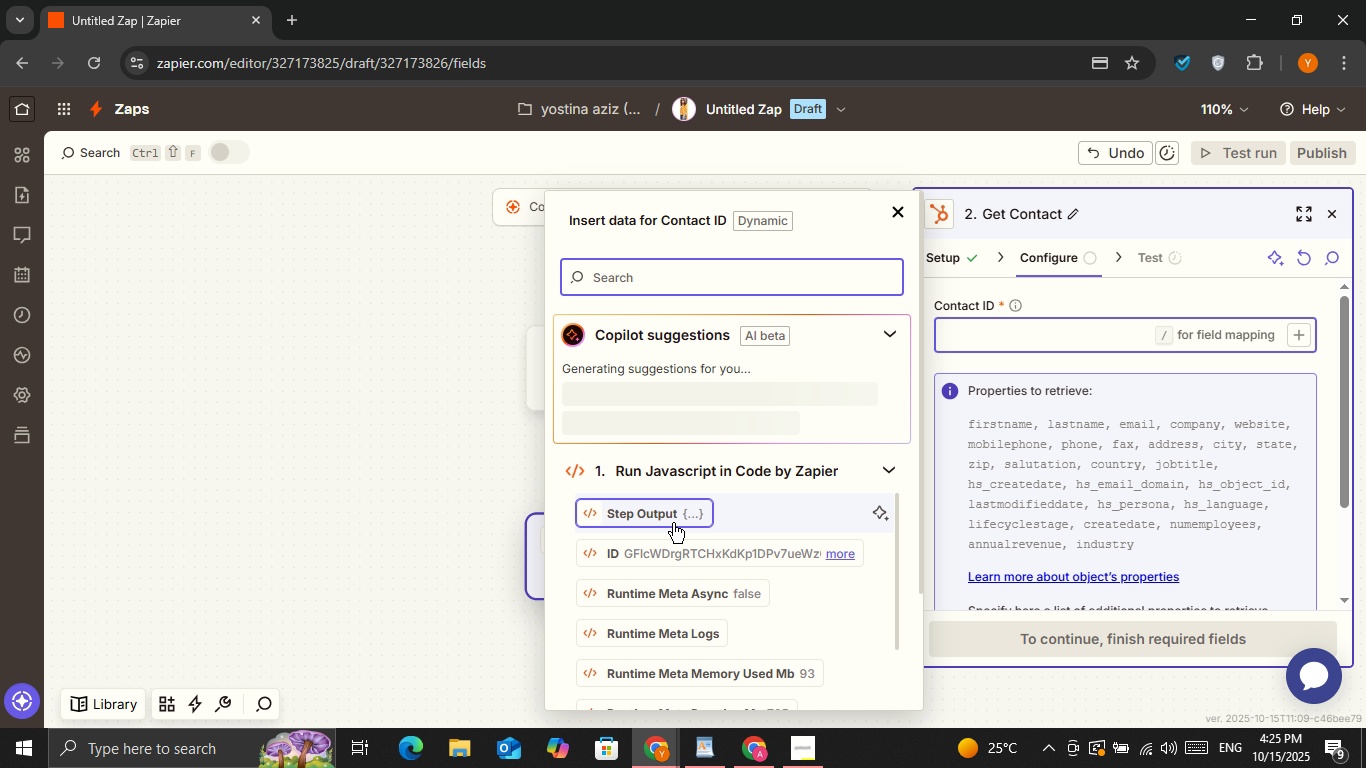 
scroll: coordinate [763, 518], scroll_direction: down, amount: 15.0
 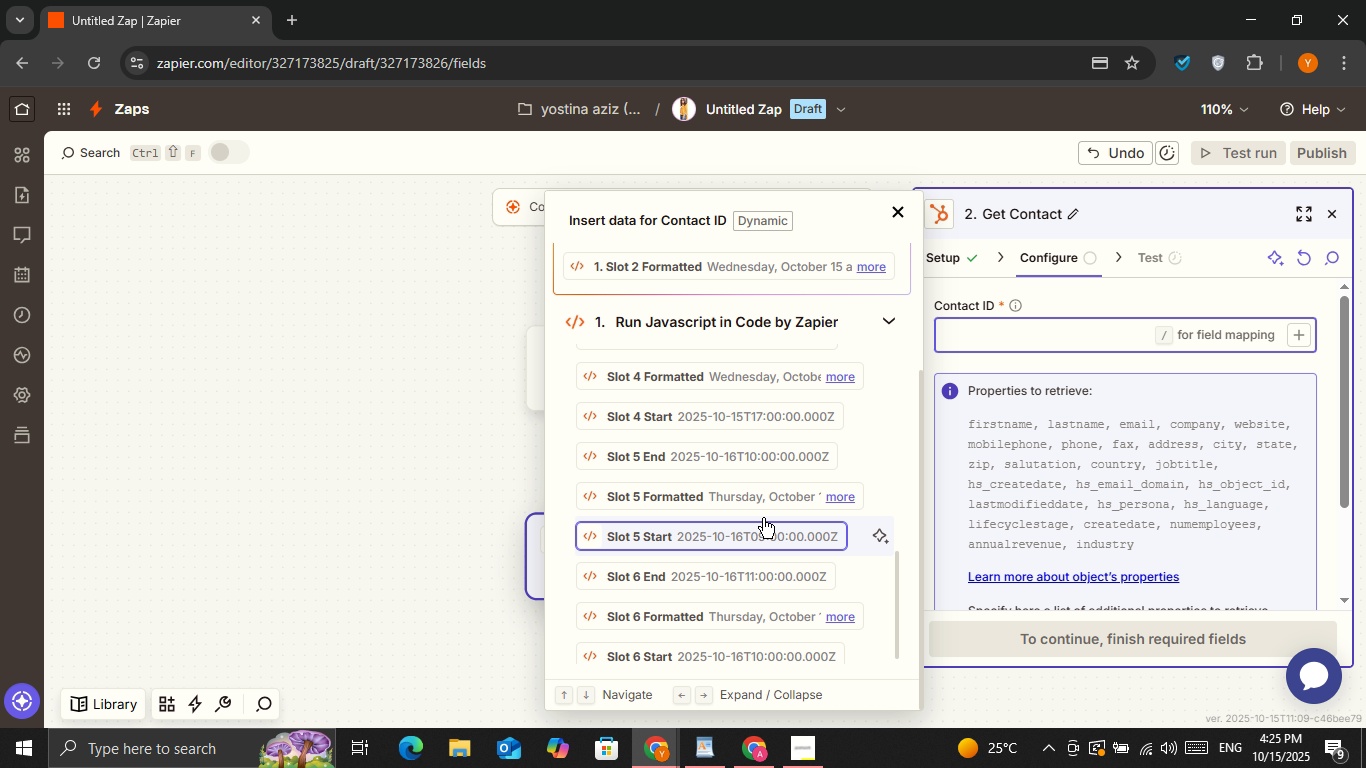 
scroll: coordinate [763, 518], scroll_direction: up, amount: 12.0
 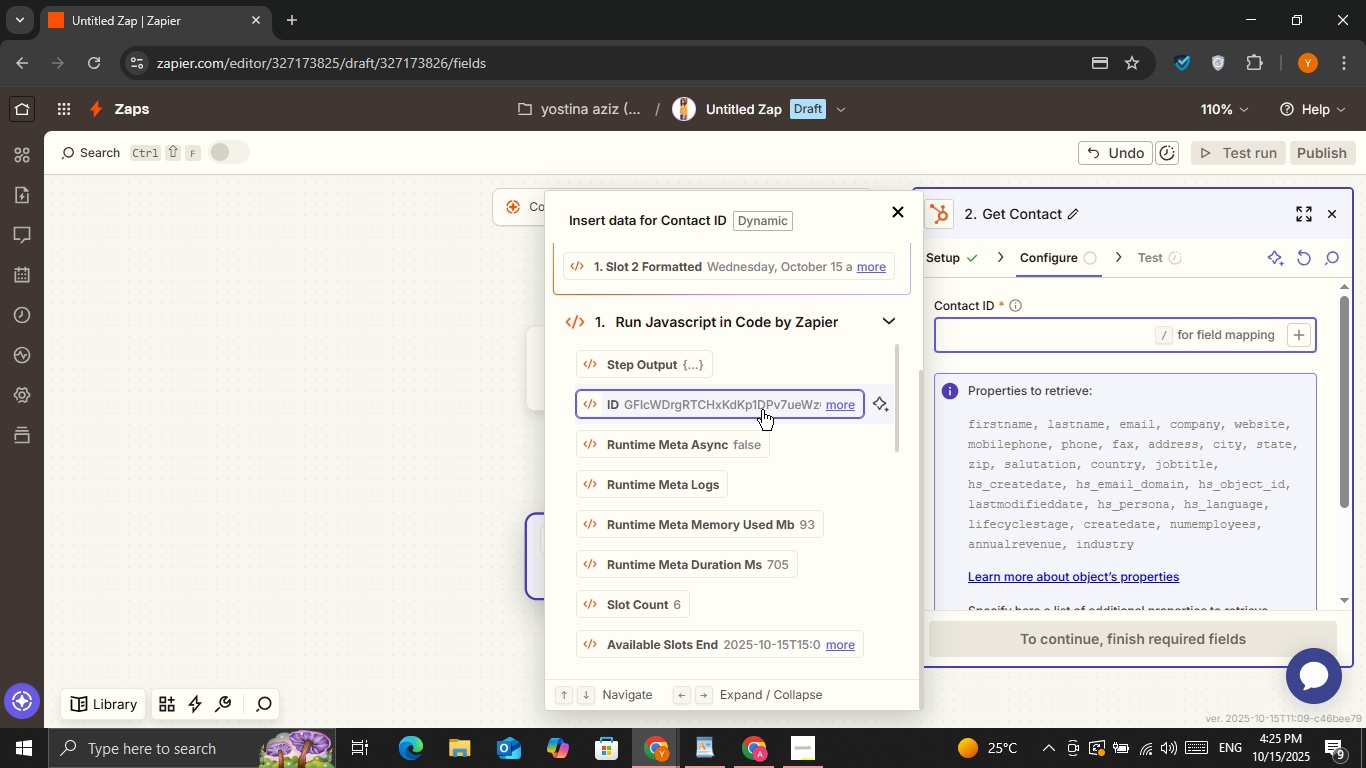 
left_click([332, 424])
 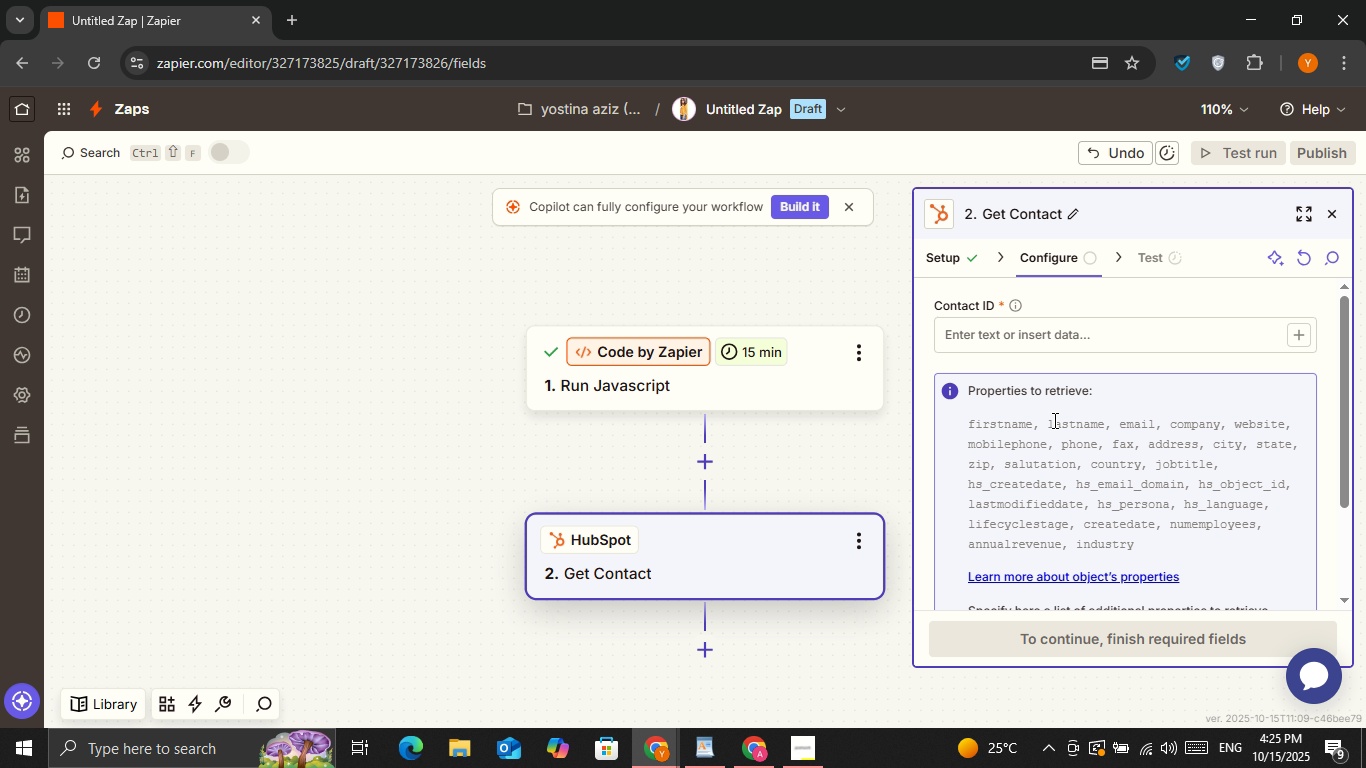 
scroll: coordinate [1071, 414], scroll_direction: down, amount: 1.0
 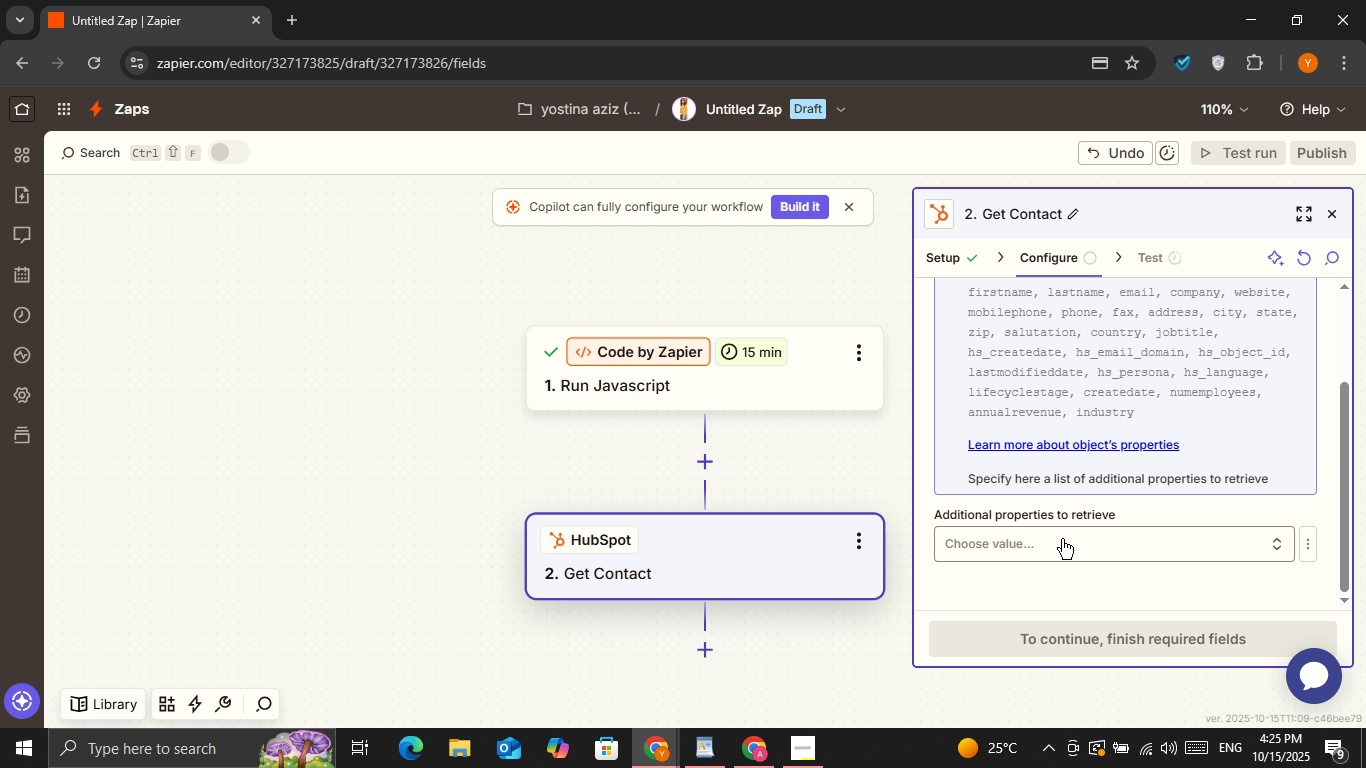 
left_click([1060, 550])
 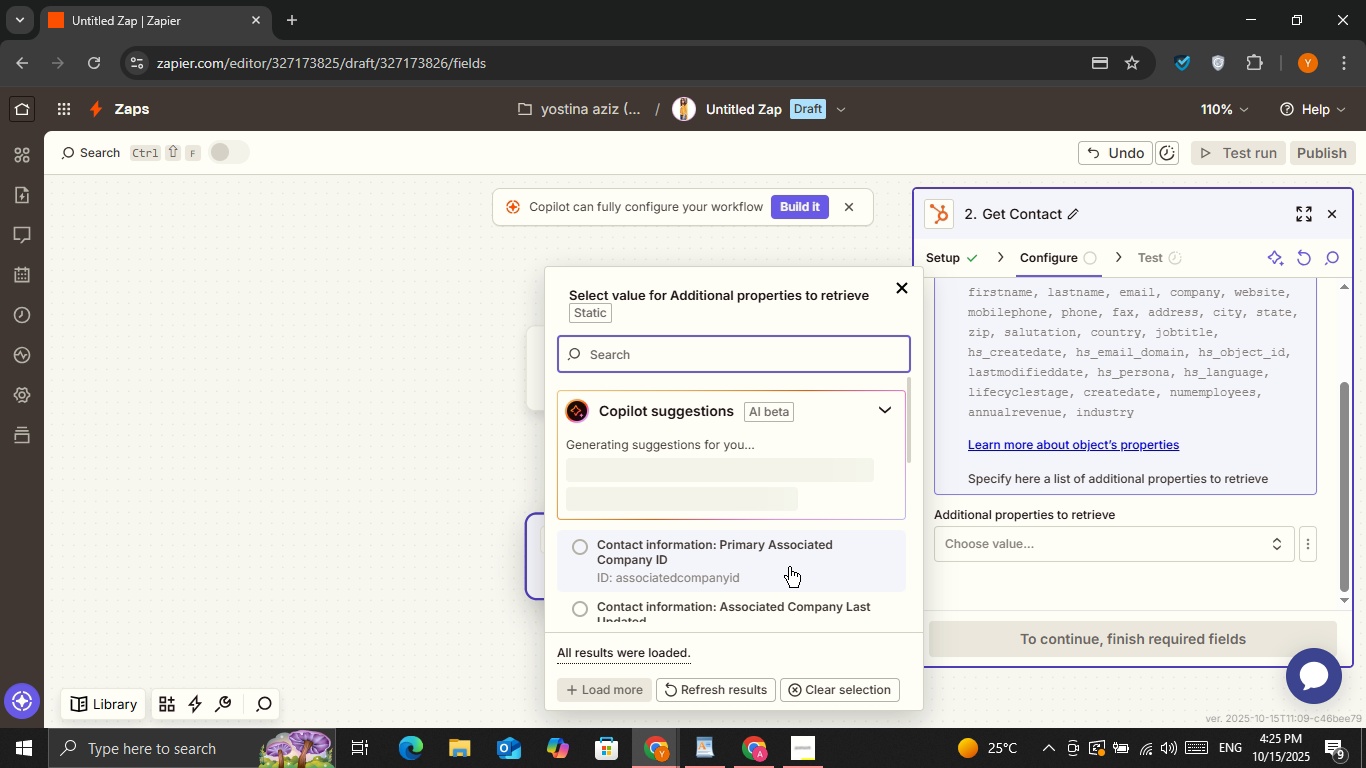 
wait(7.03)
 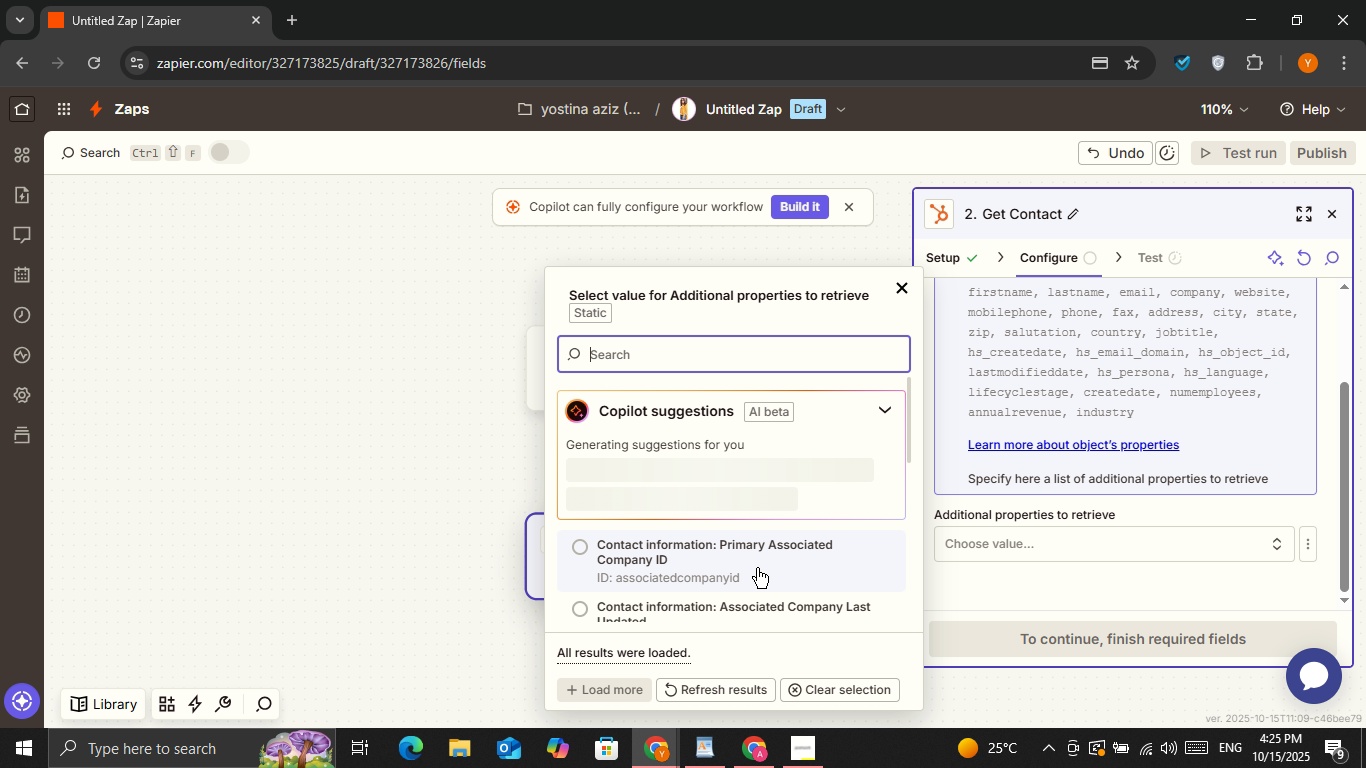 
left_click([830, 499])
 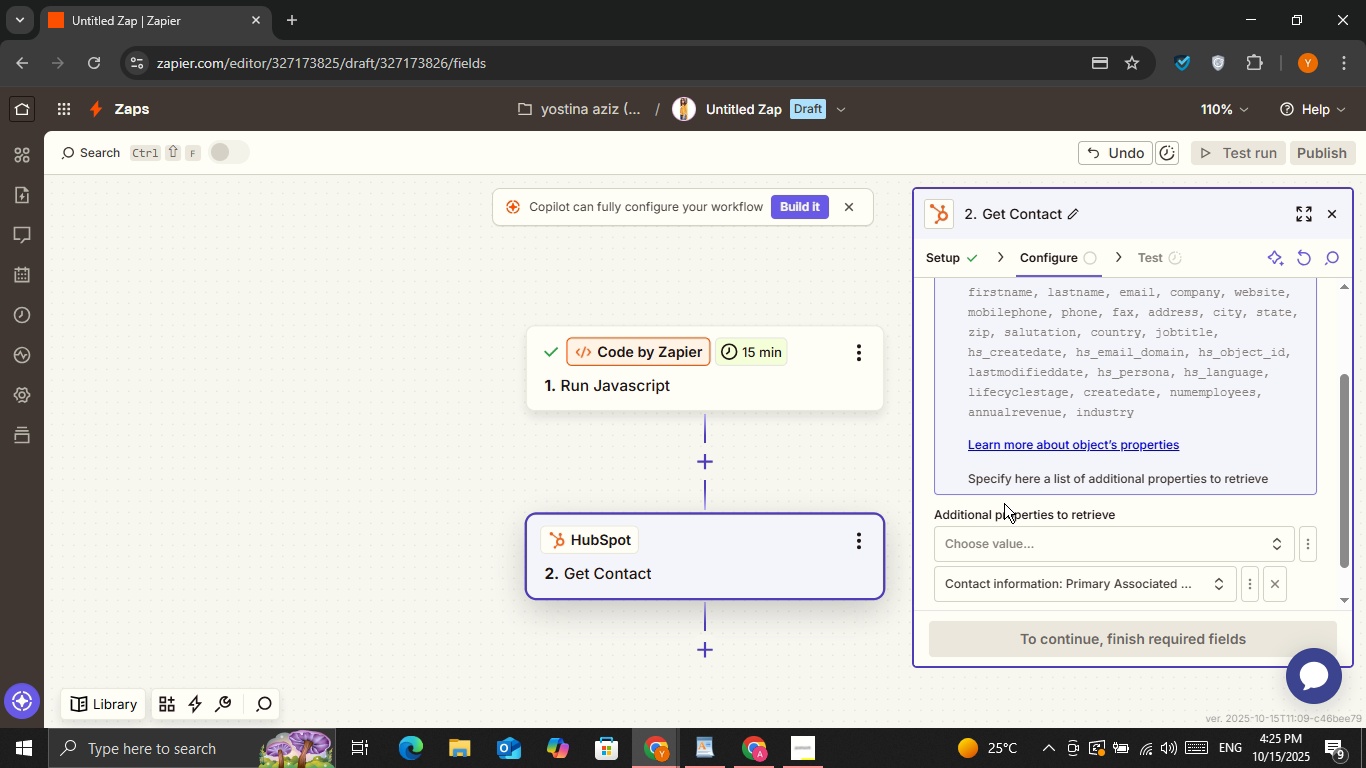 
scroll: coordinate [1012, 500], scroll_direction: down, amount: 1.0
 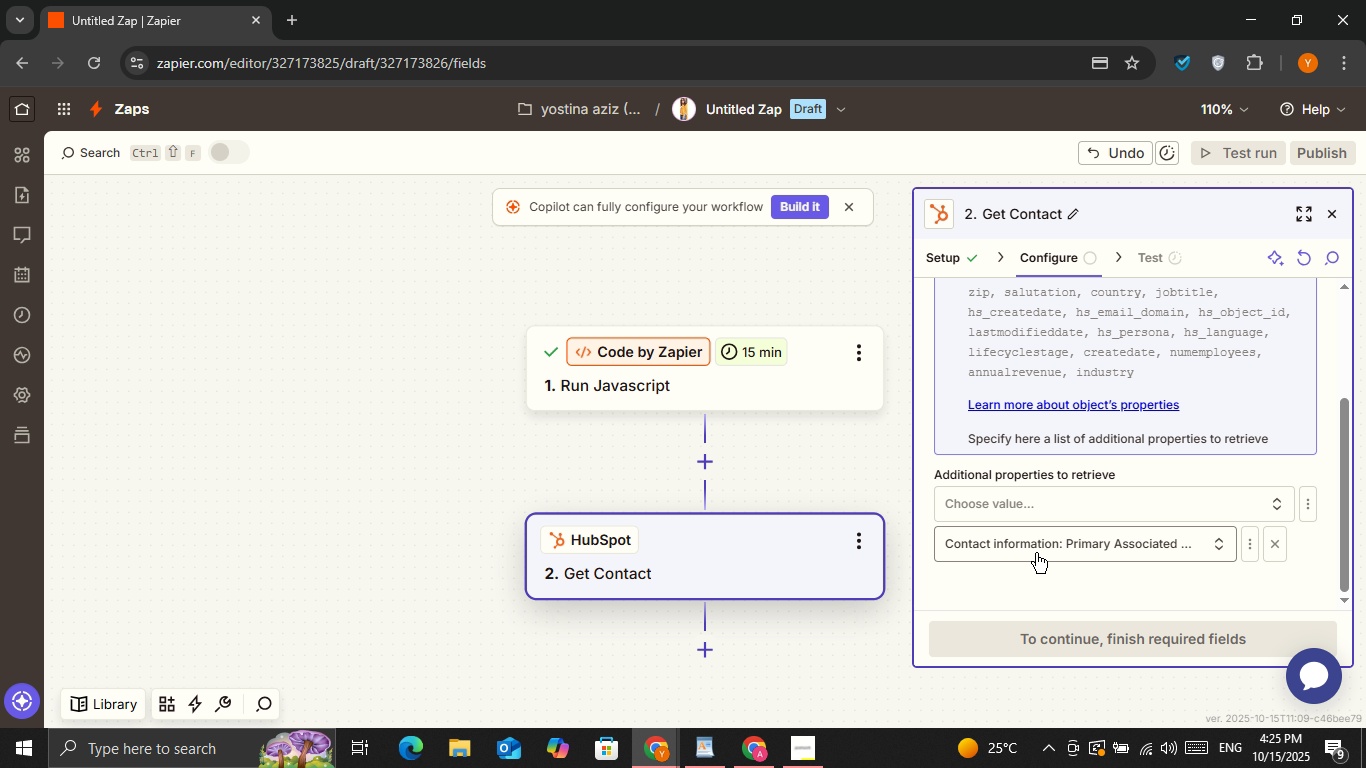 
left_click([1036, 553])
 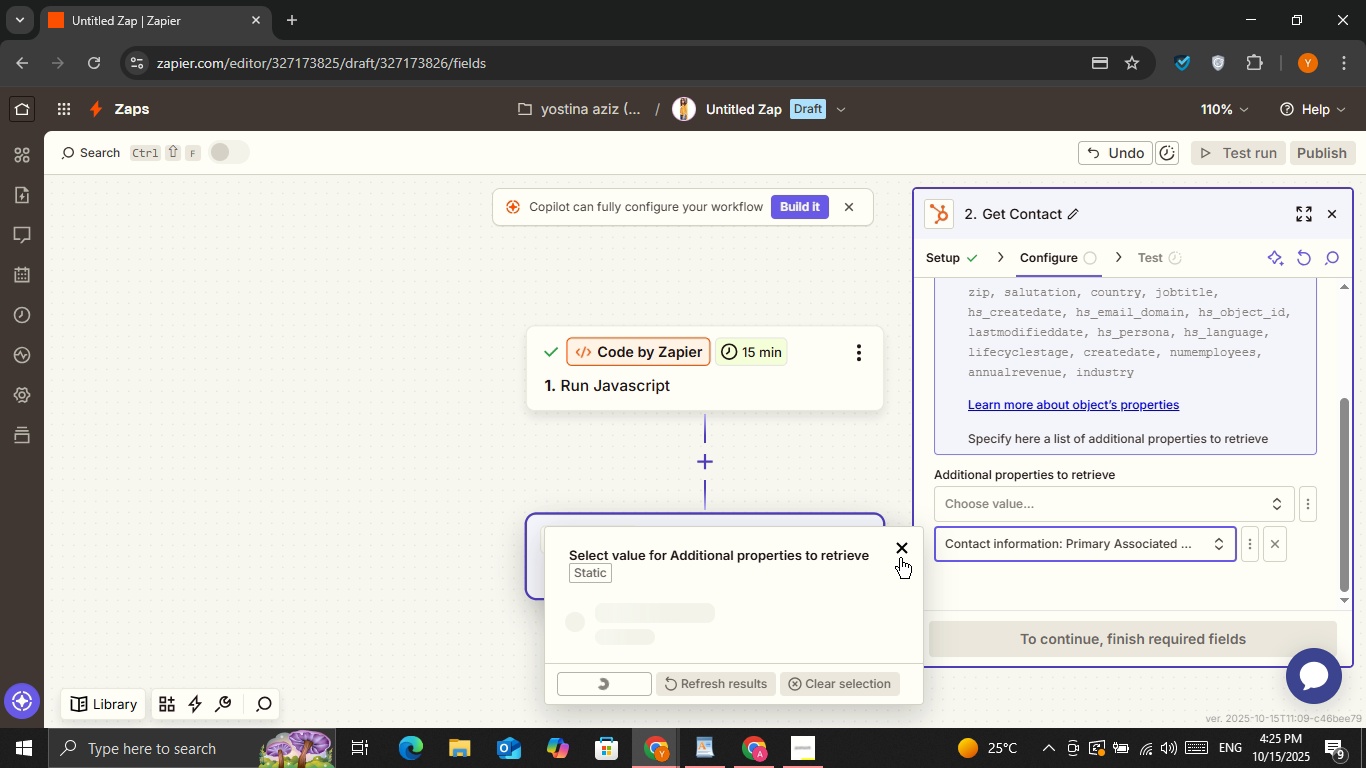 
mouse_move([777, 536])
 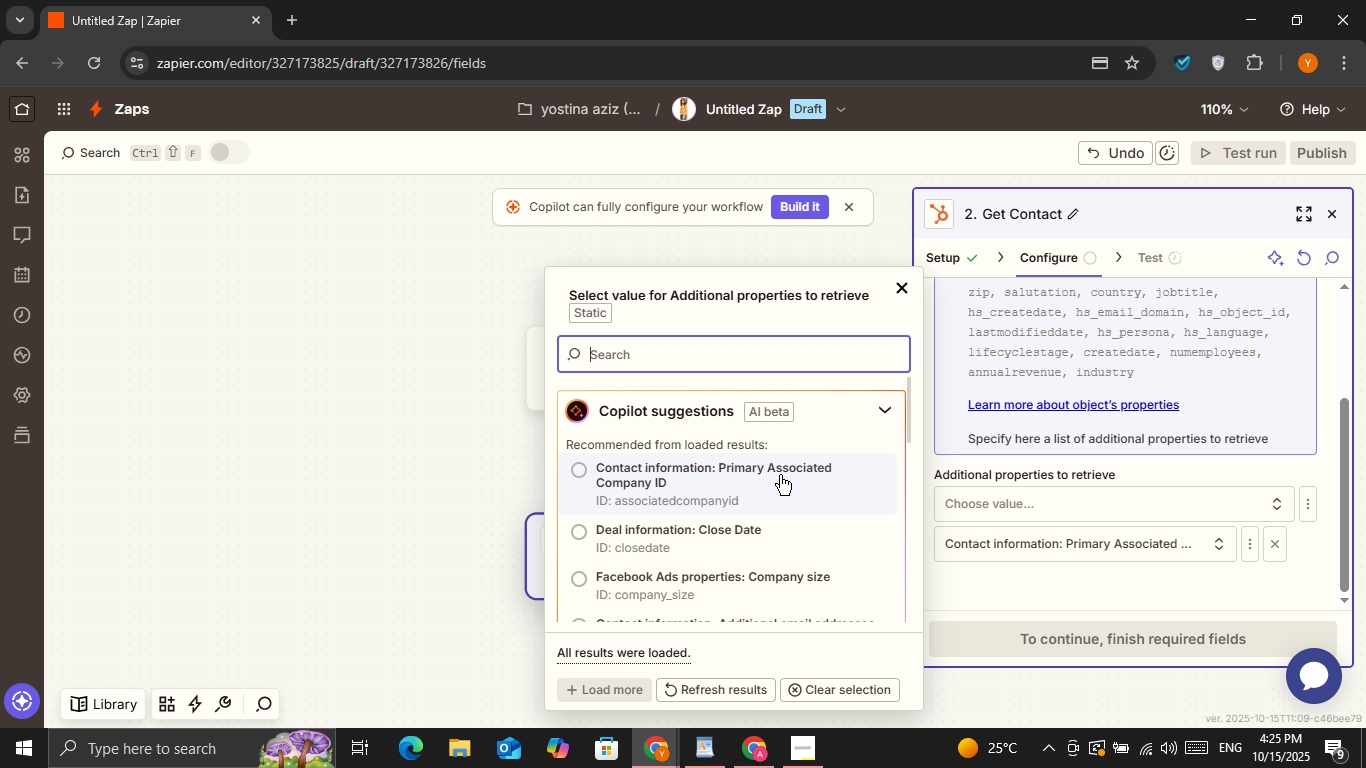 
scroll: coordinate [792, 489], scroll_direction: down, amount: 4.0
 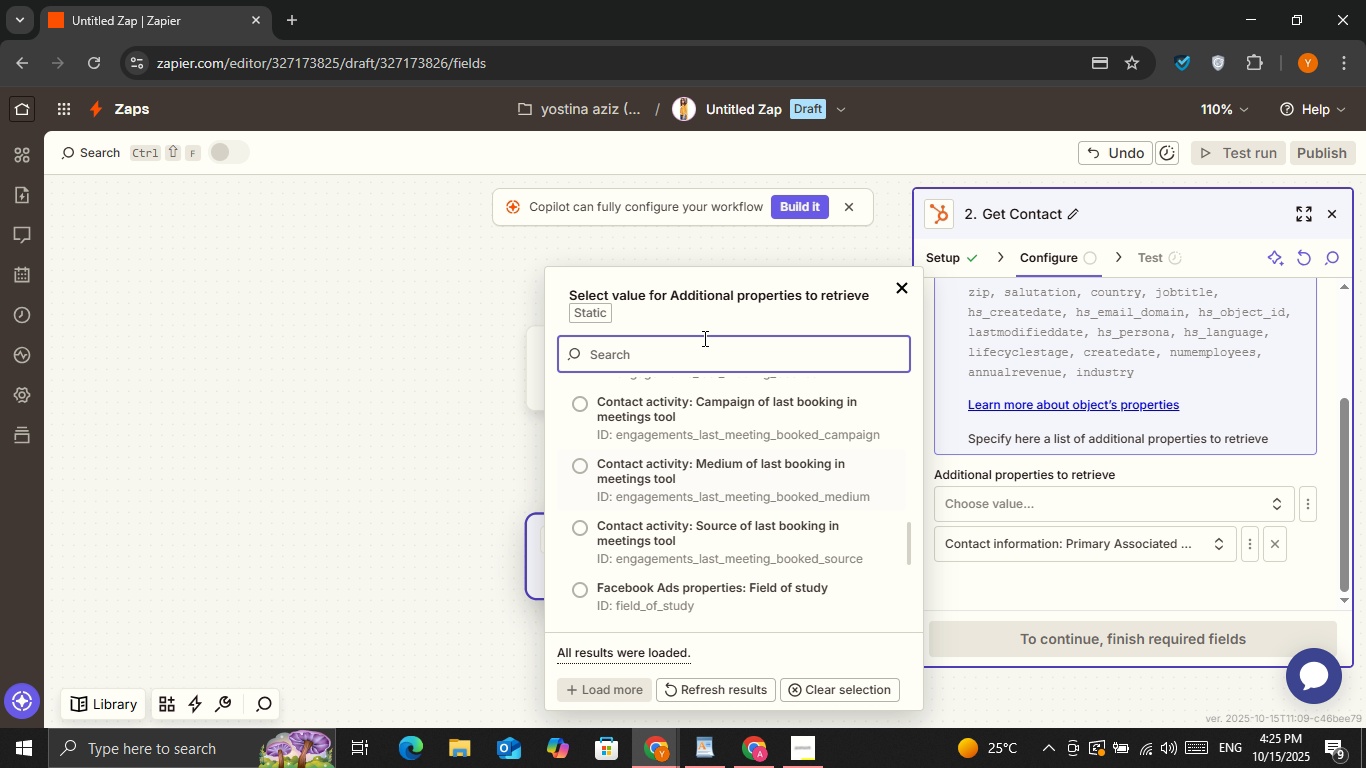 
left_click([703, 350])
 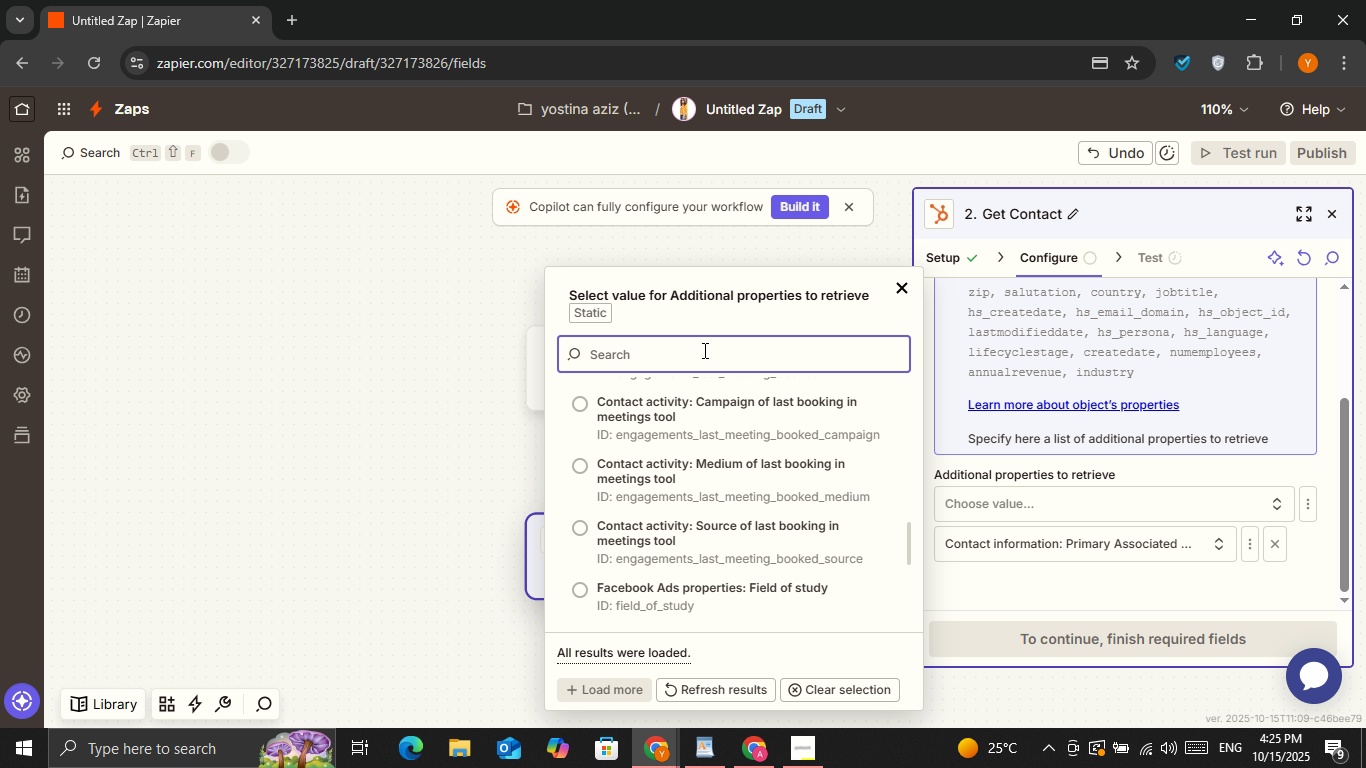 
type(cotact)
 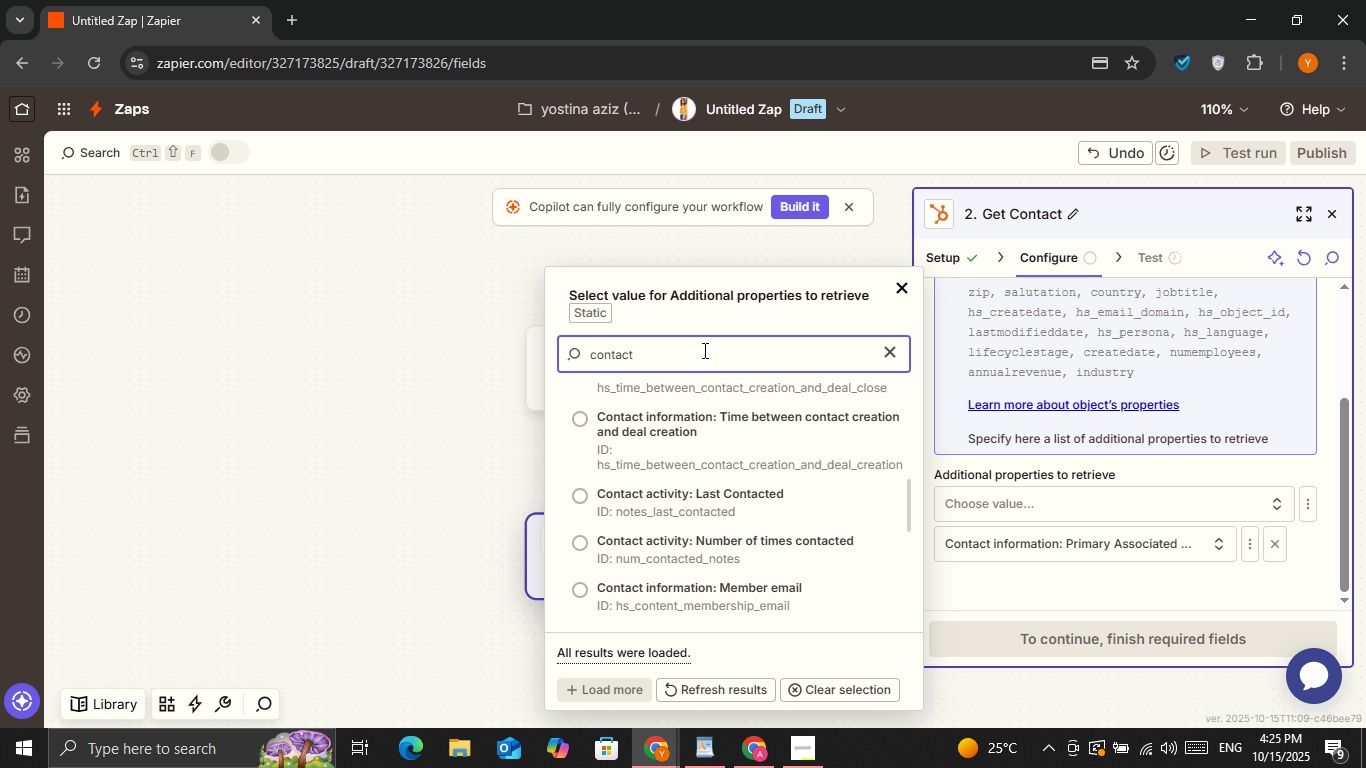 
scroll: coordinate [777, 482], scroll_direction: up, amount: 5.0
 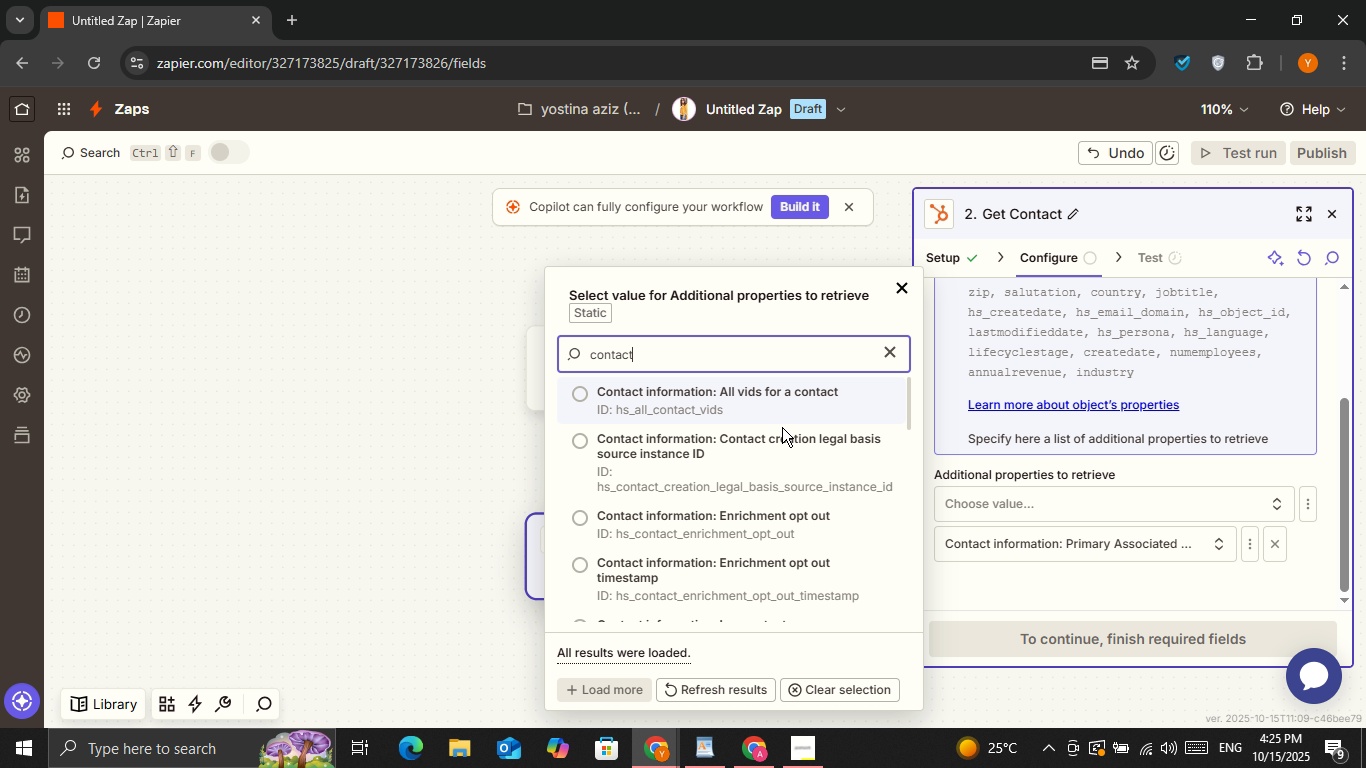 
scroll: coordinate [785, 438], scroll_direction: down, amount: 4.0
 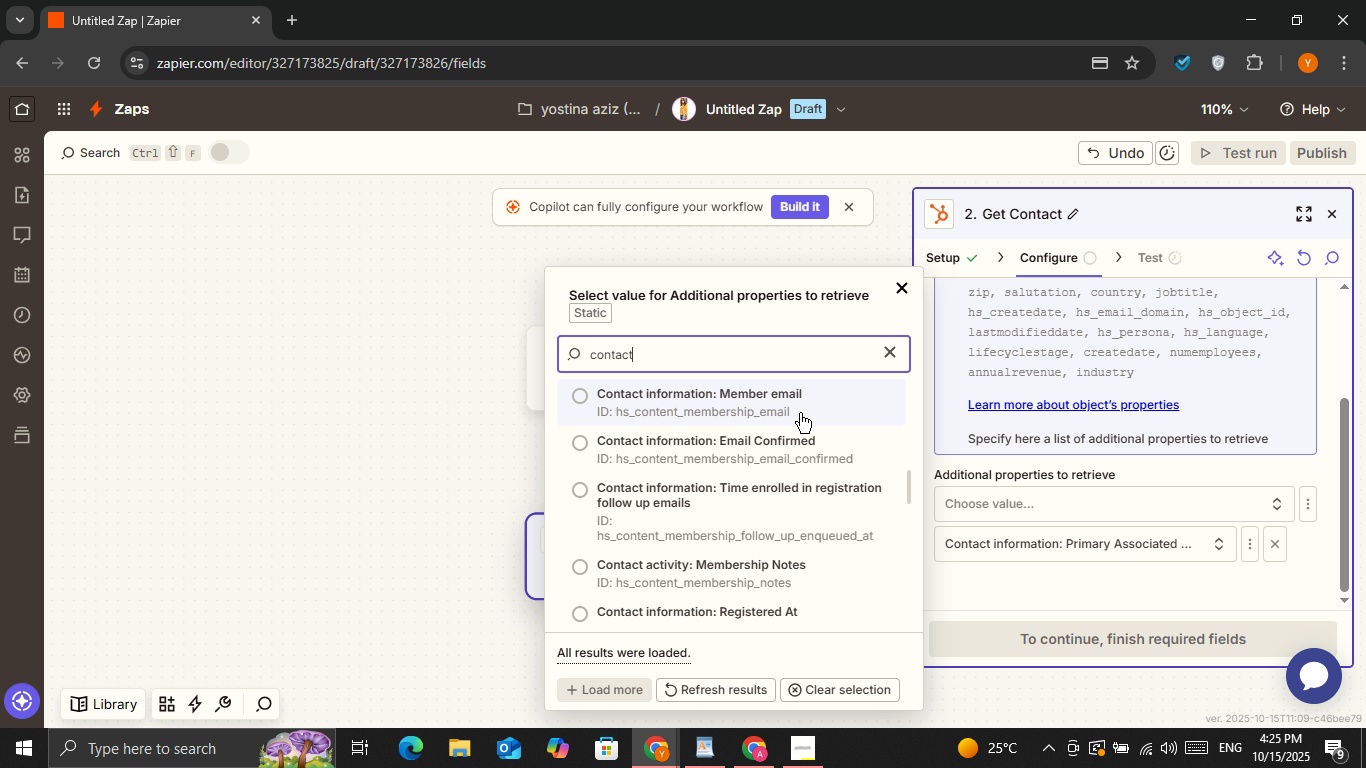 
left_click([800, 413])
 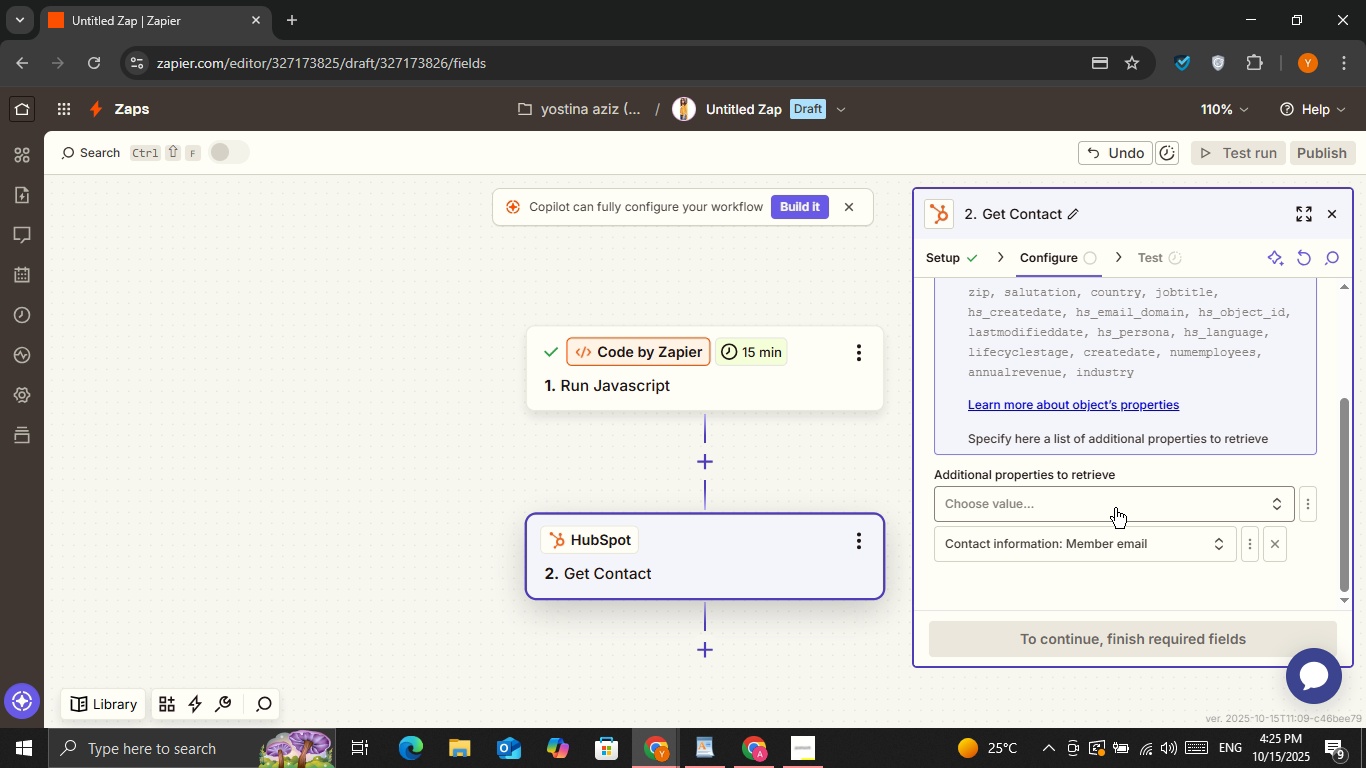 
left_click([1112, 501])
 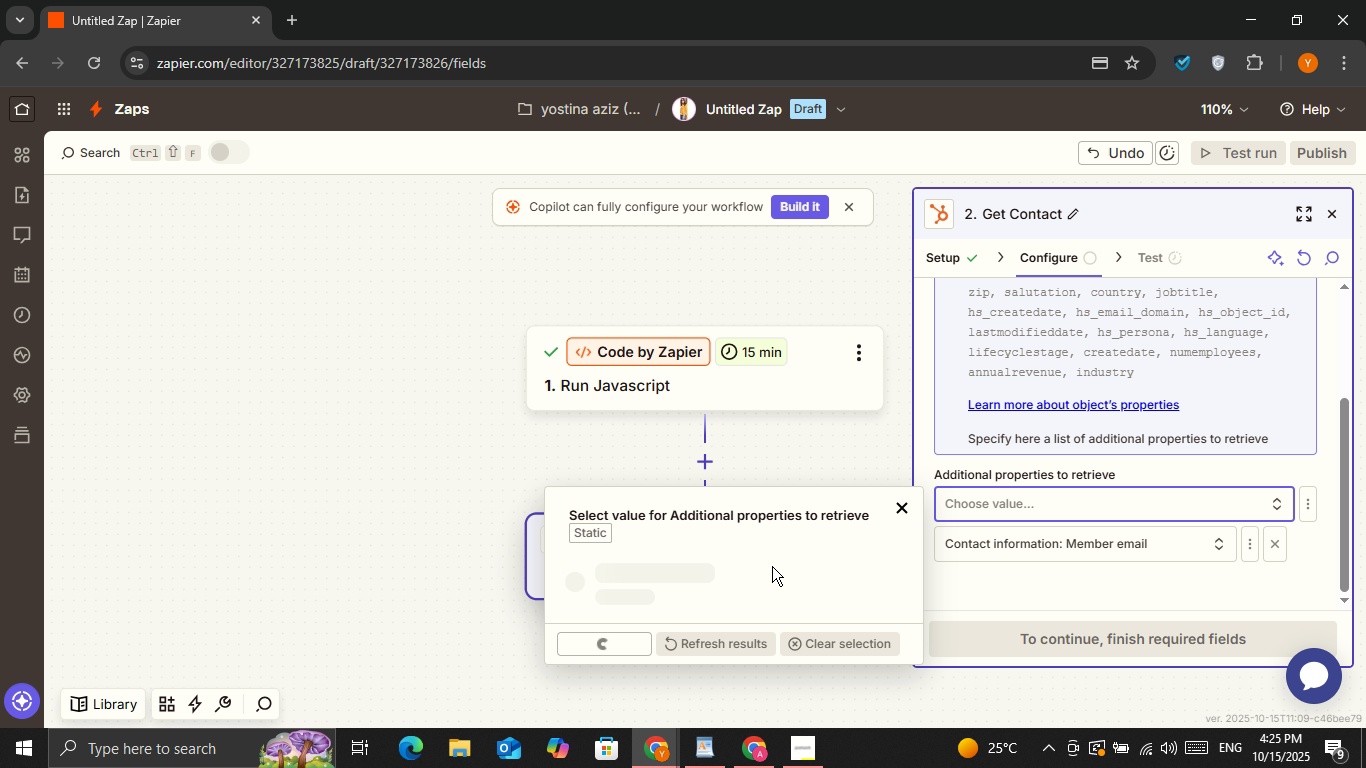 
scroll: coordinate [746, 456], scroll_direction: down, amount: 12.0
 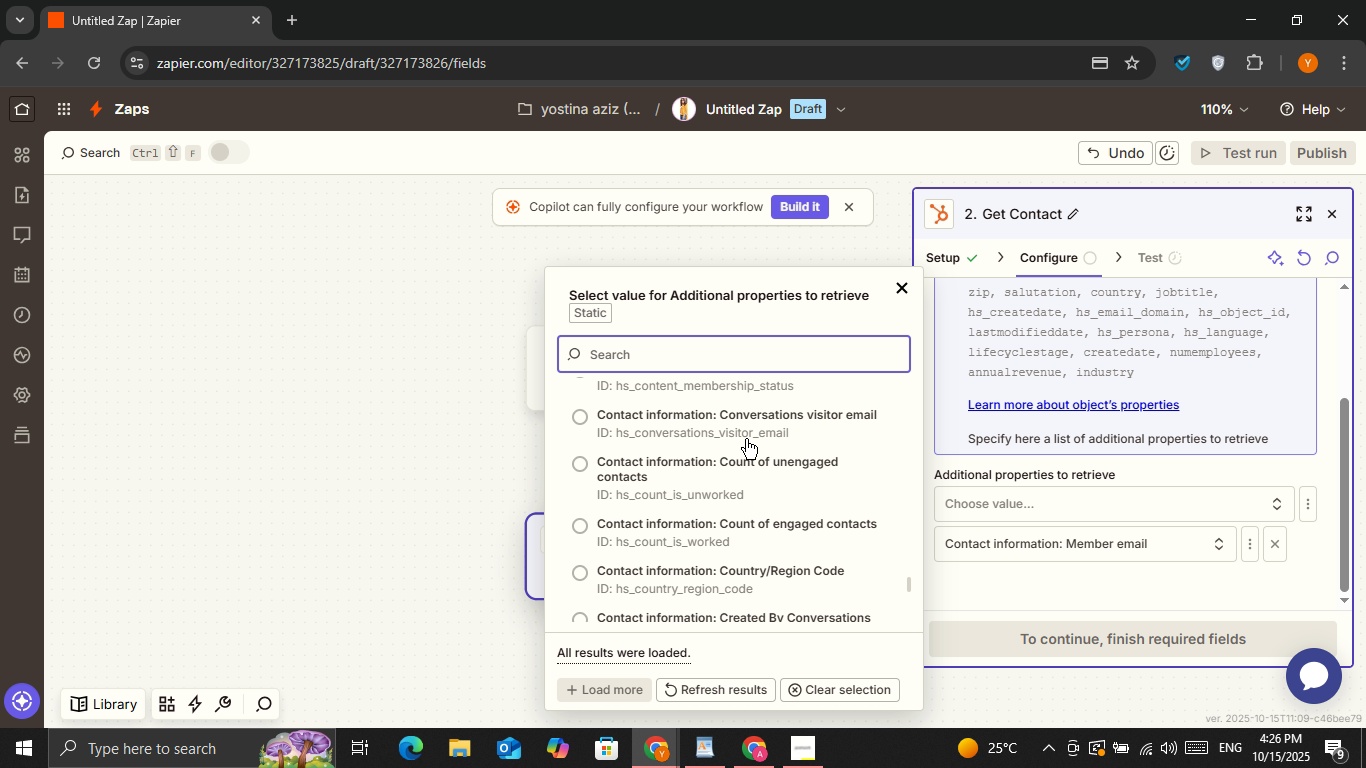 
left_click([732, 350])
 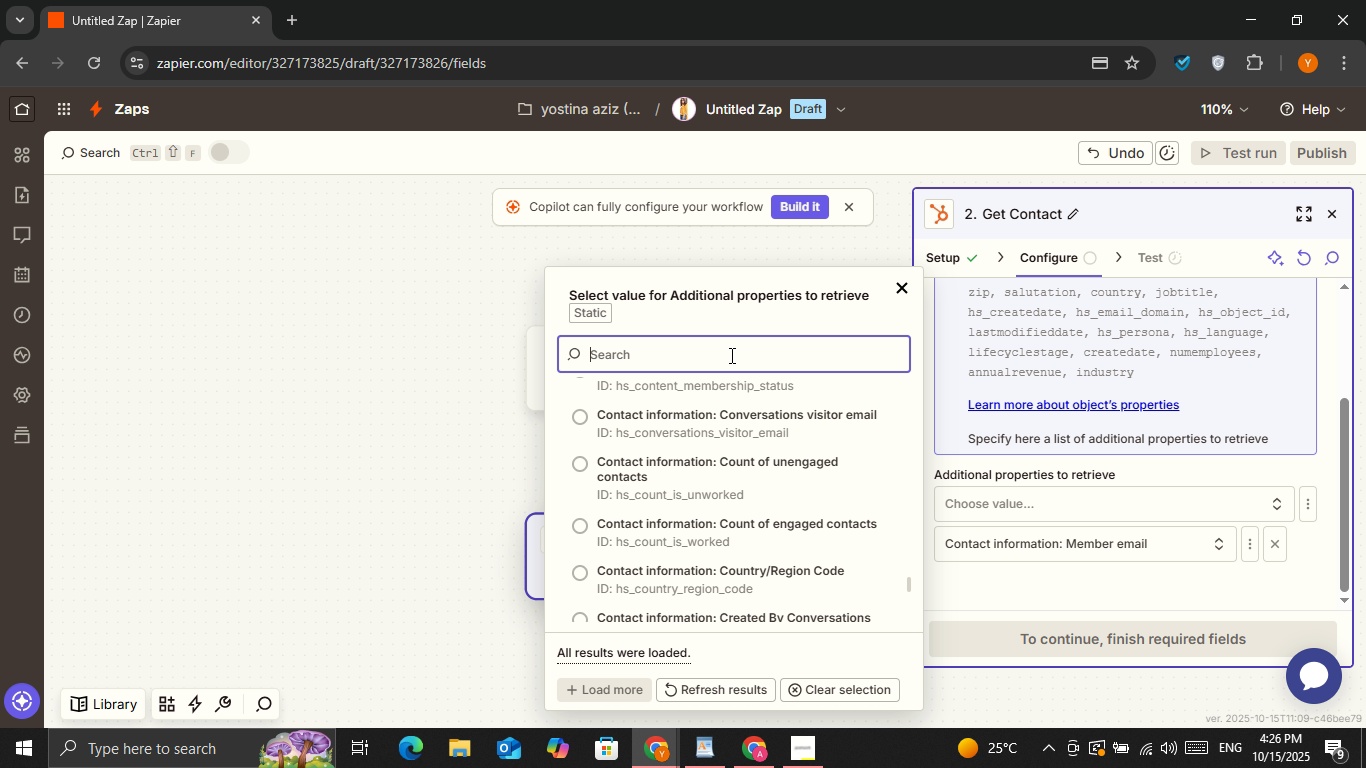 
left_click([778, 585])
 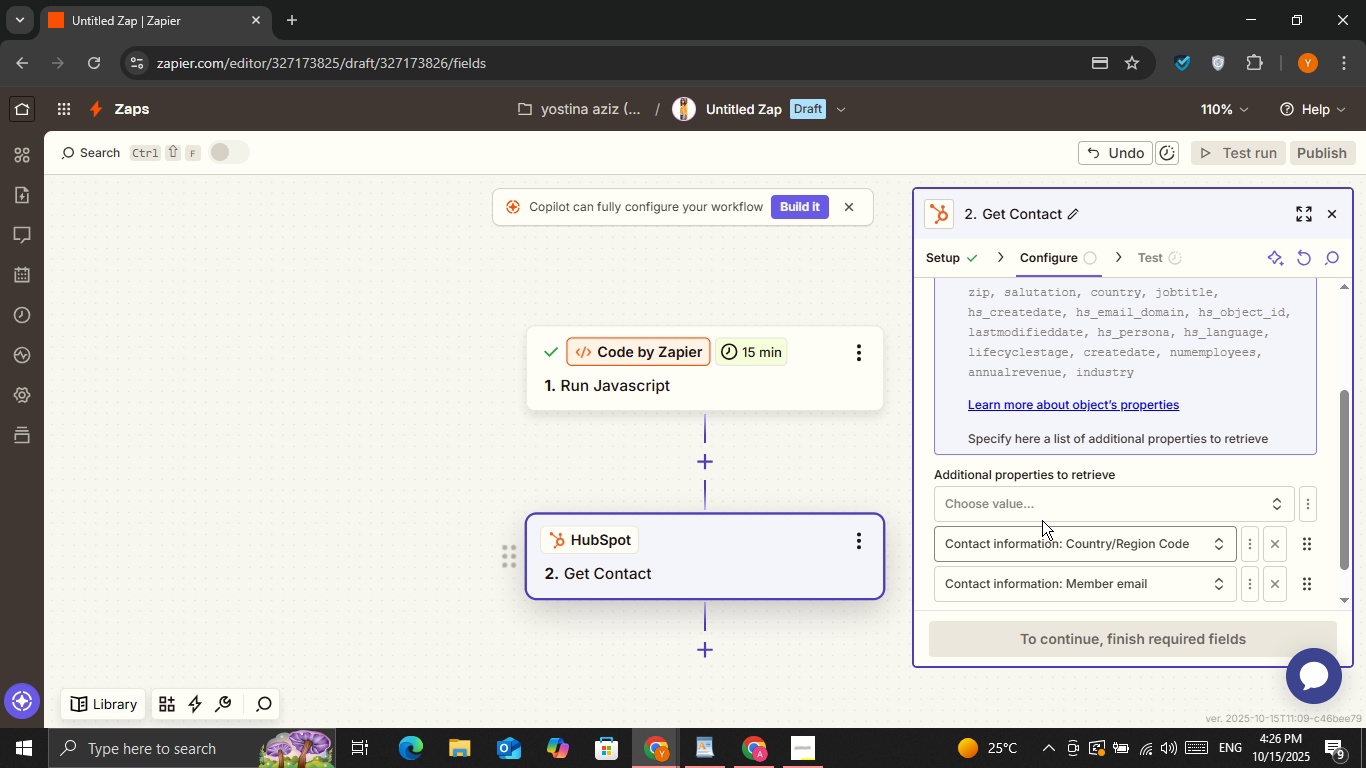 
scroll: coordinate [1099, 473], scroll_direction: down, amount: 2.0
 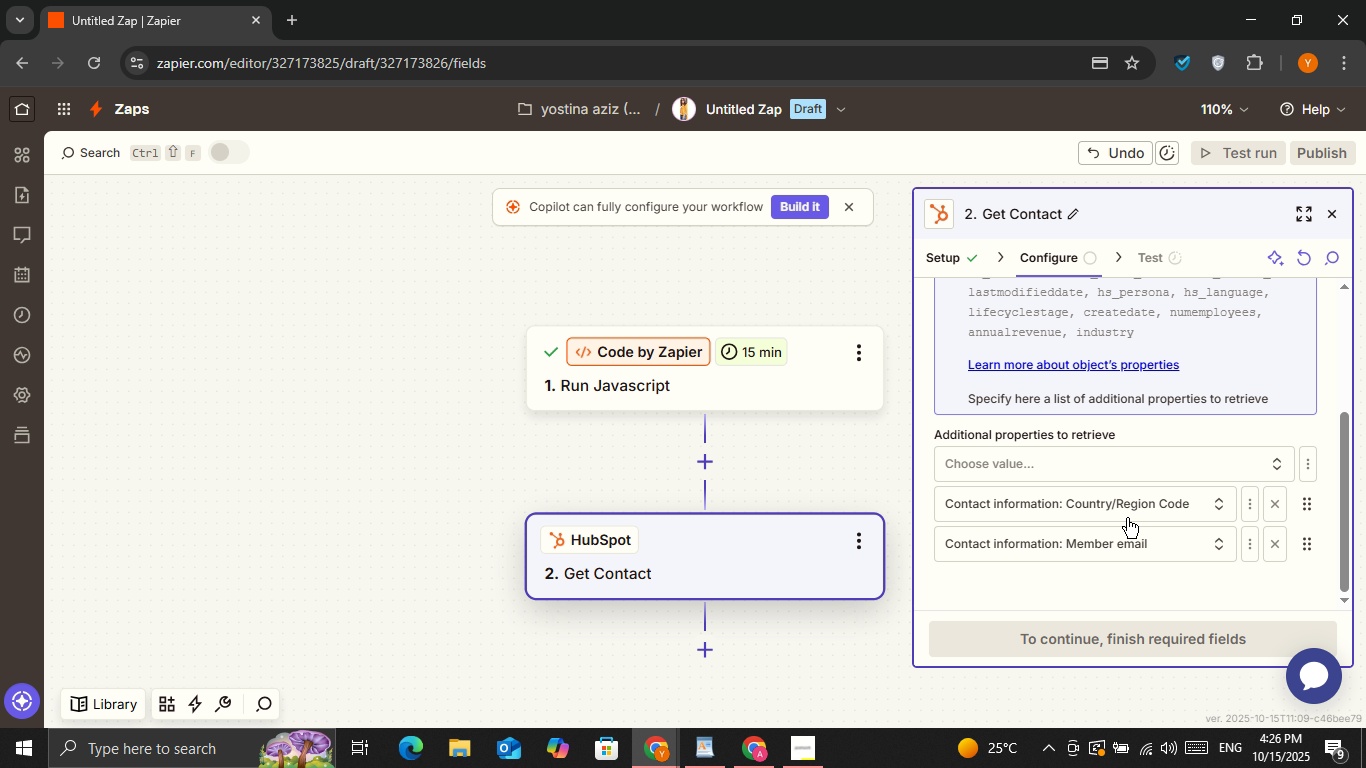 
scroll: coordinate [1128, 460], scroll_direction: up, amount: 4.0
 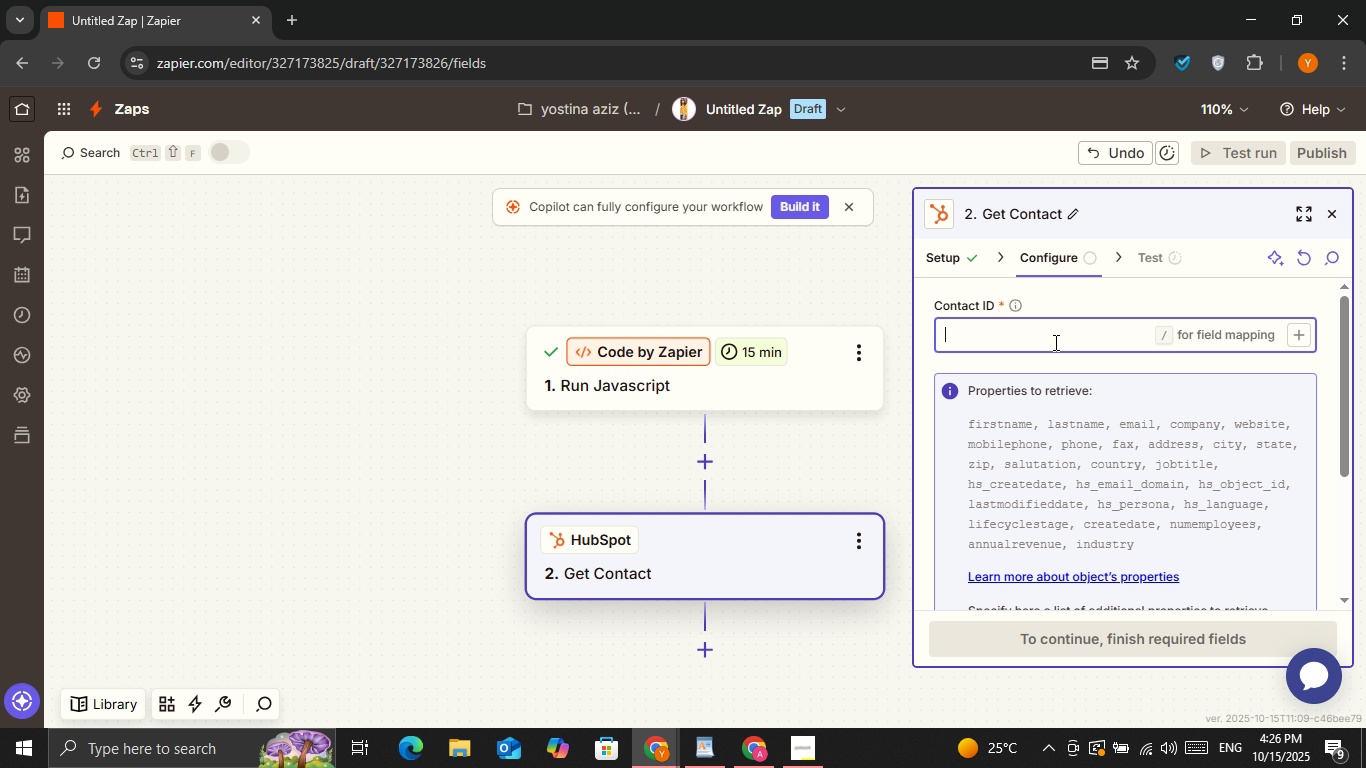 
left_click([1054, 342])
 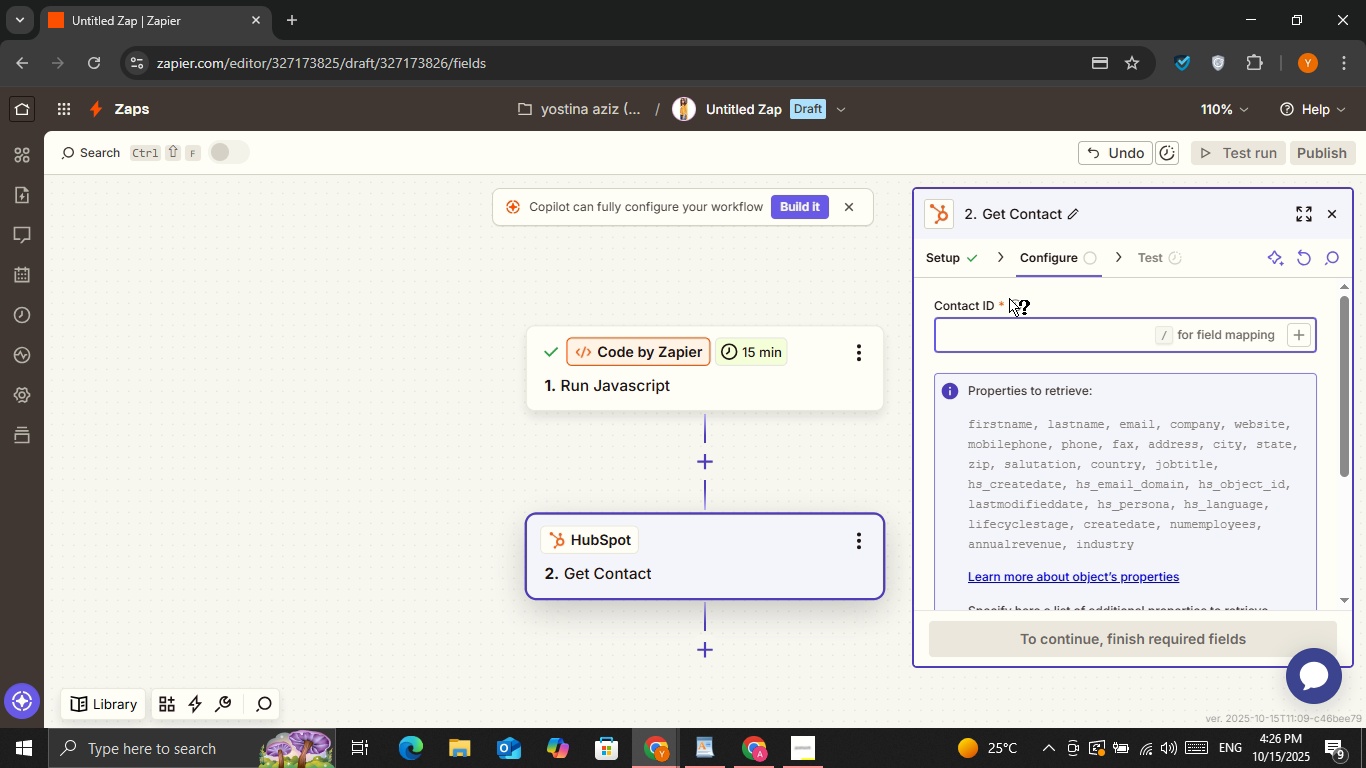 
left_click([1009, 298])
 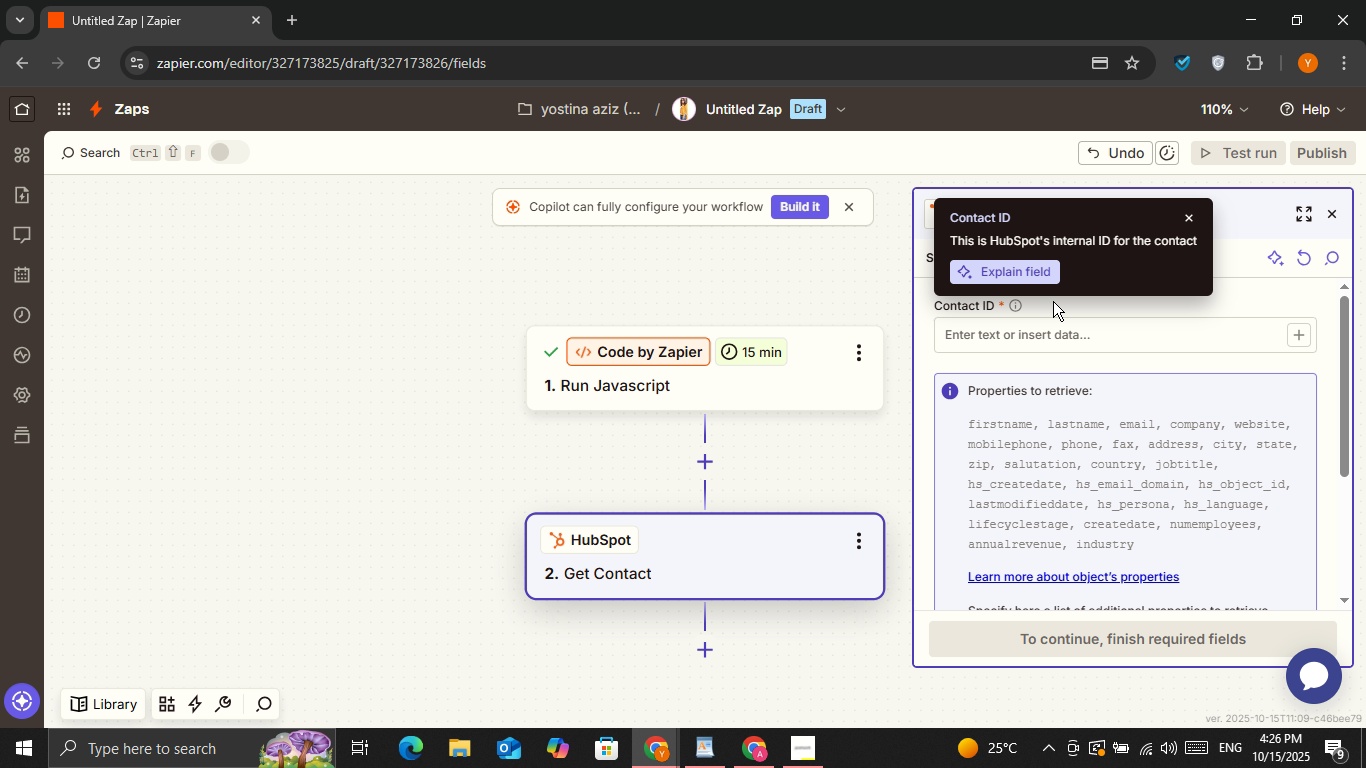 
left_click([1053, 301])
 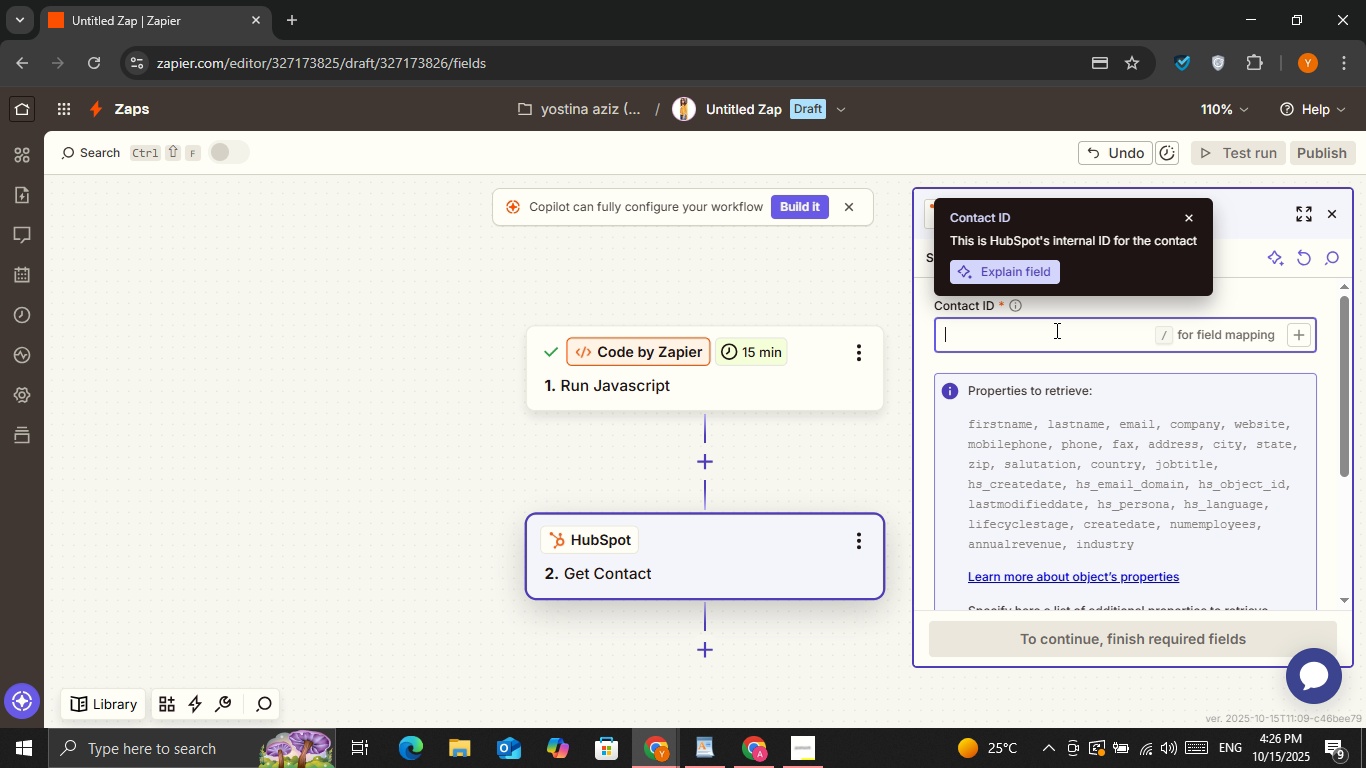 
left_click([1055, 330])
 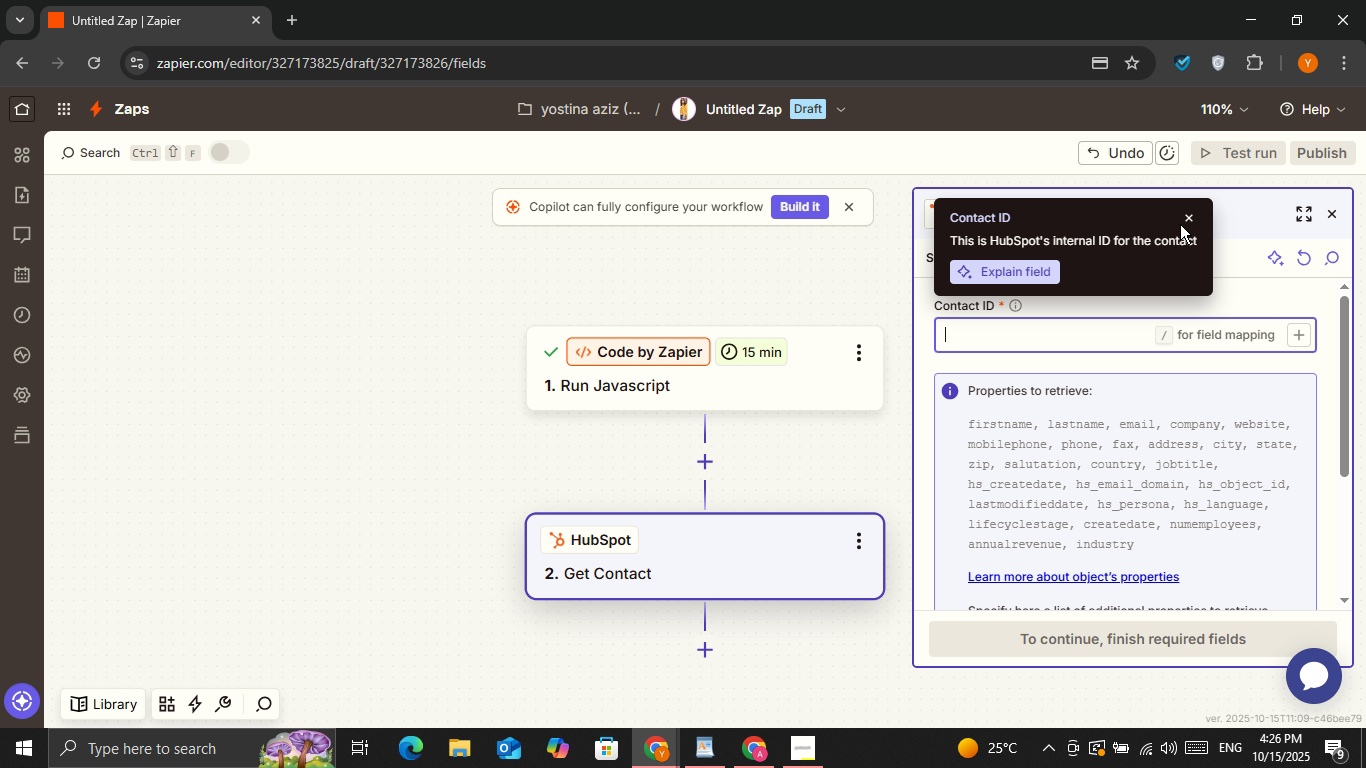 
left_click([1185, 223])
 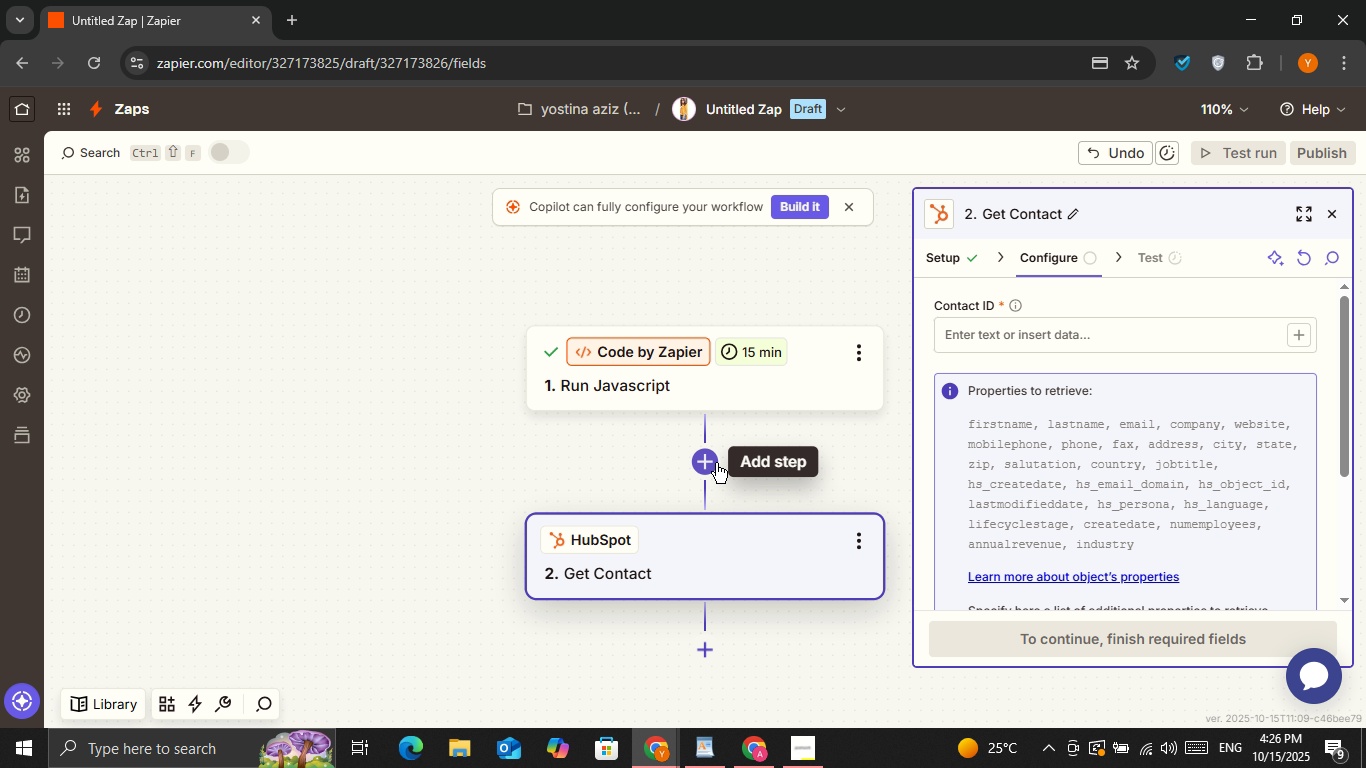 
left_click([716, 463])
 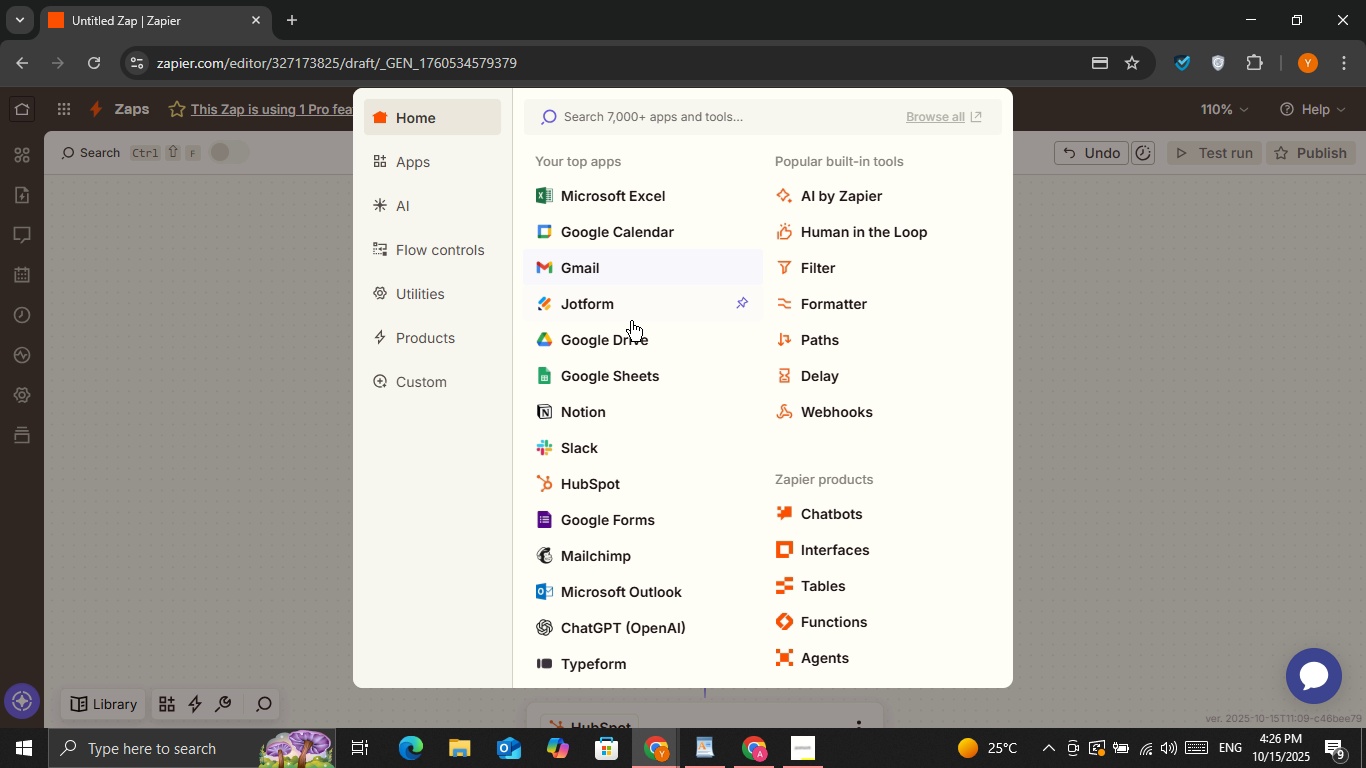 
left_click([637, 479])
 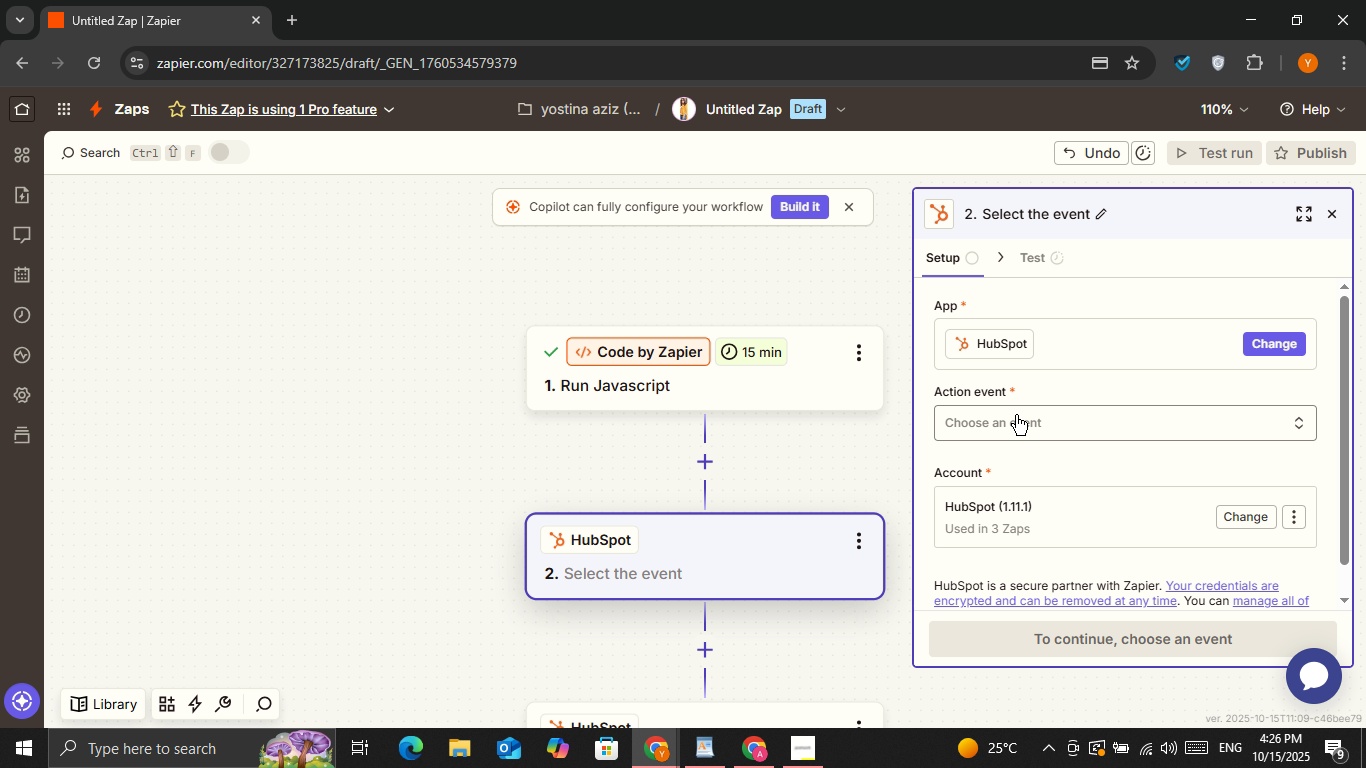 
left_click([1016, 415])
 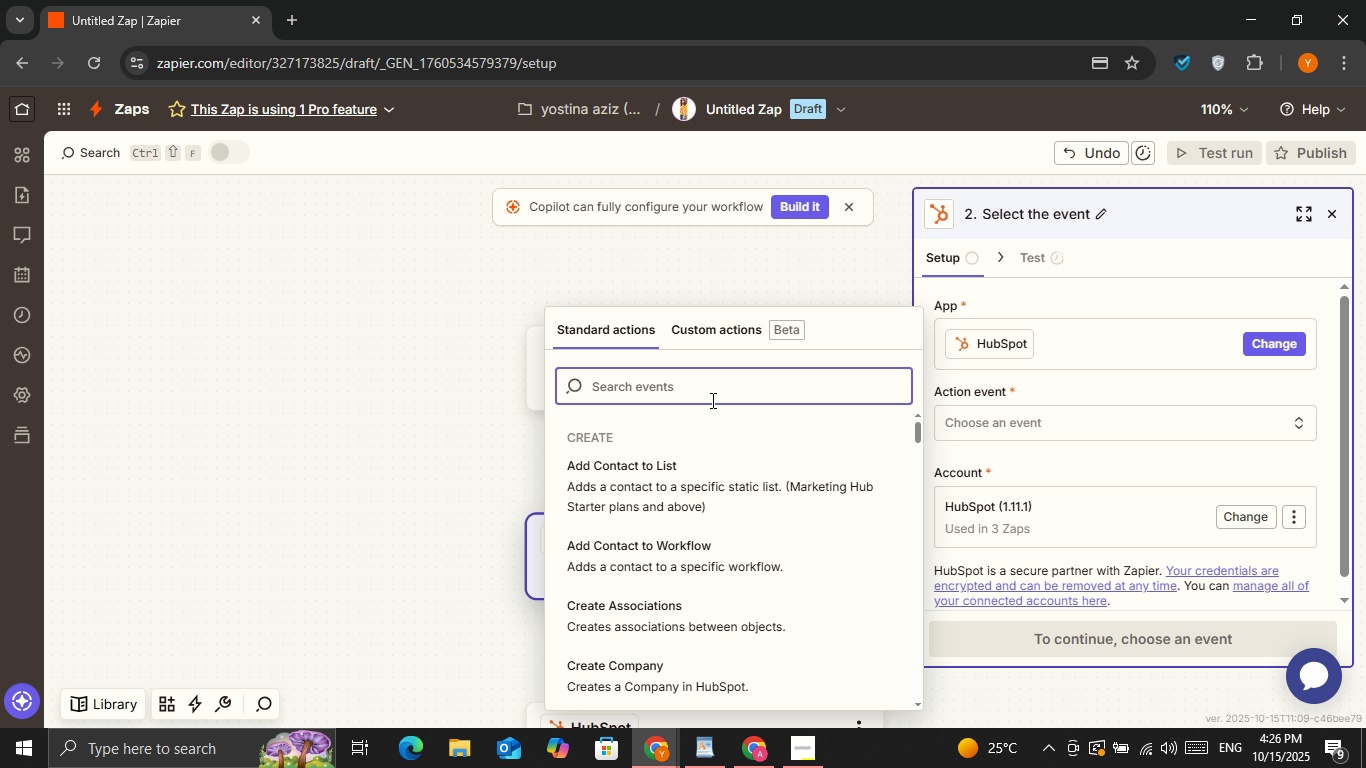 
left_click([710, 399])
 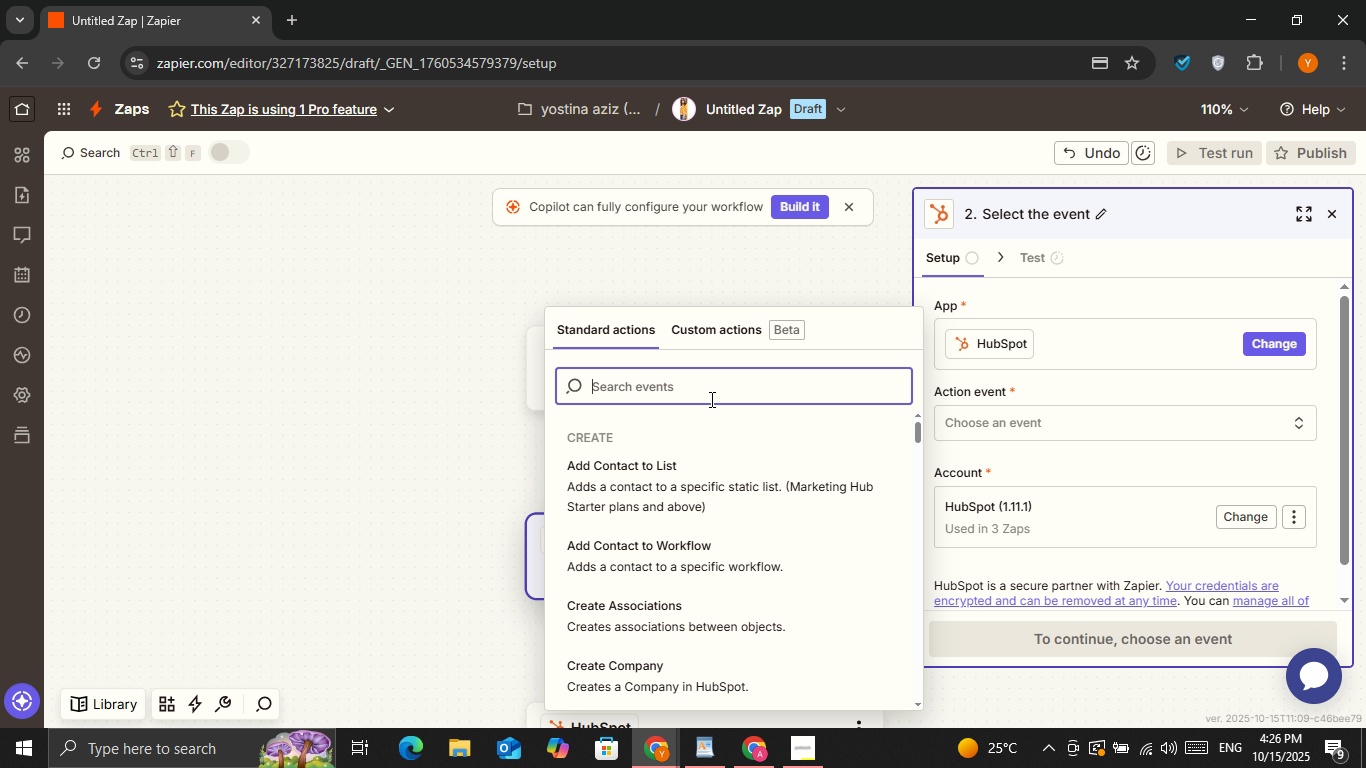 
type(fin)
 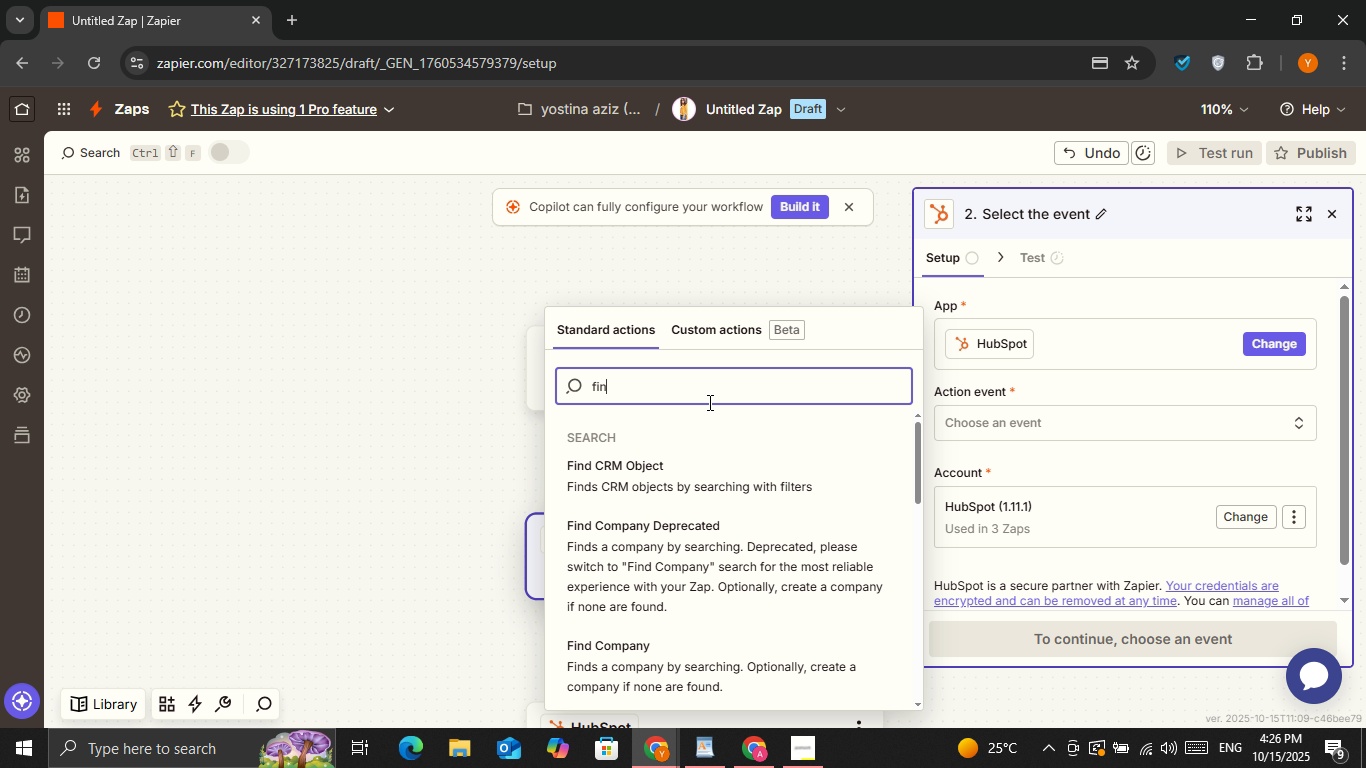 
scroll: coordinate [720, 465], scroll_direction: down, amount: 1.0
 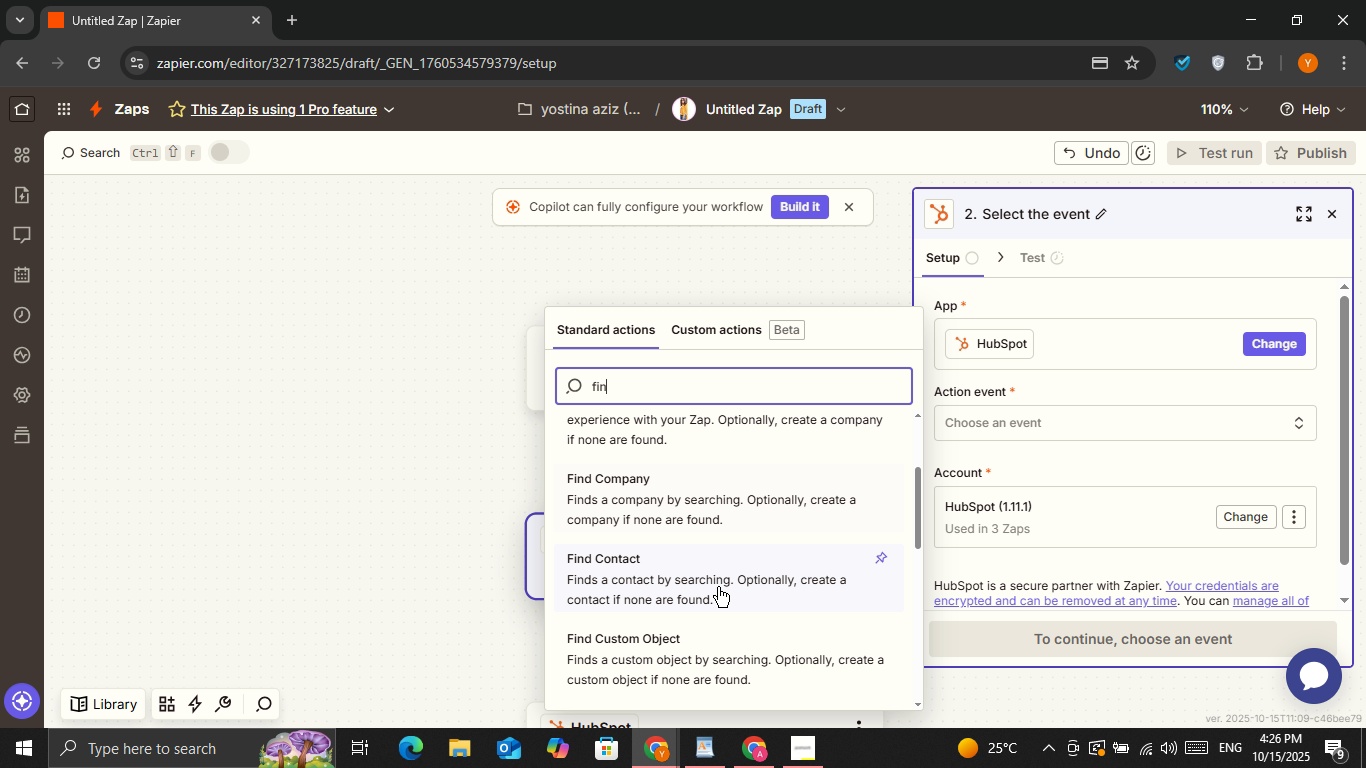 
left_click([718, 587])
 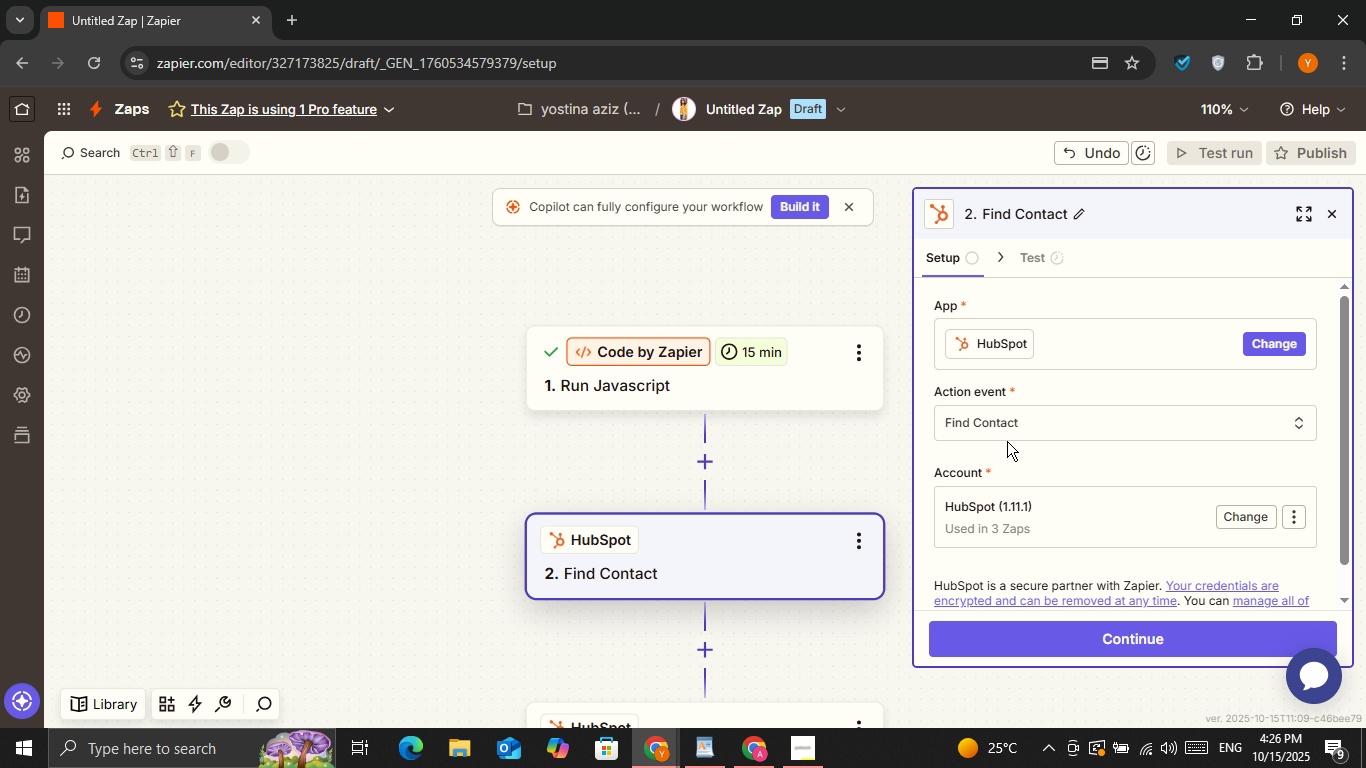 
left_click([1000, 424])
 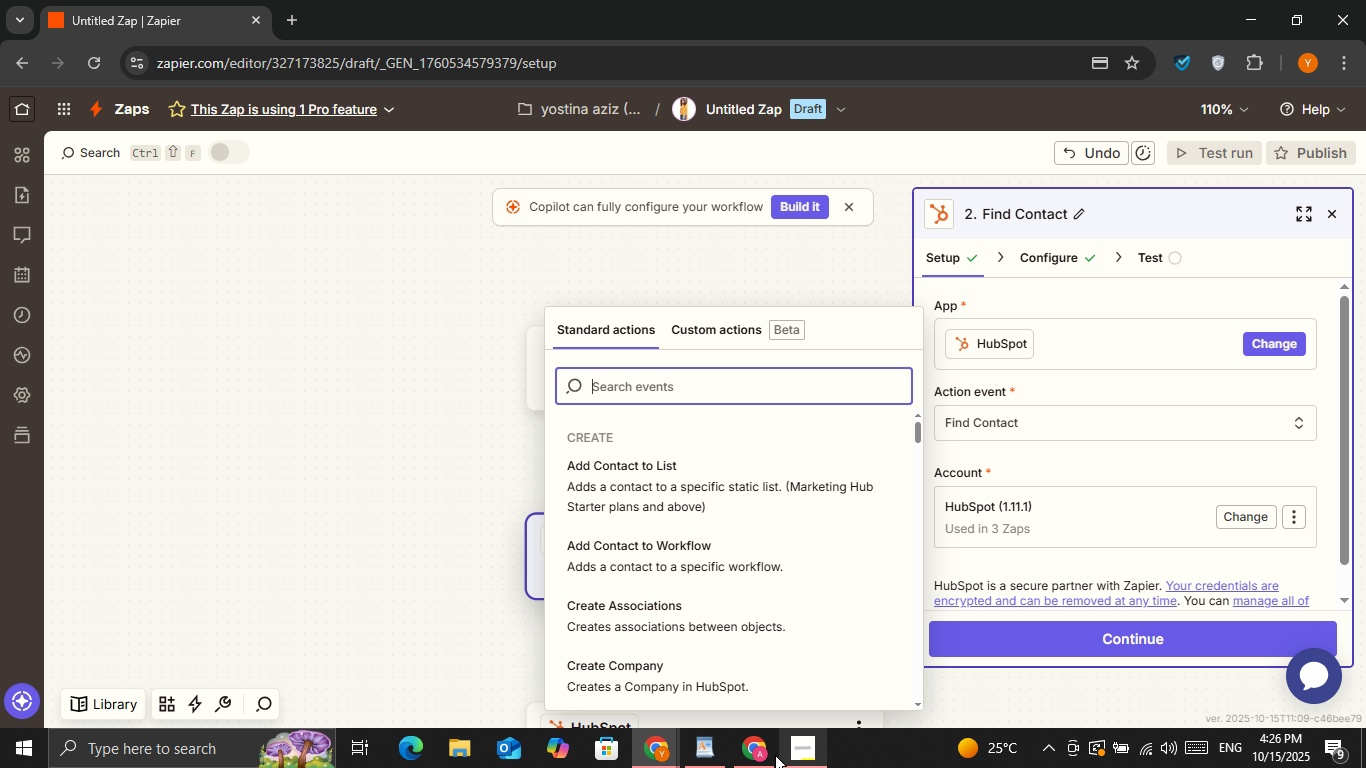 
left_click([797, 752])
 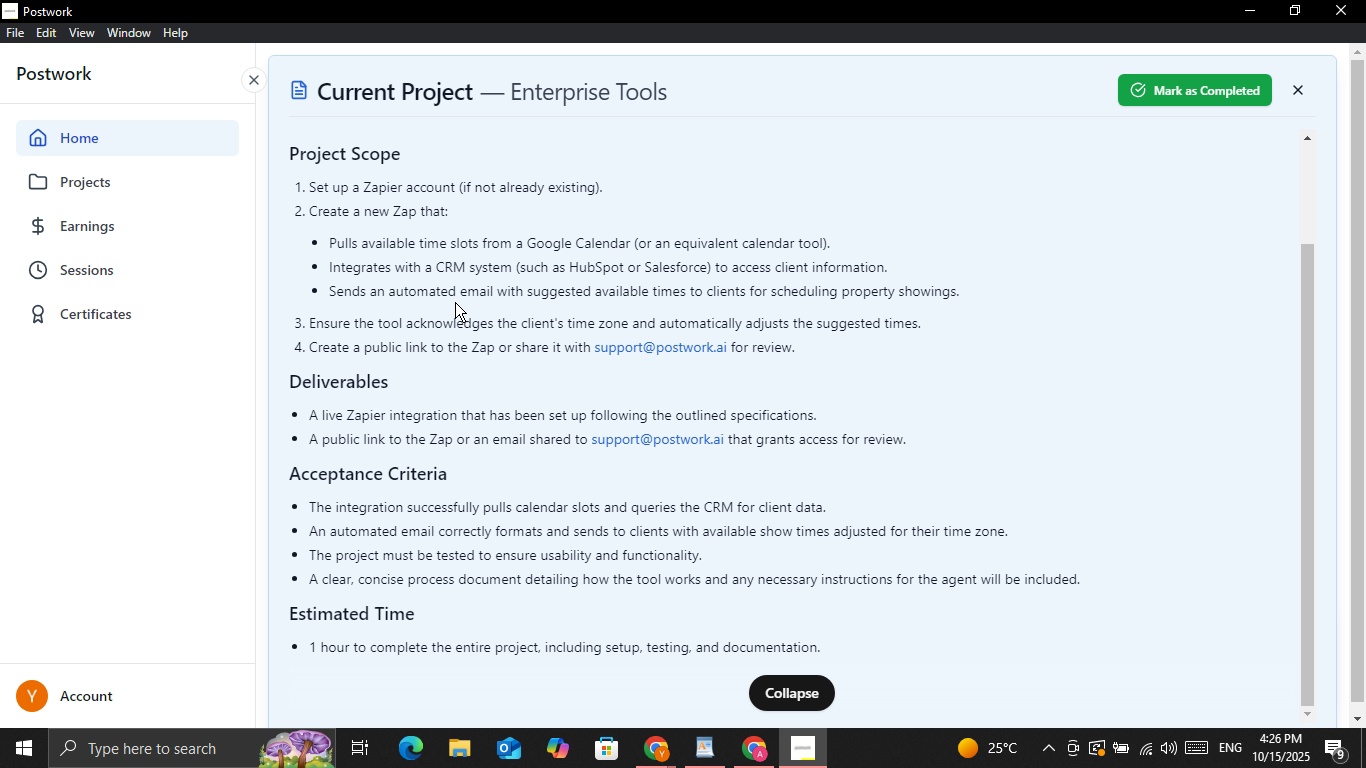 
wait(6.41)
 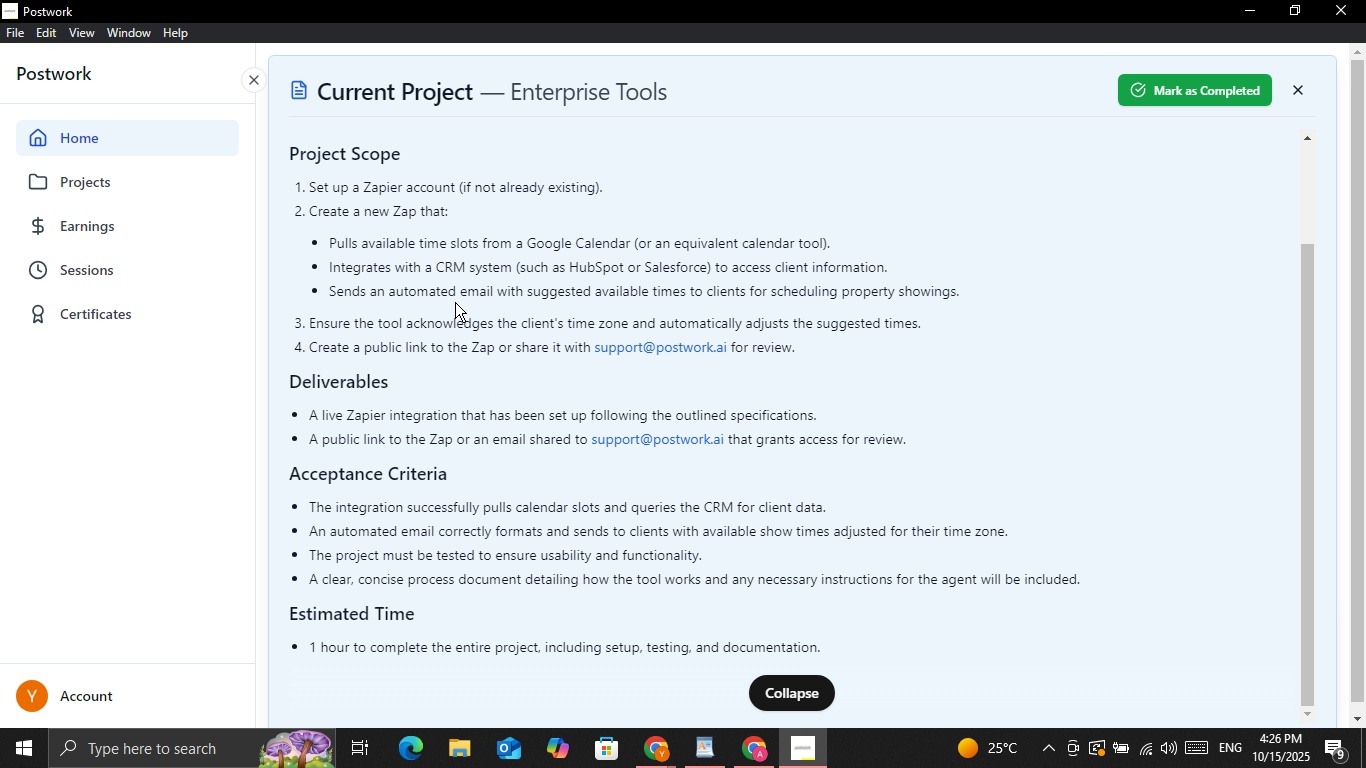 
left_click([614, 691])
 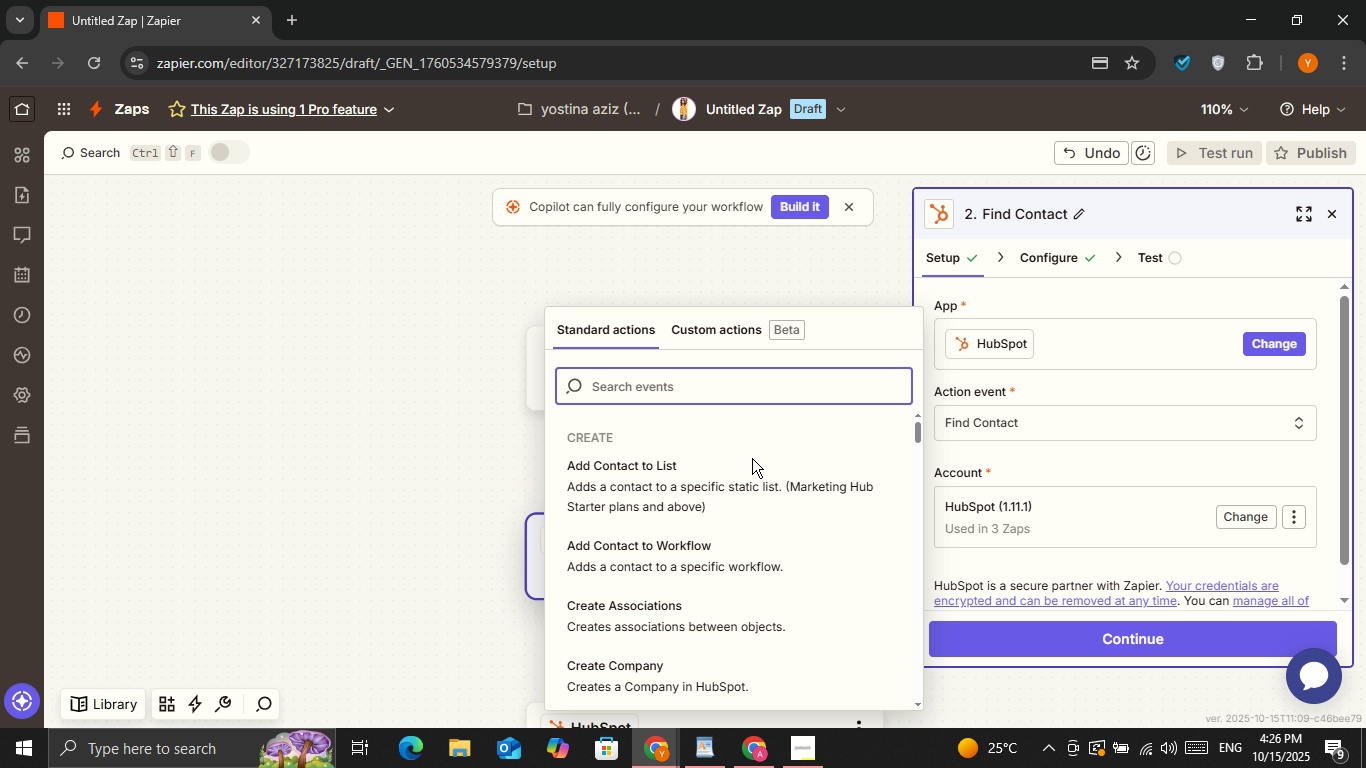 
scroll: coordinate [752, 491], scroll_direction: down, amount: 1.0
 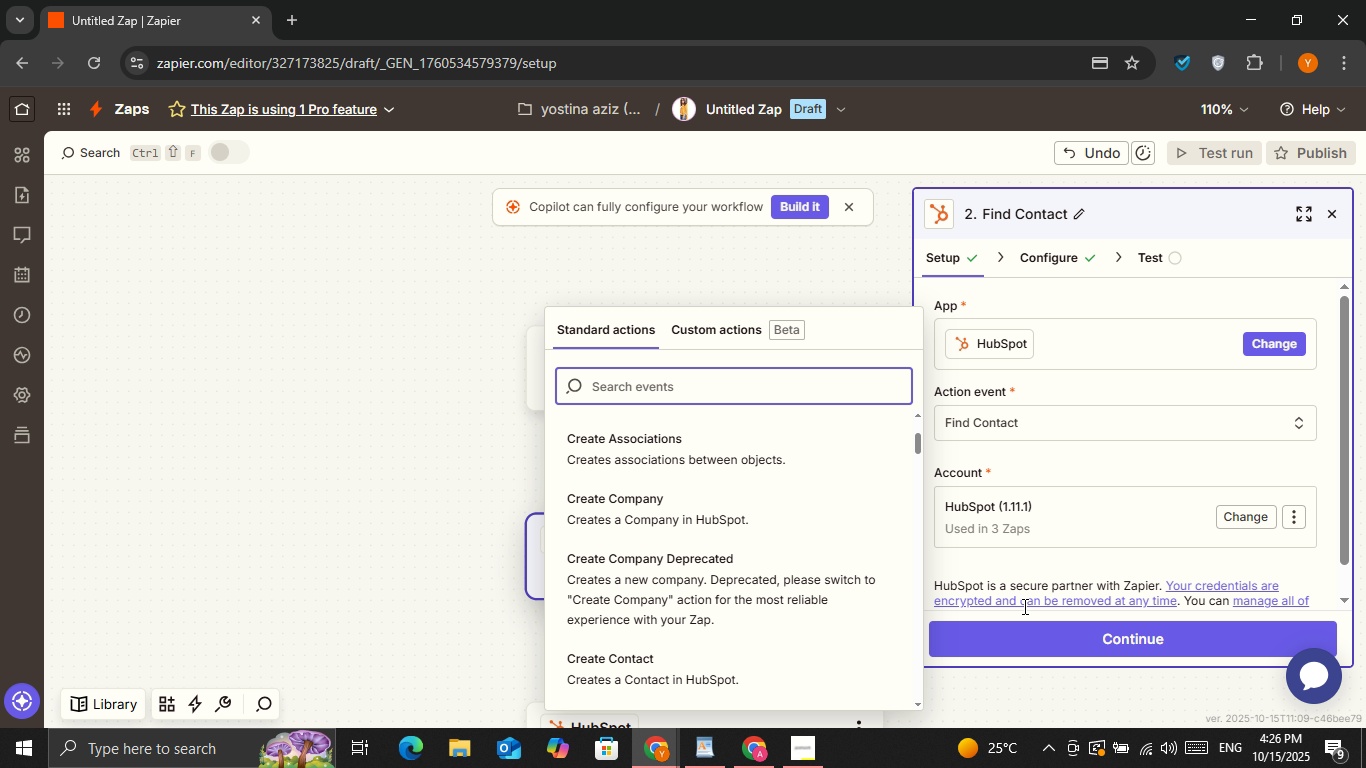 
left_click([1042, 653])
 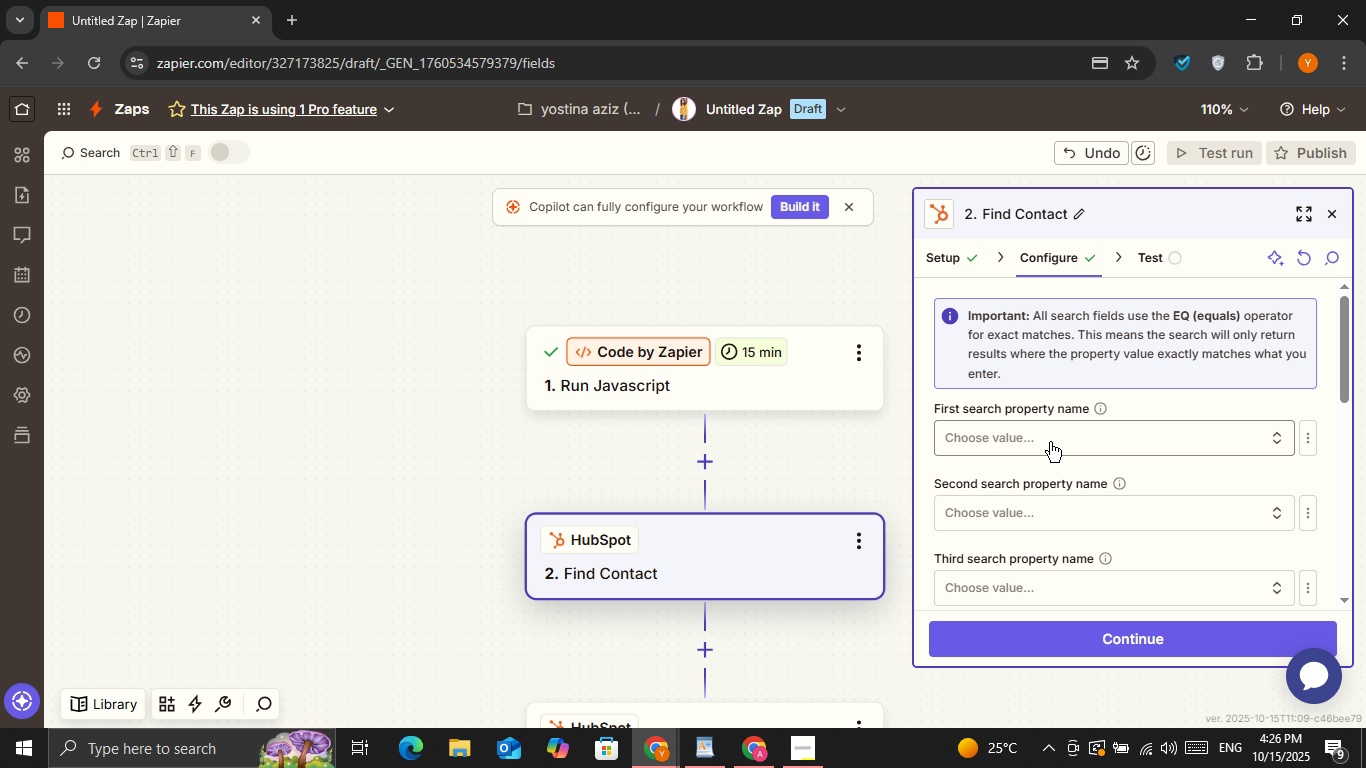 
left_click([1050, 442])
 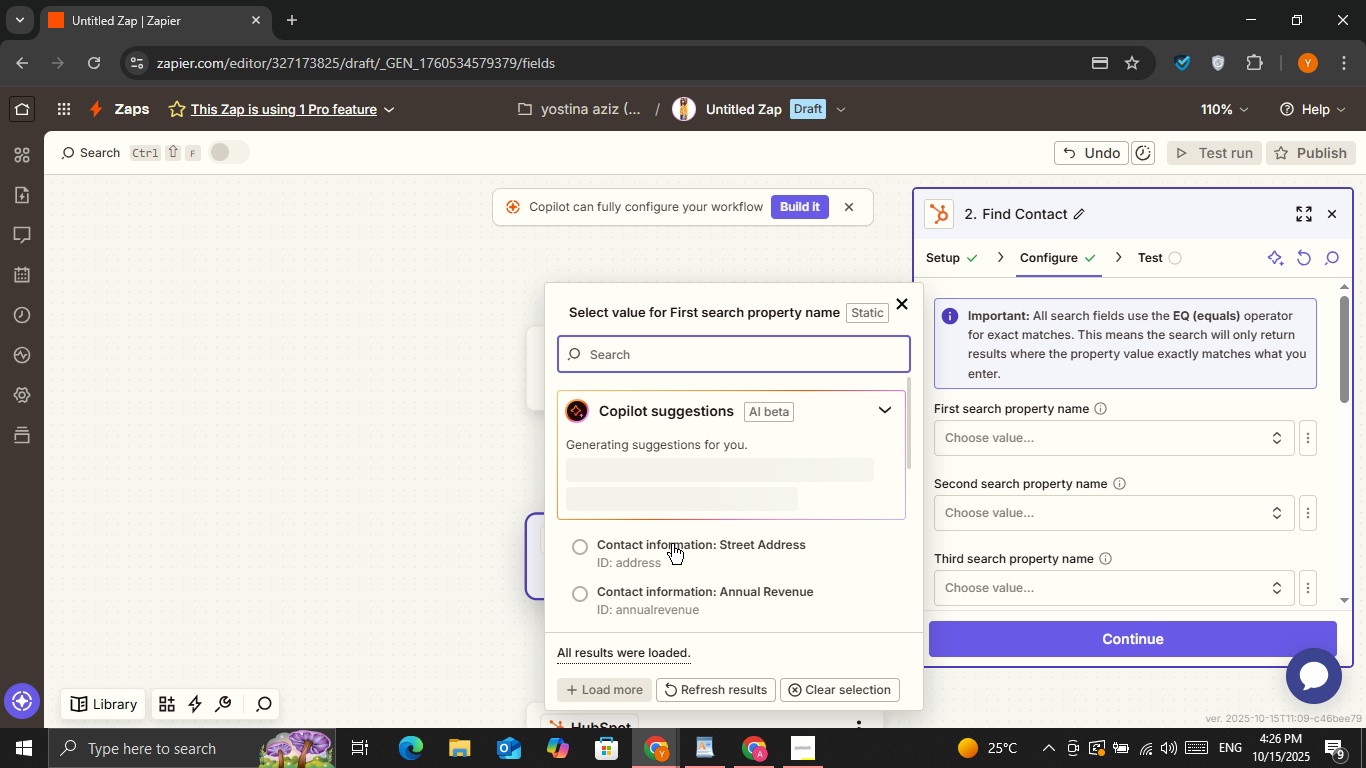 
scroll: coordinate [747, 456], scroll_direction: down, amount: 4.0
 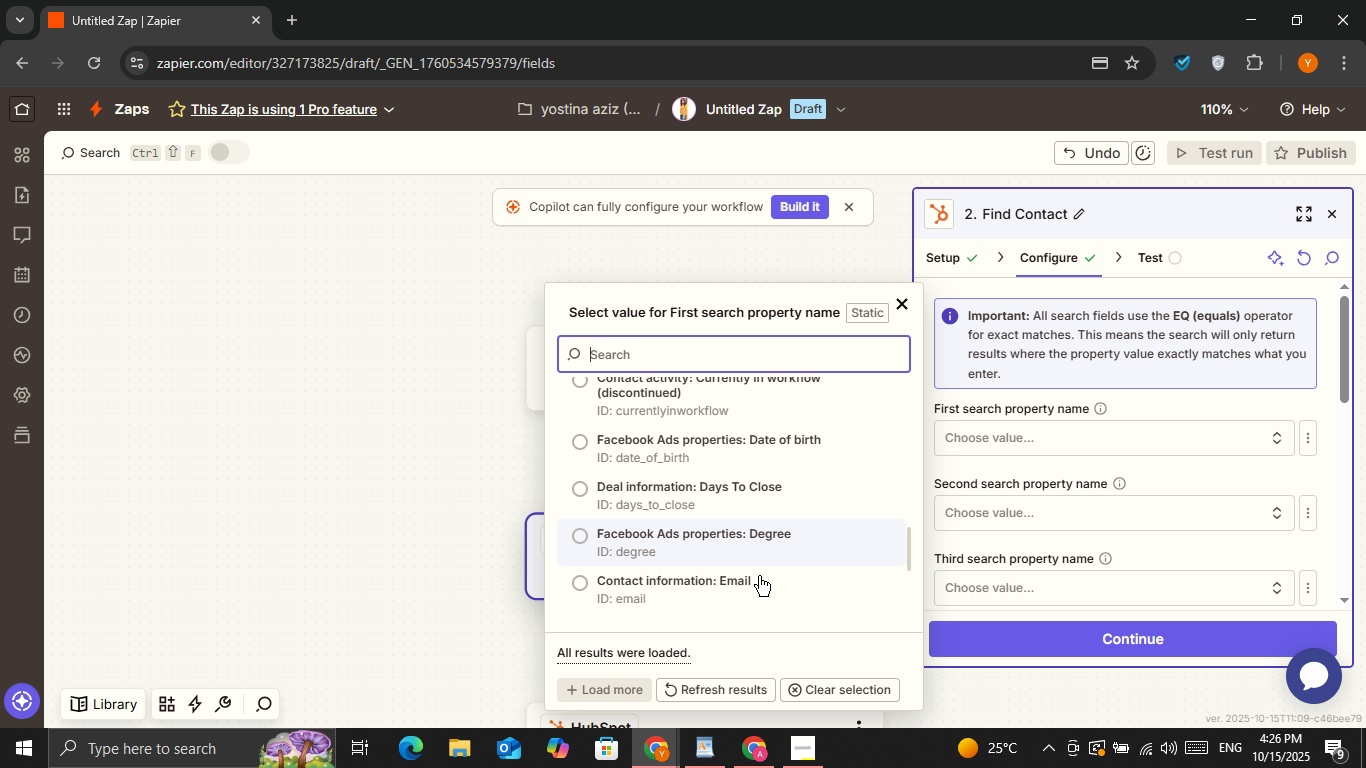 
left_click([761, 586])
 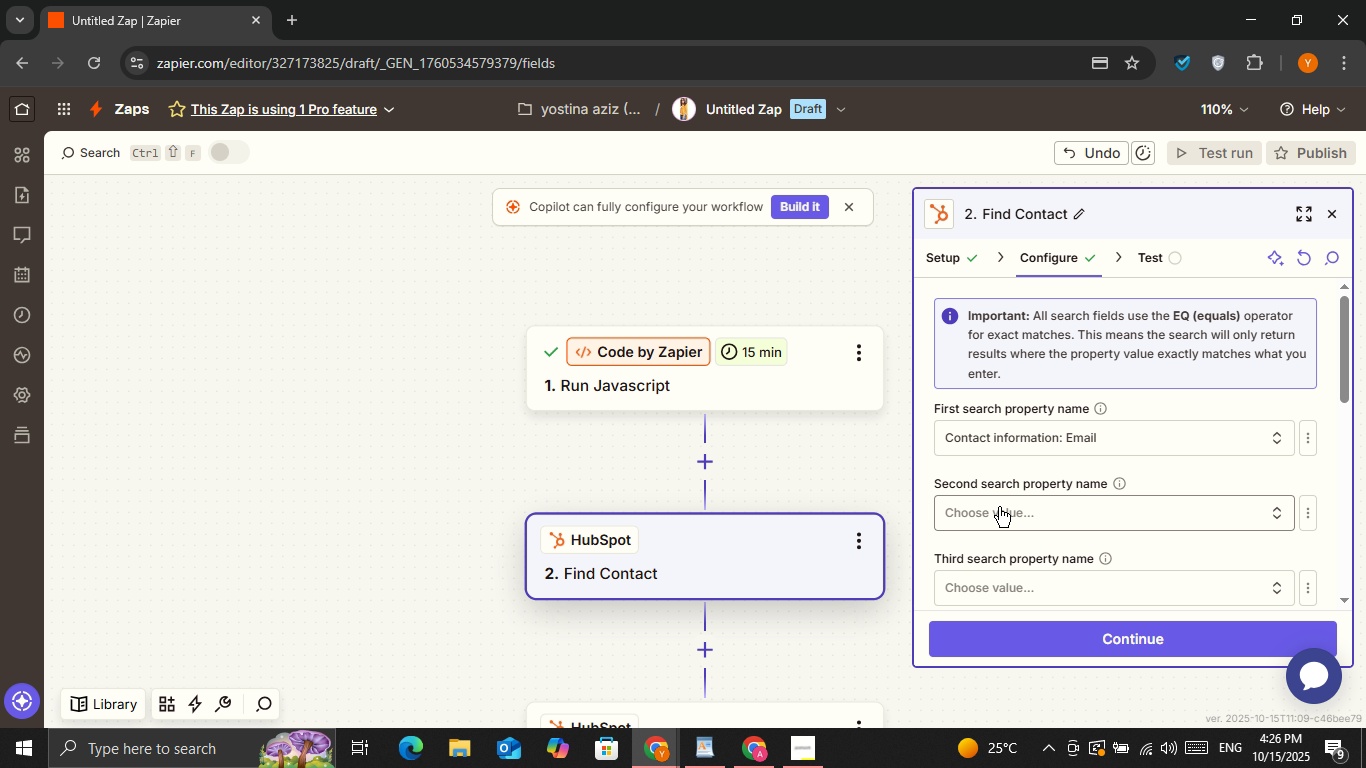 
left_click([999, 507])
 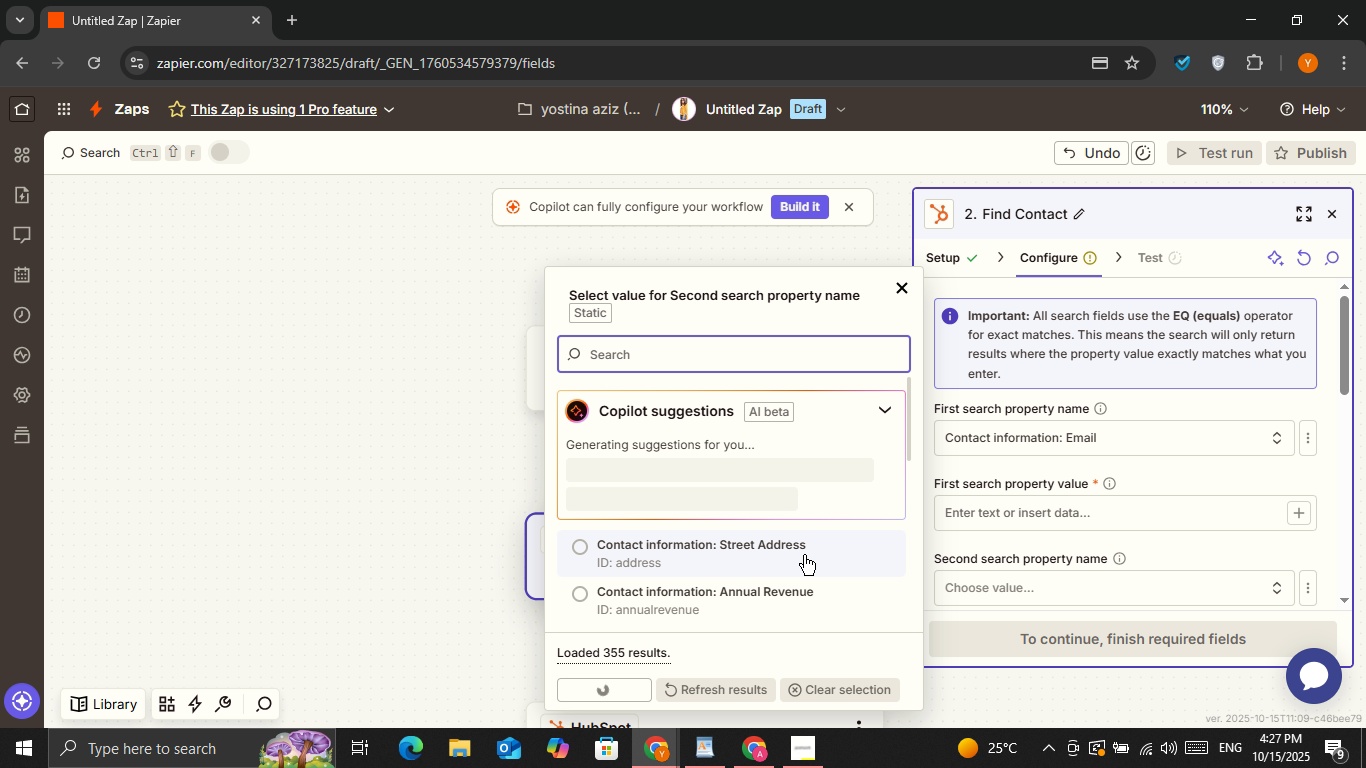 
wait(5.37)
 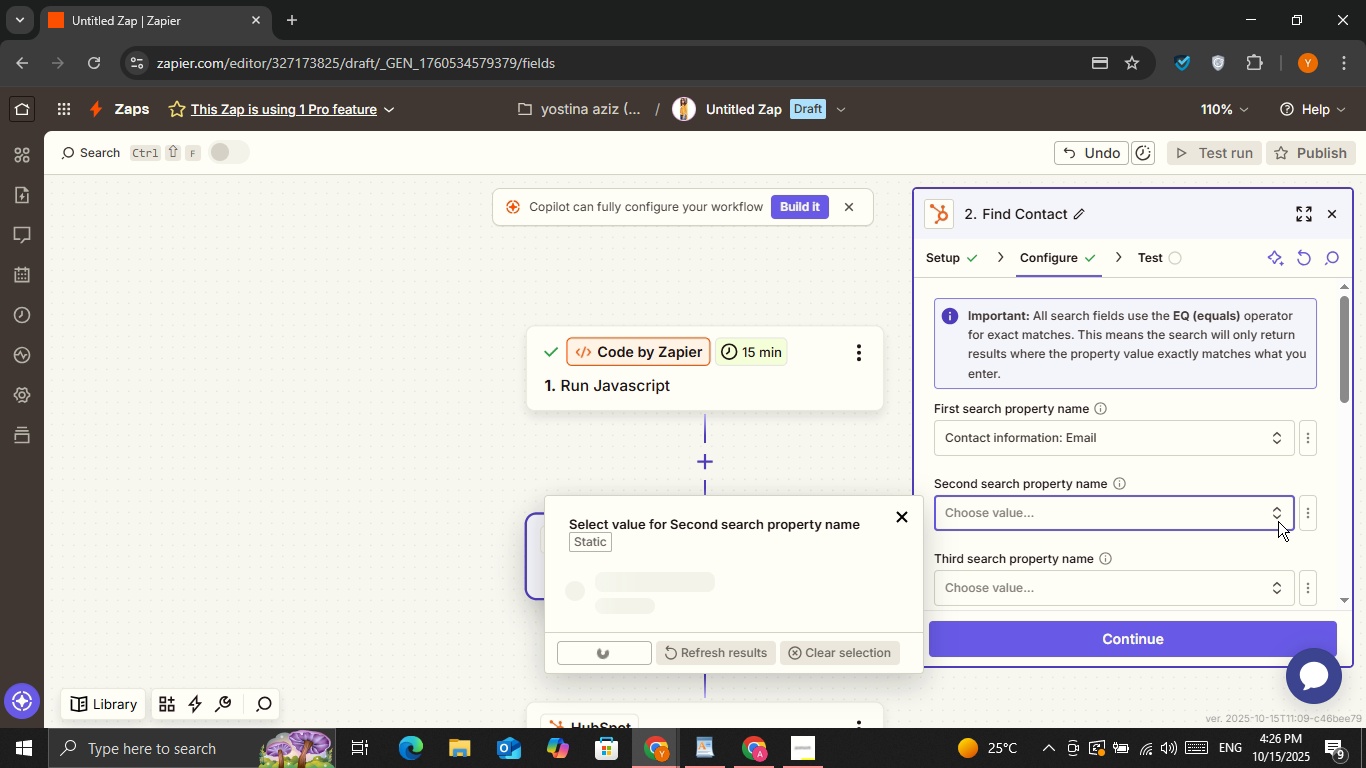 
scroll: coordinate [804, 555], scroll_direction: down, amount: 2.0
 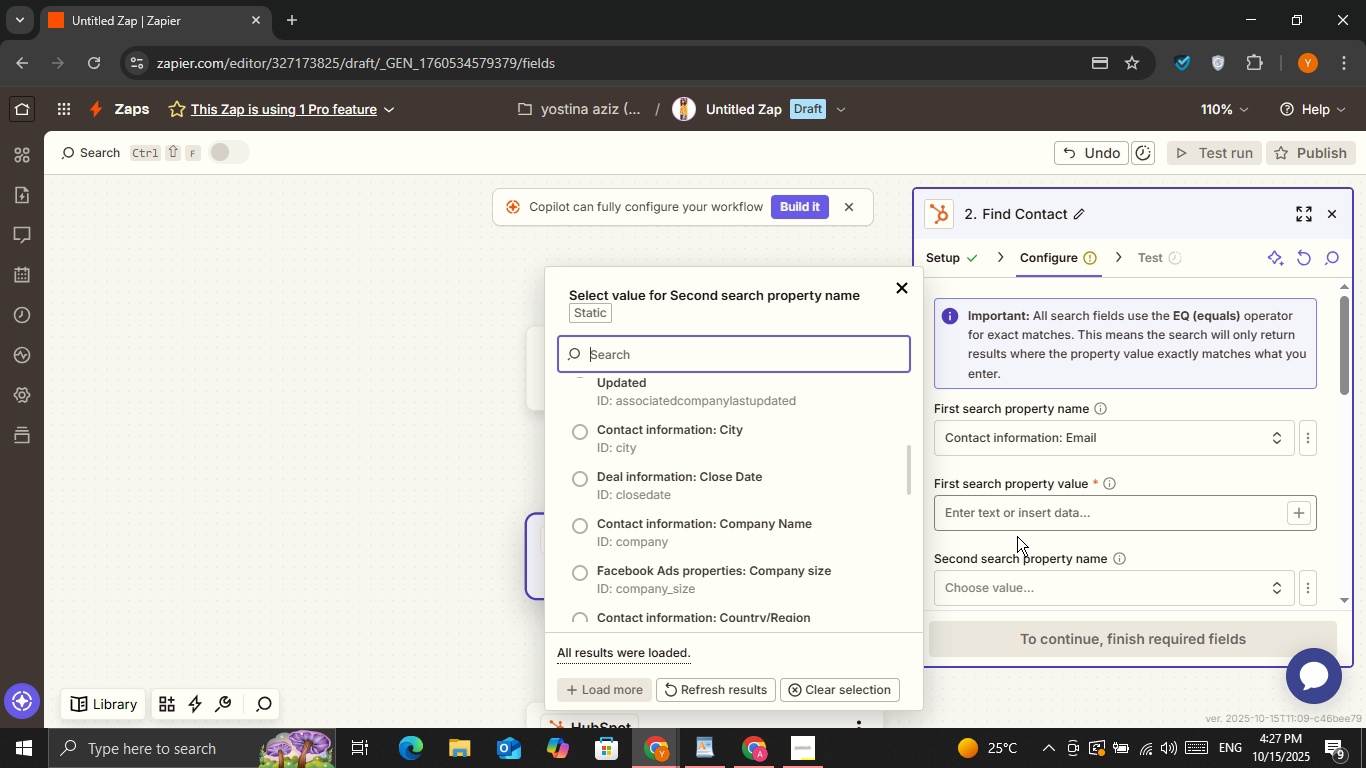 
left_click([1151, 486])
 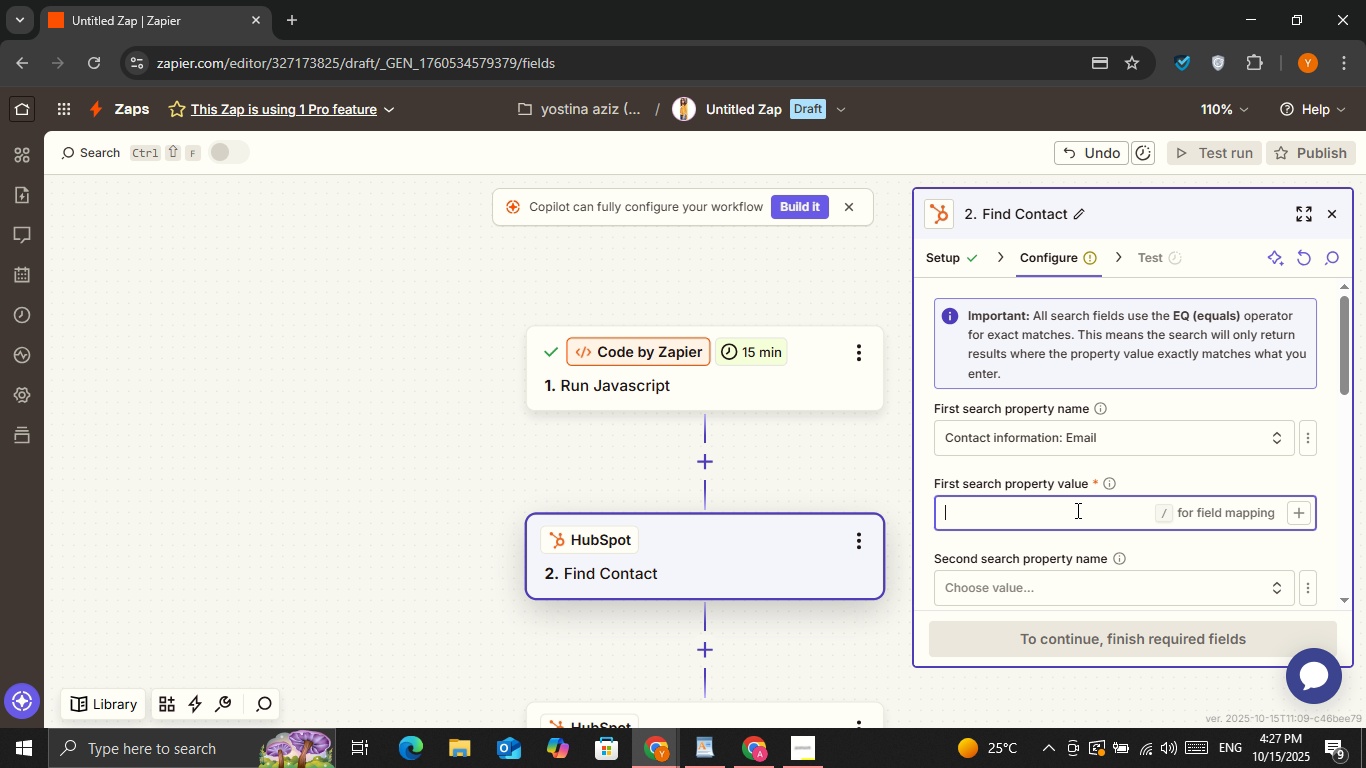 
left_click([1076, 510])
 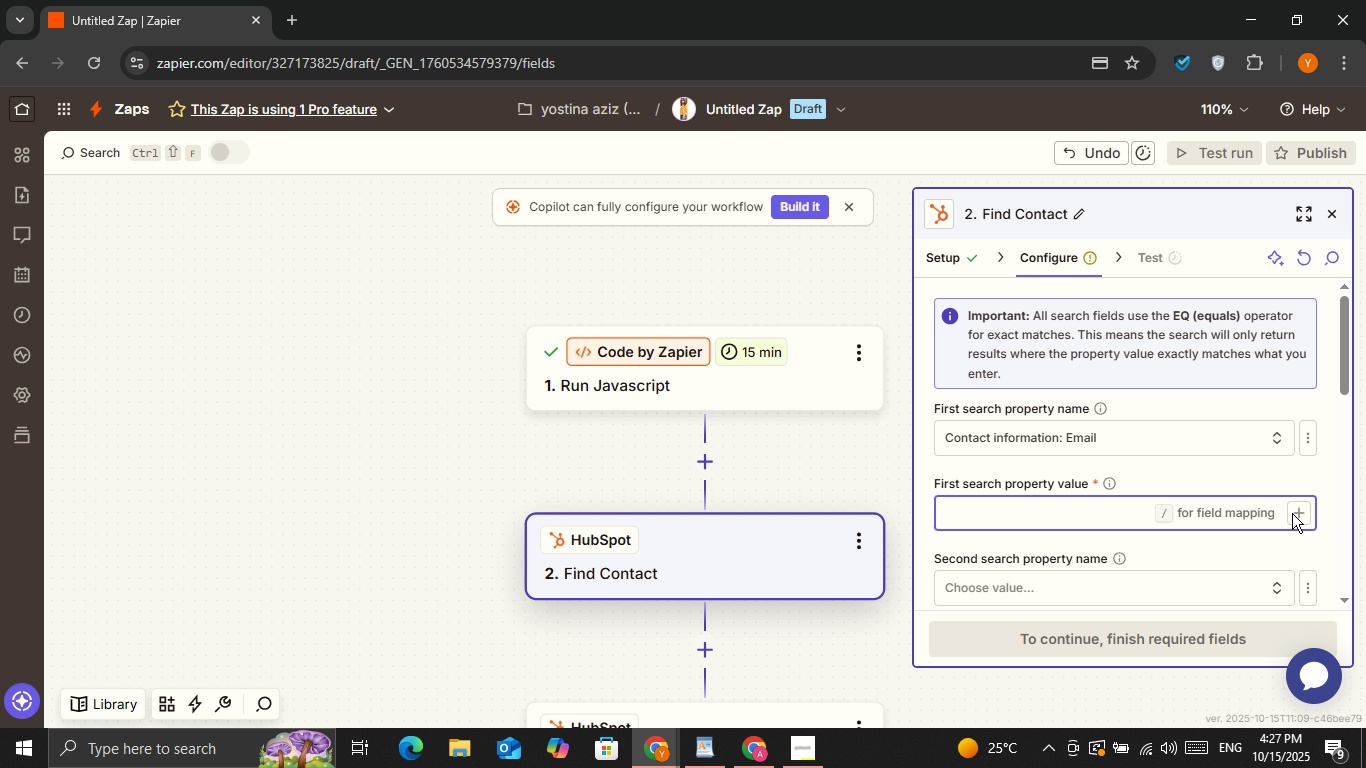 
left_click([1293, 513])
 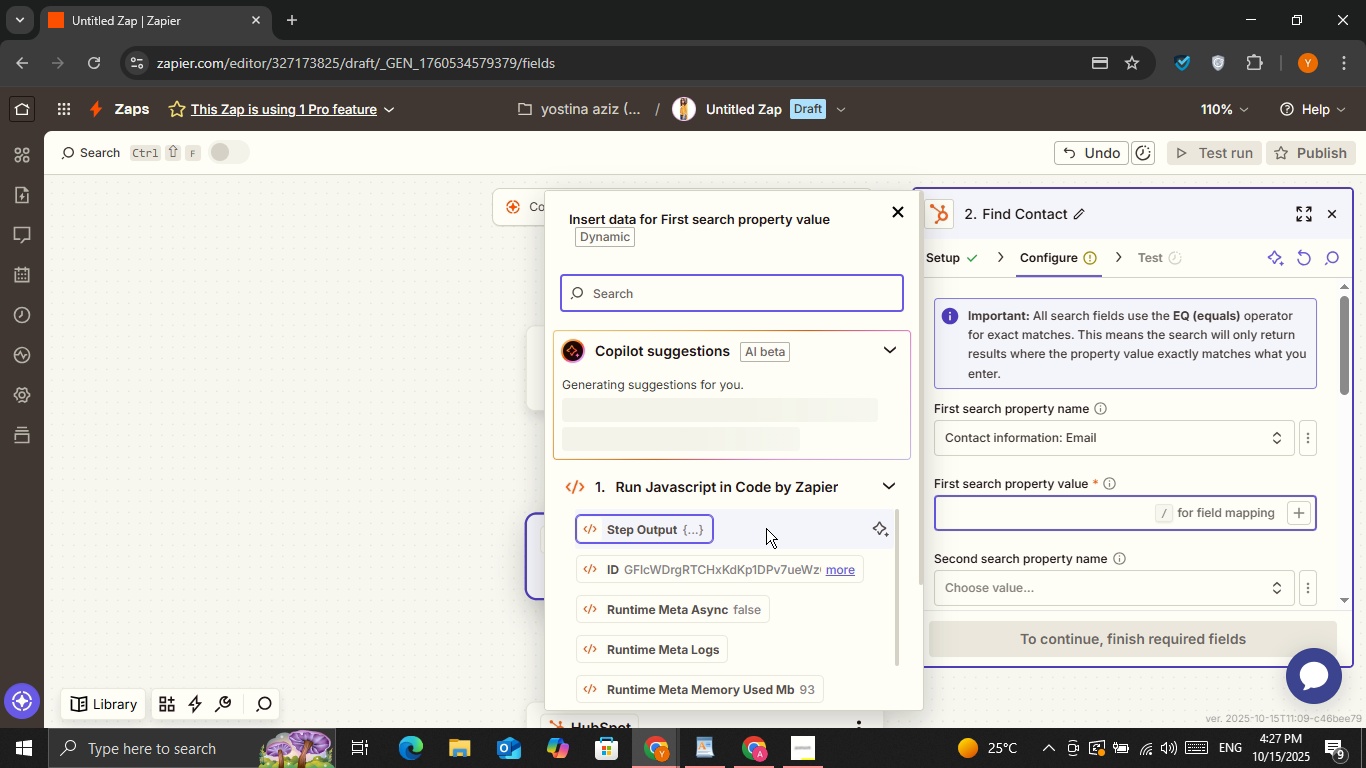 
scroll: coordinate [783, 601], scroll_direction: down, amount: 8.0
 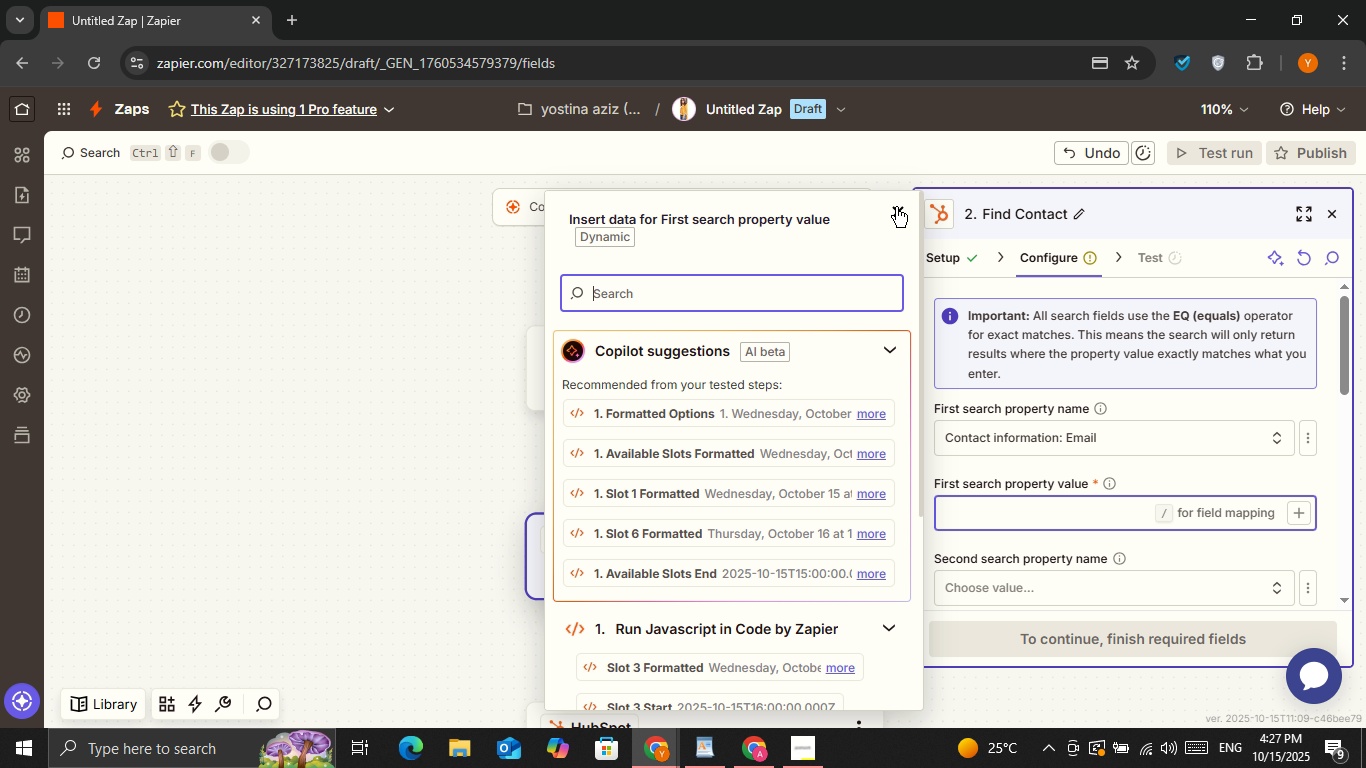 
left_click([900, 220])
 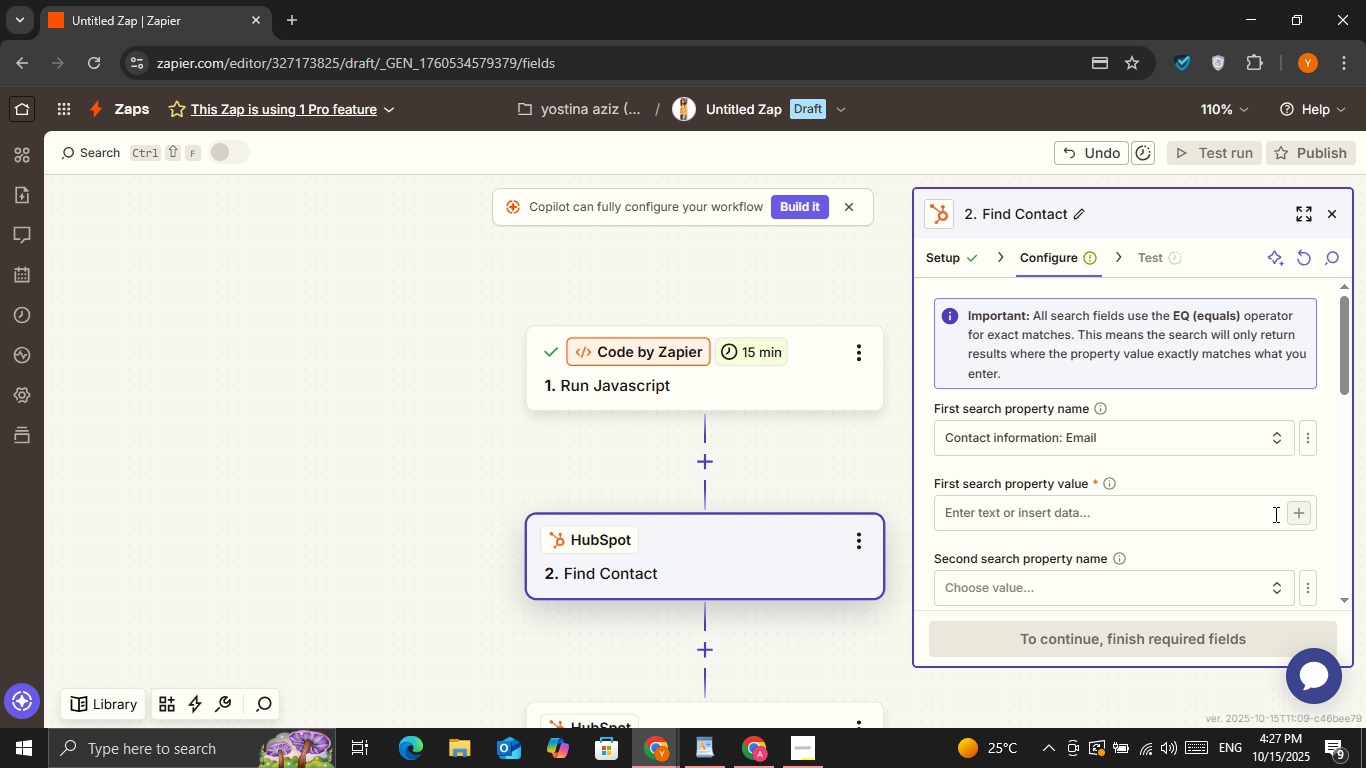 
left_click([1198, 512])
 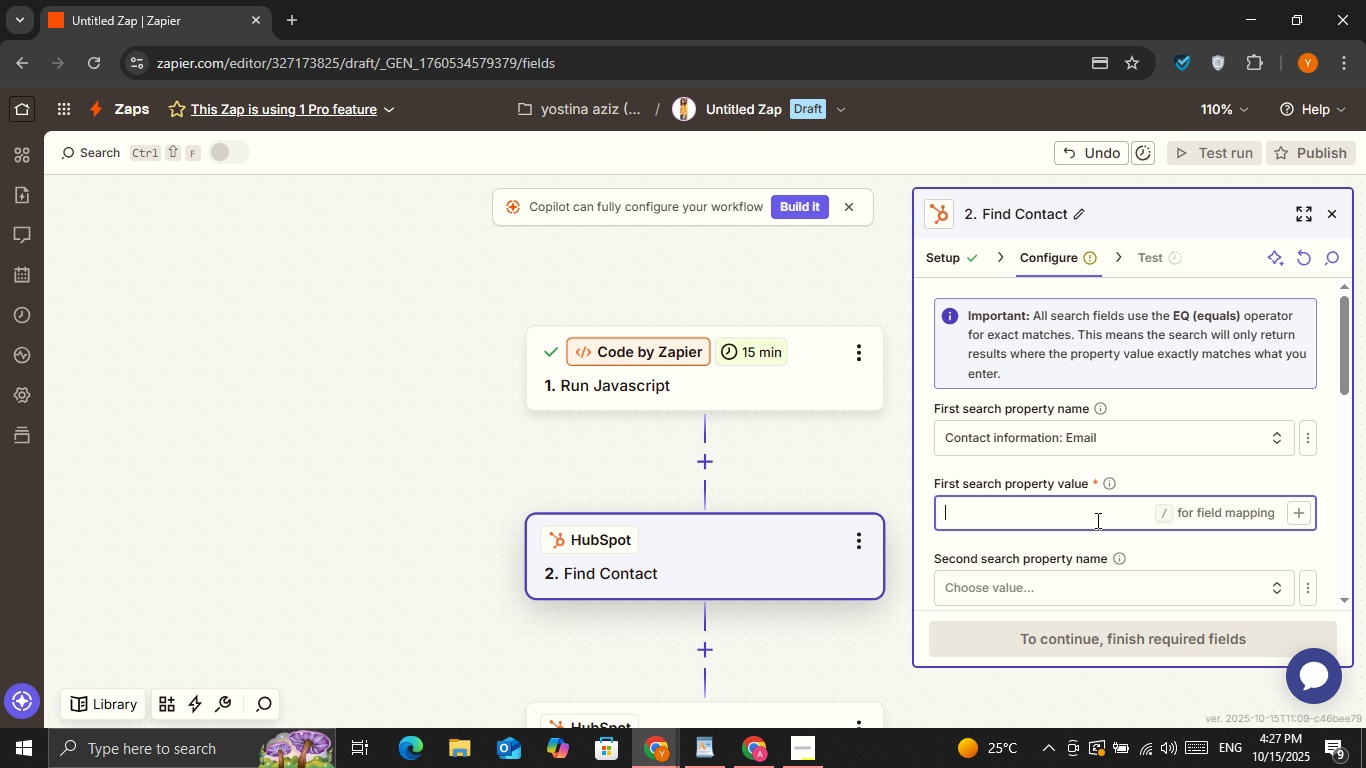 
type(yostinamosaad@gmail.com)
 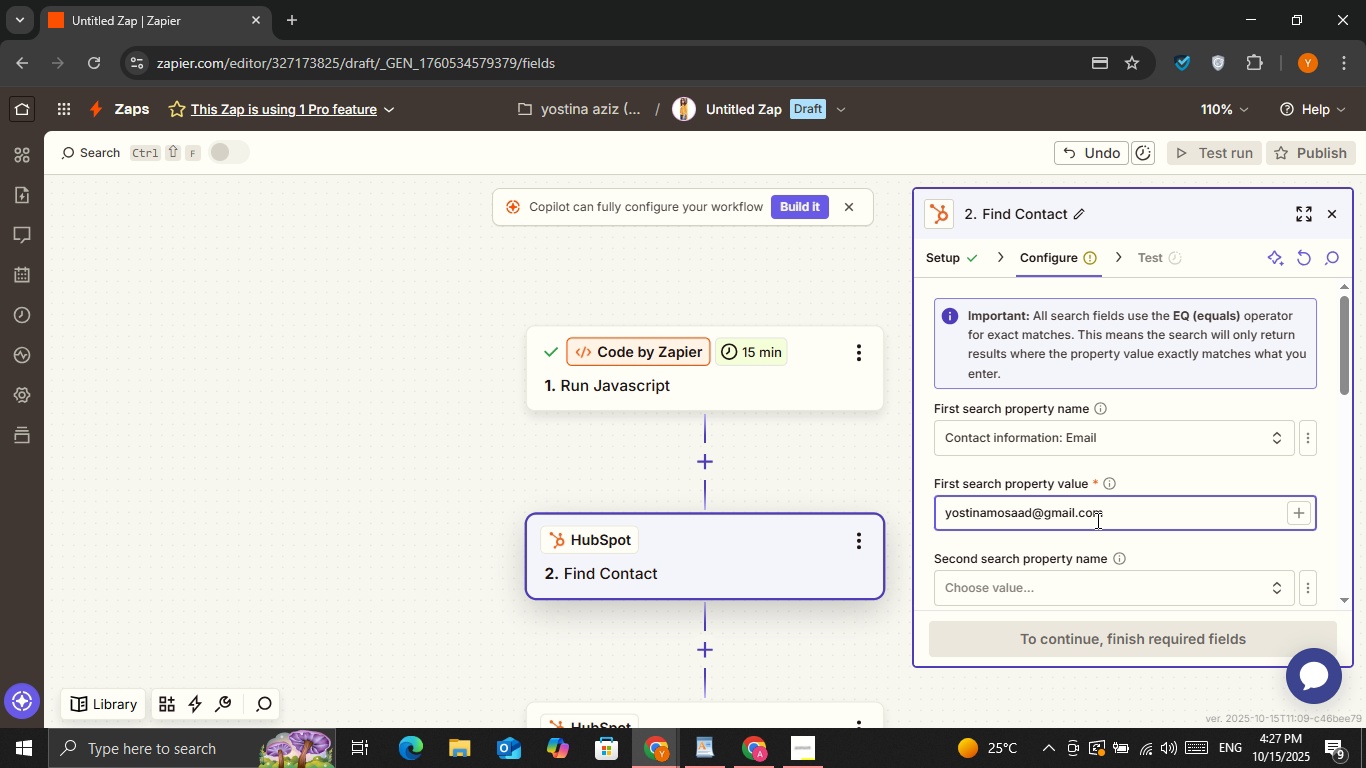 
left_click([1138, 554])
 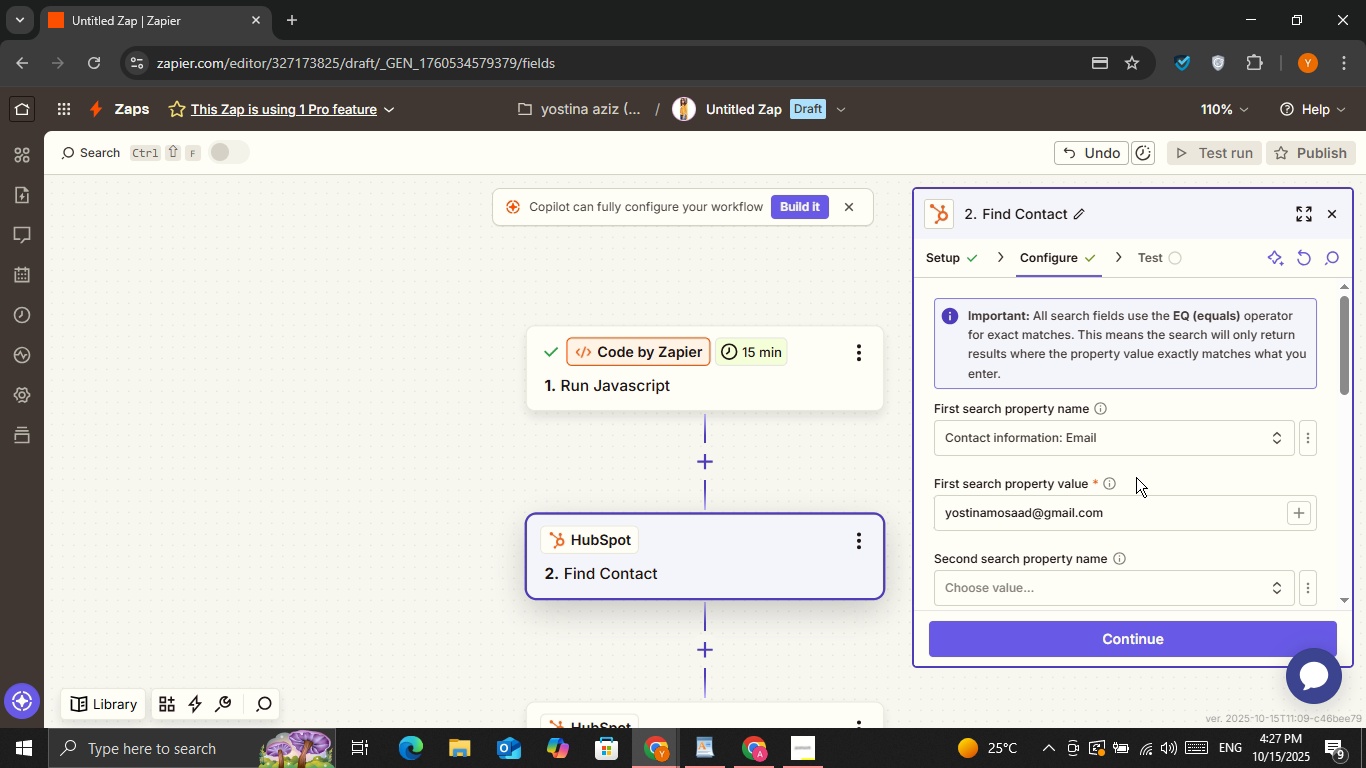 
scroll: coordinate [1241, 486], scroll_direction: down, amount: 4.0
 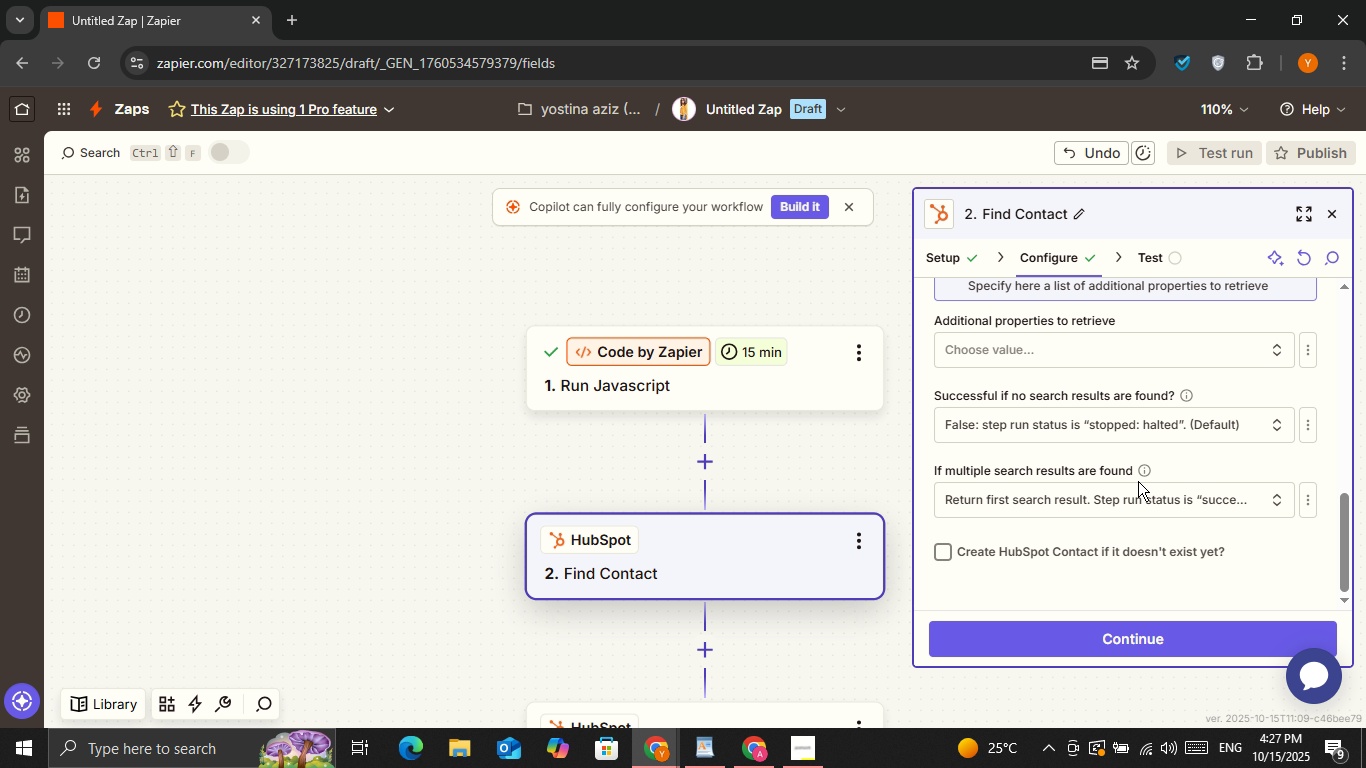 
scroll: coordinate [1111, 480], scroll_direction: up, amount: 1.0
 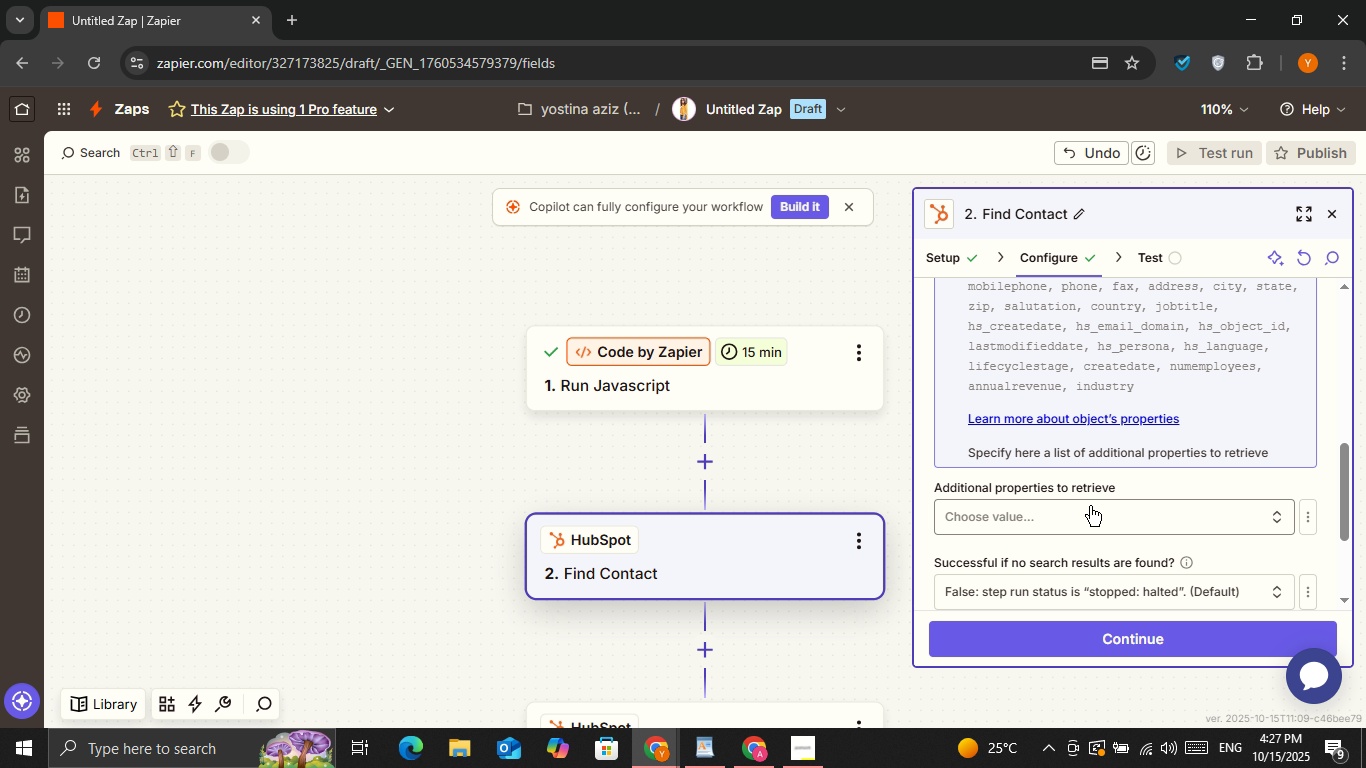 
left_click([1090, 506])
 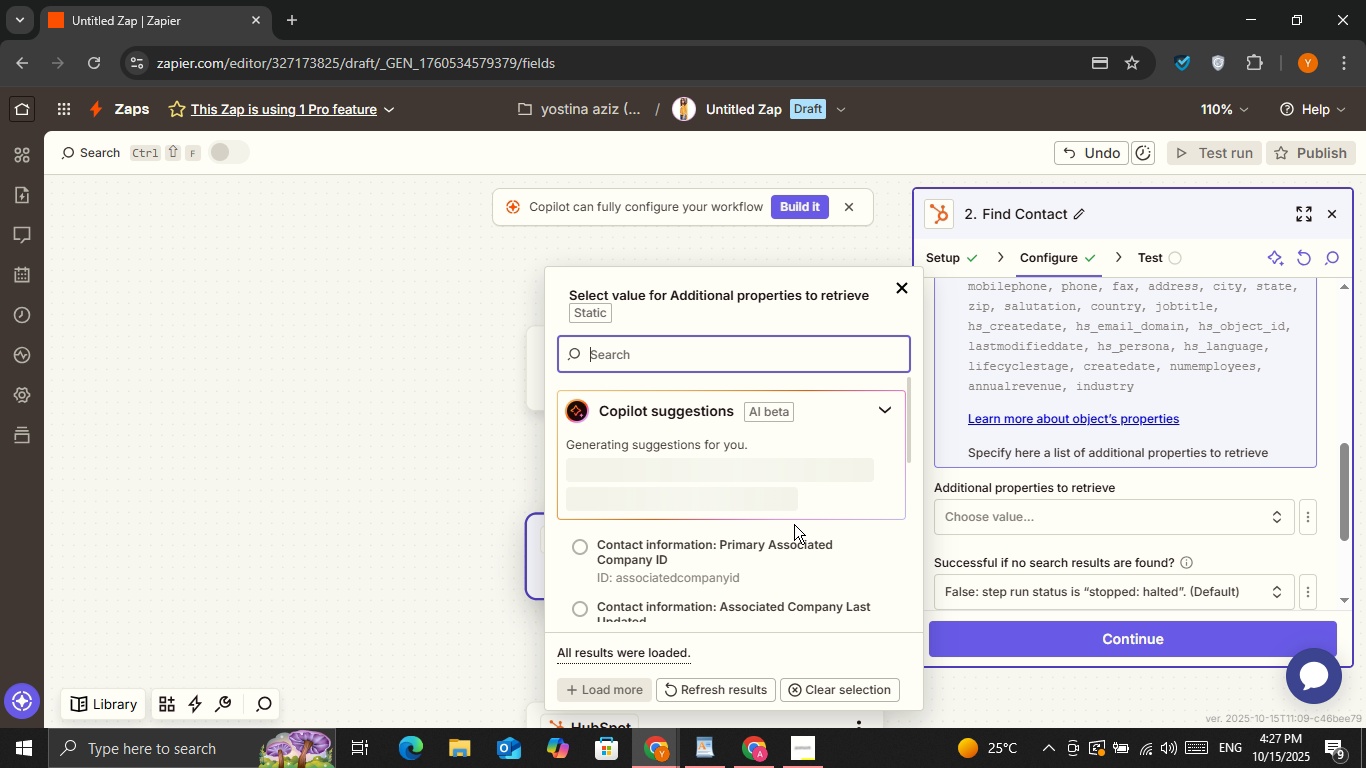 
scroll: coordinate [796, 525], scroll_direction: down, amount: 5.0
 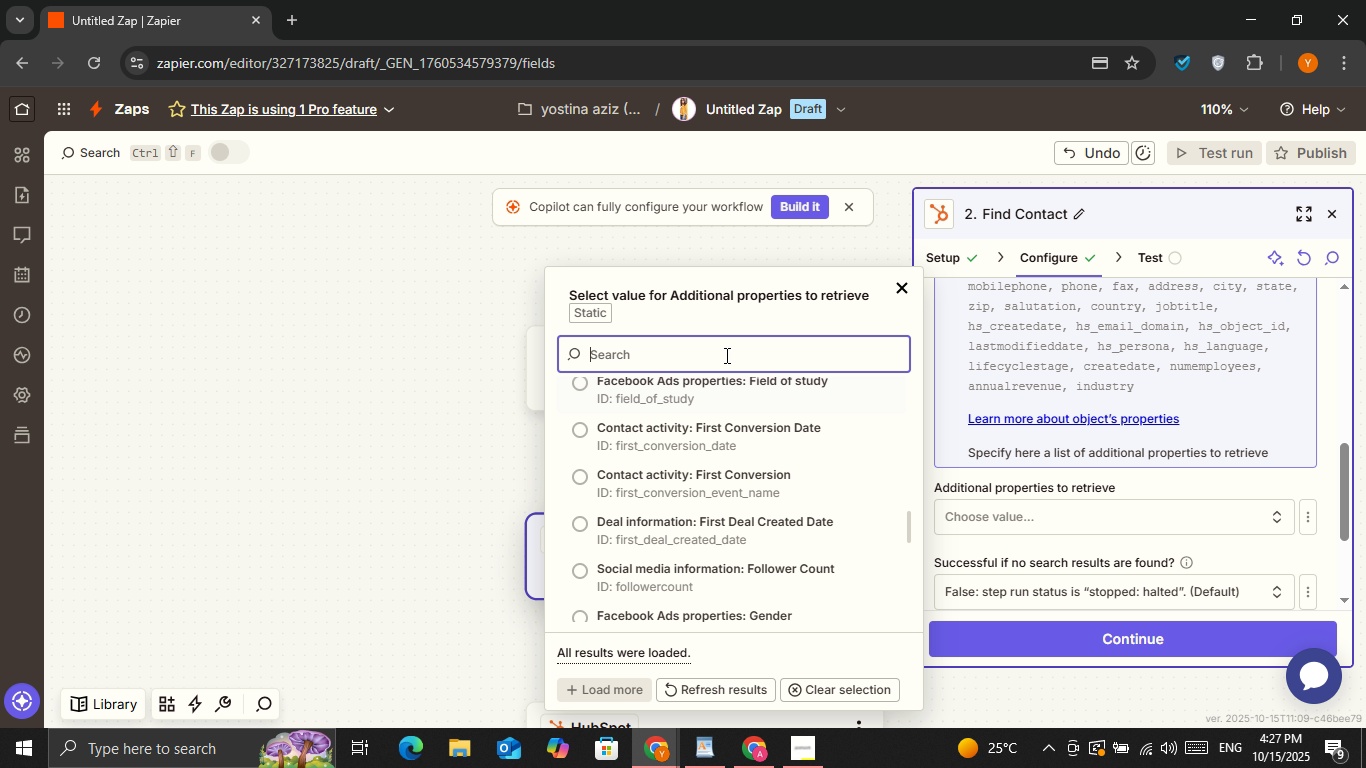 
left_click([724, 350])
 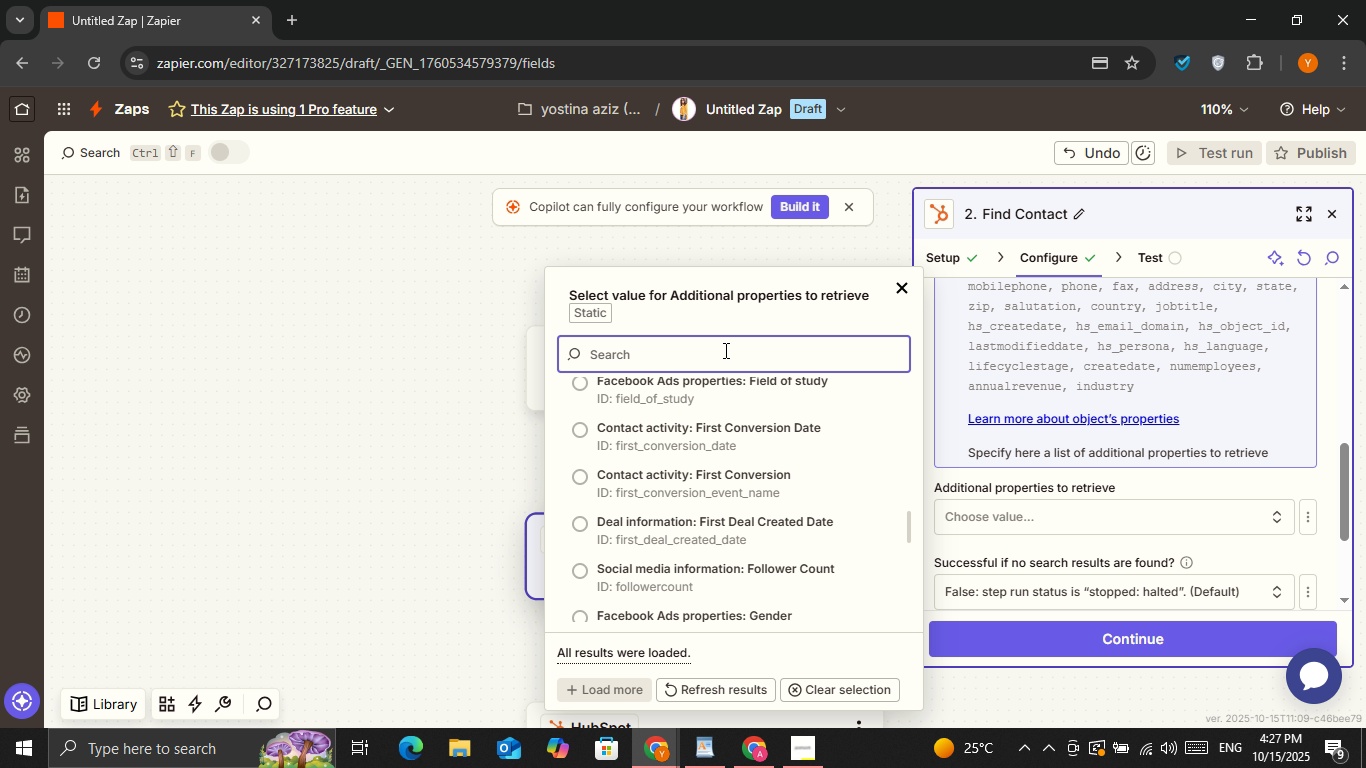 
type(contact)
 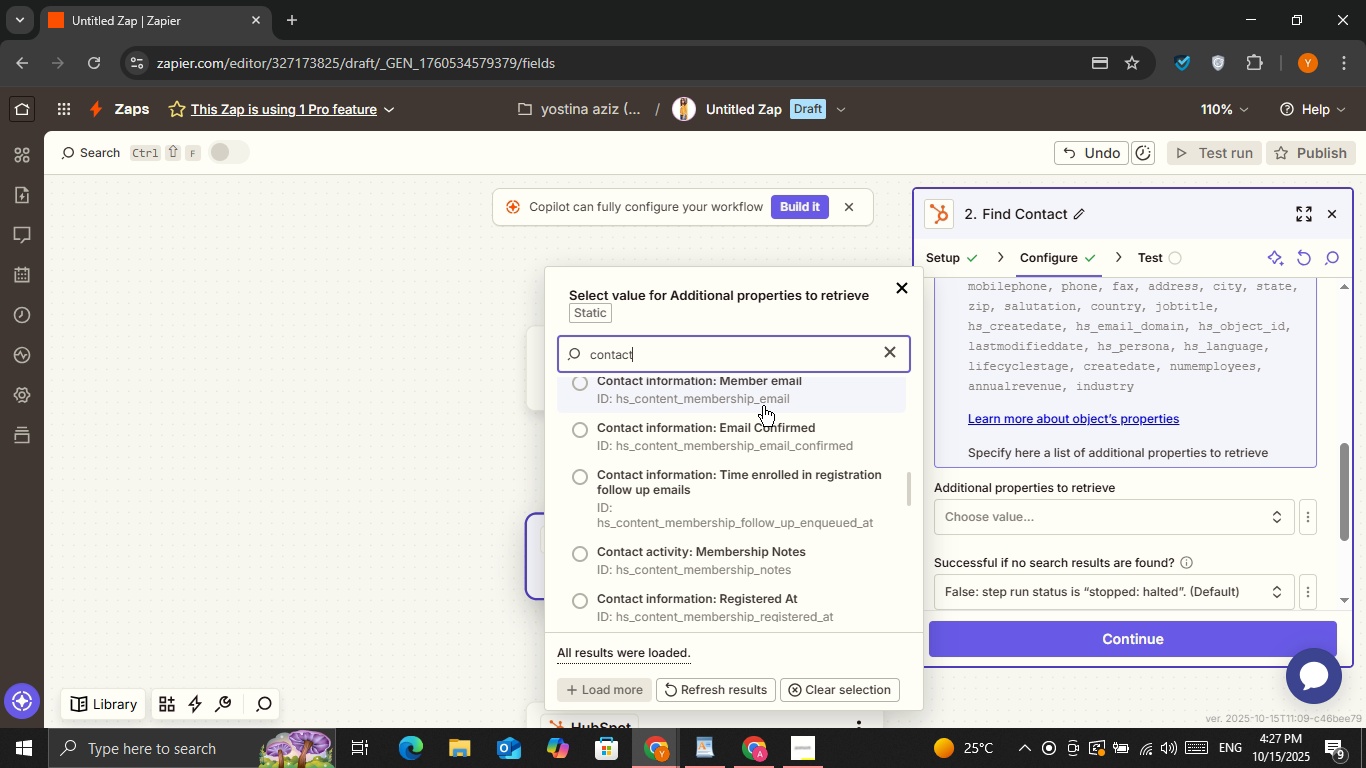 
wait(5.38)
 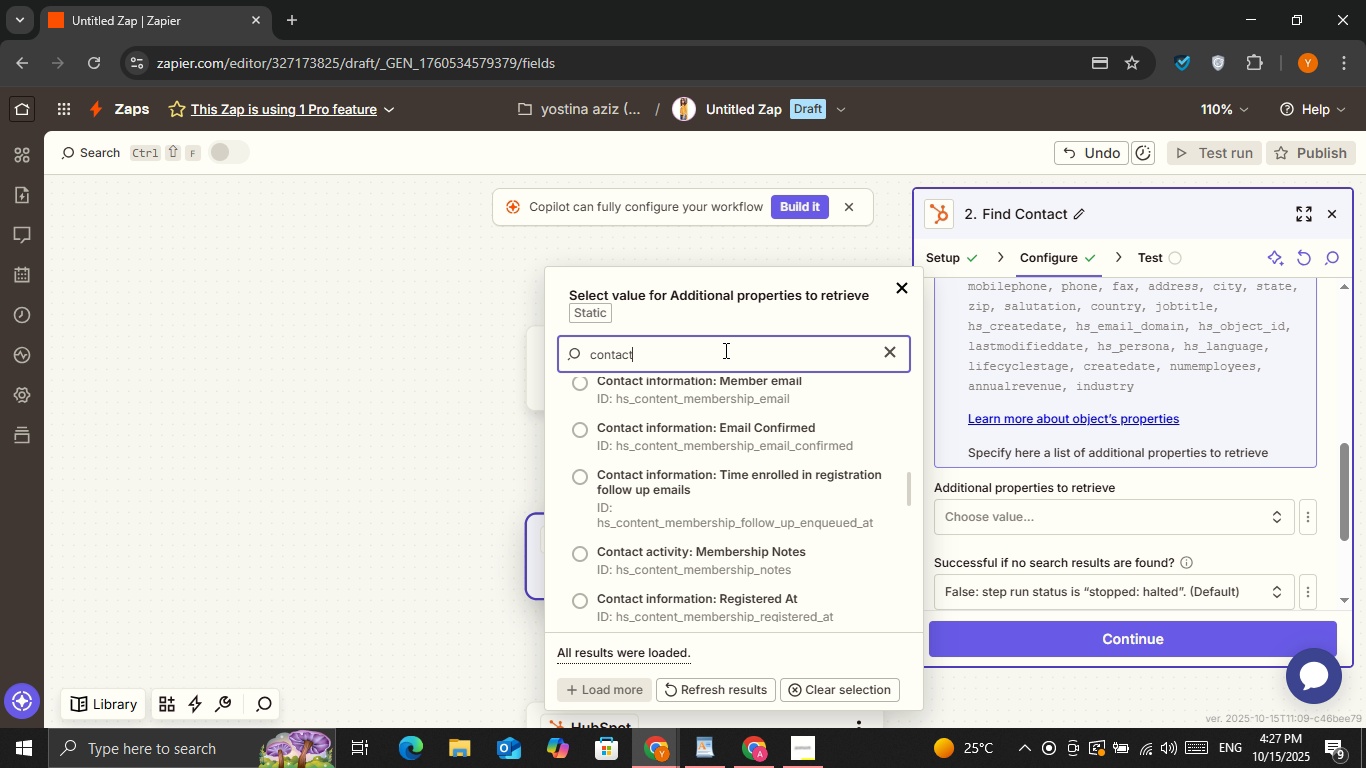 
left_click([763, 406])
 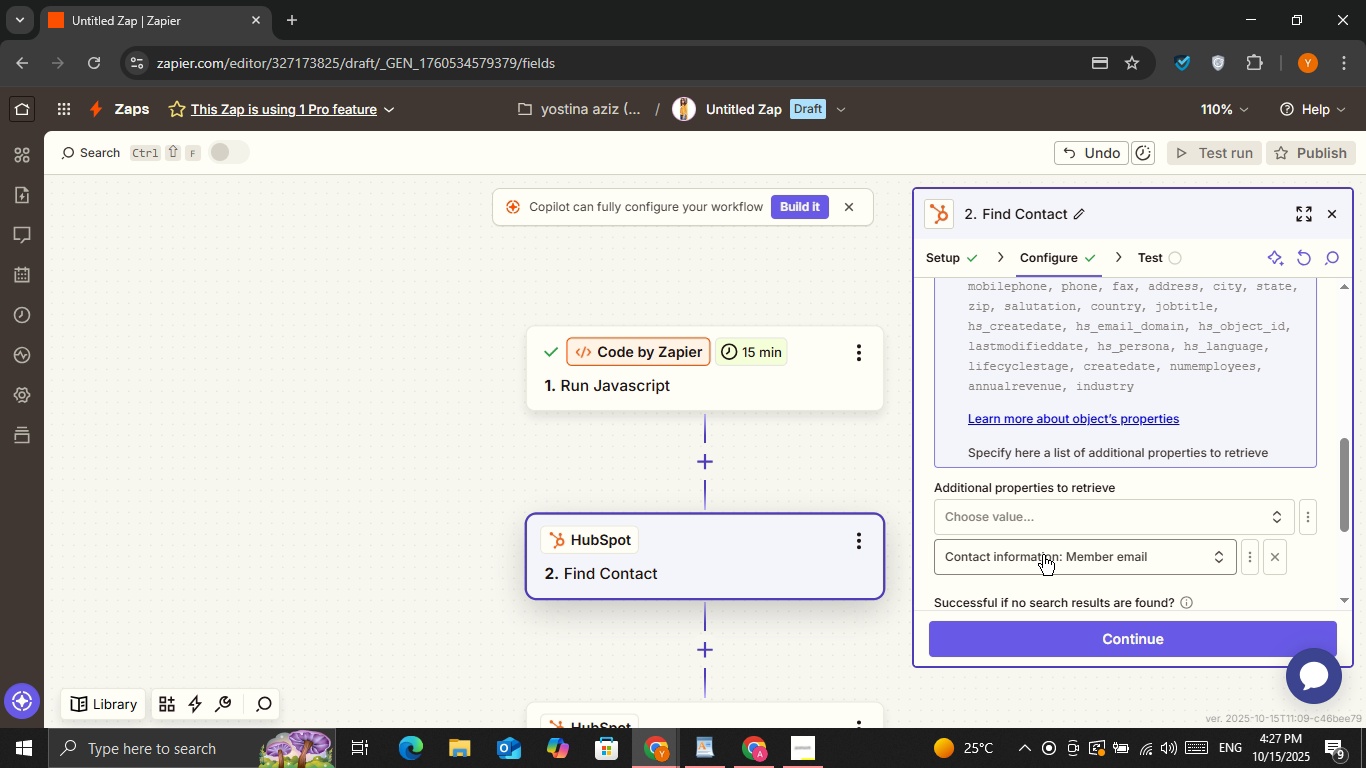 
left_click([1027, 519])
 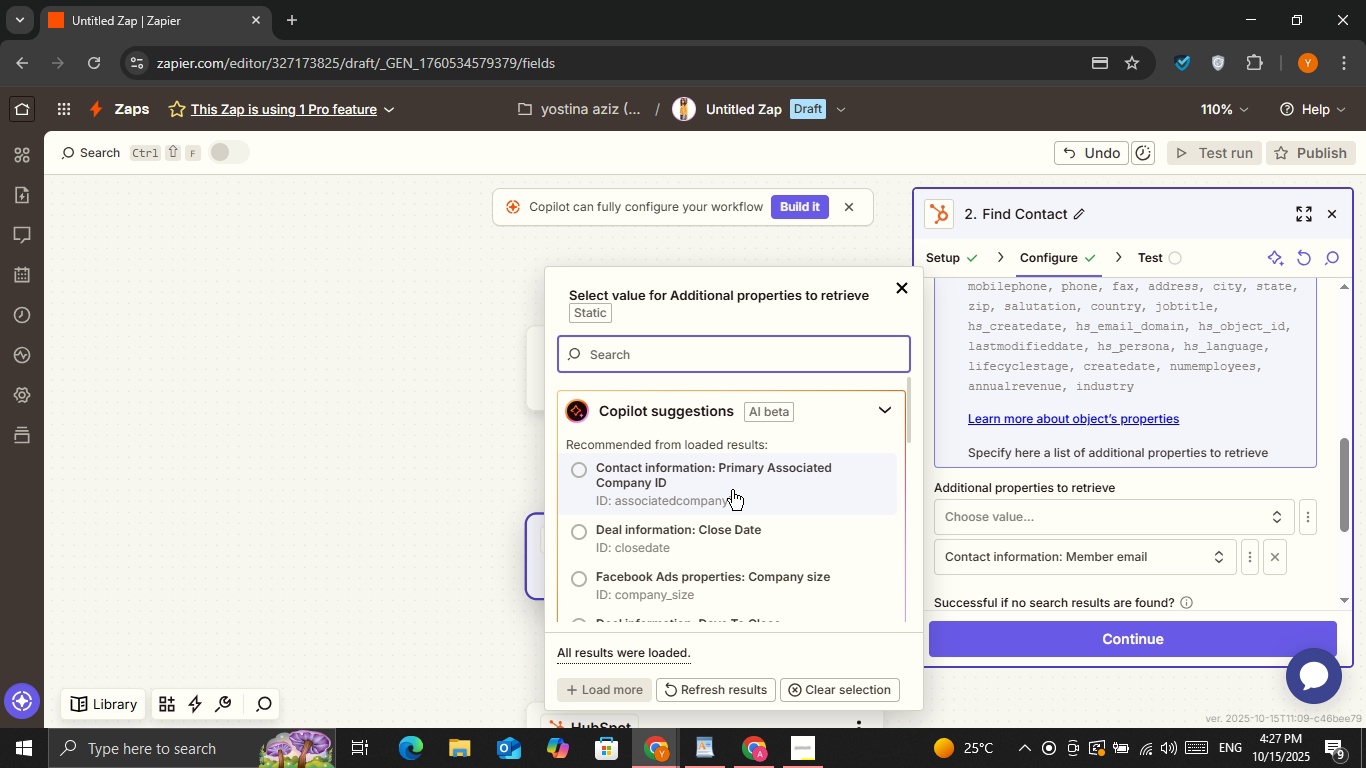 
type(contact)
 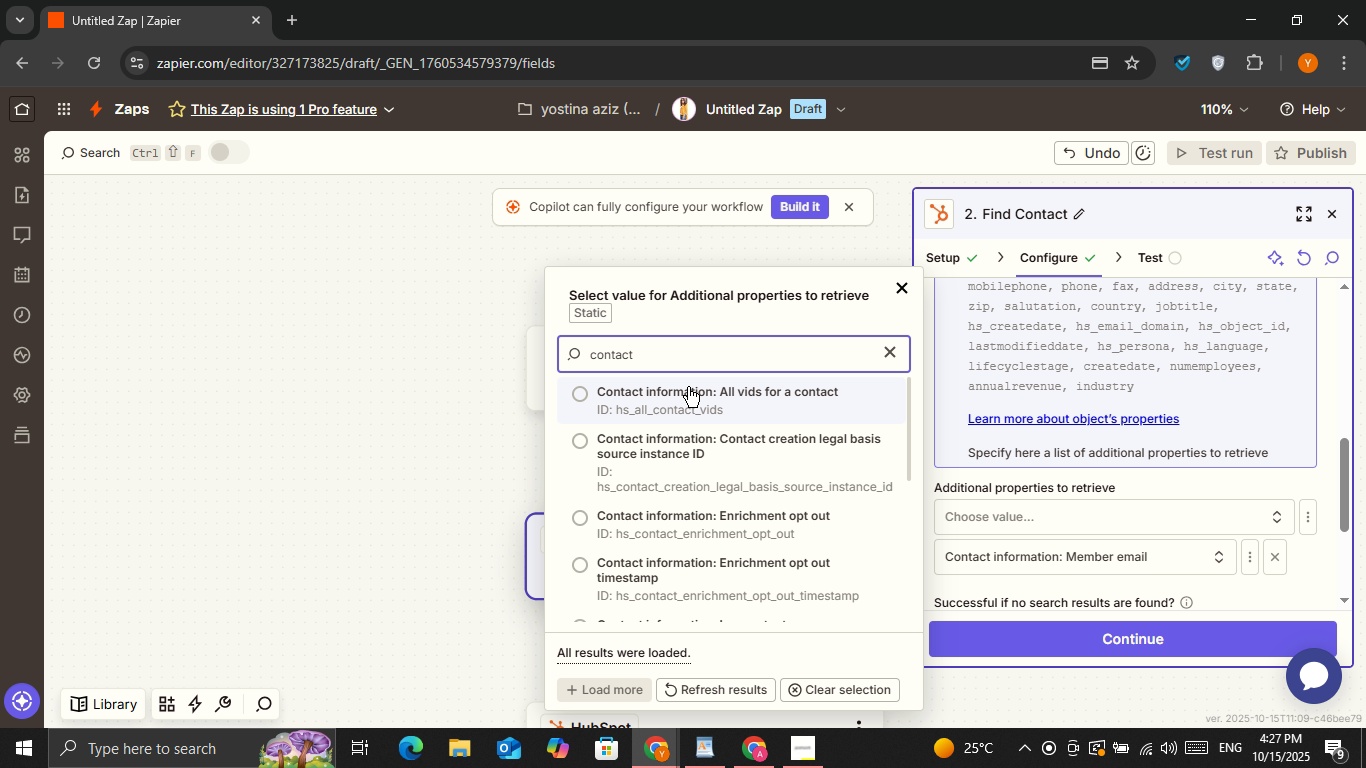 
scroll: coordinate [728, 430], scroll_direction: down, amount: 1.0
 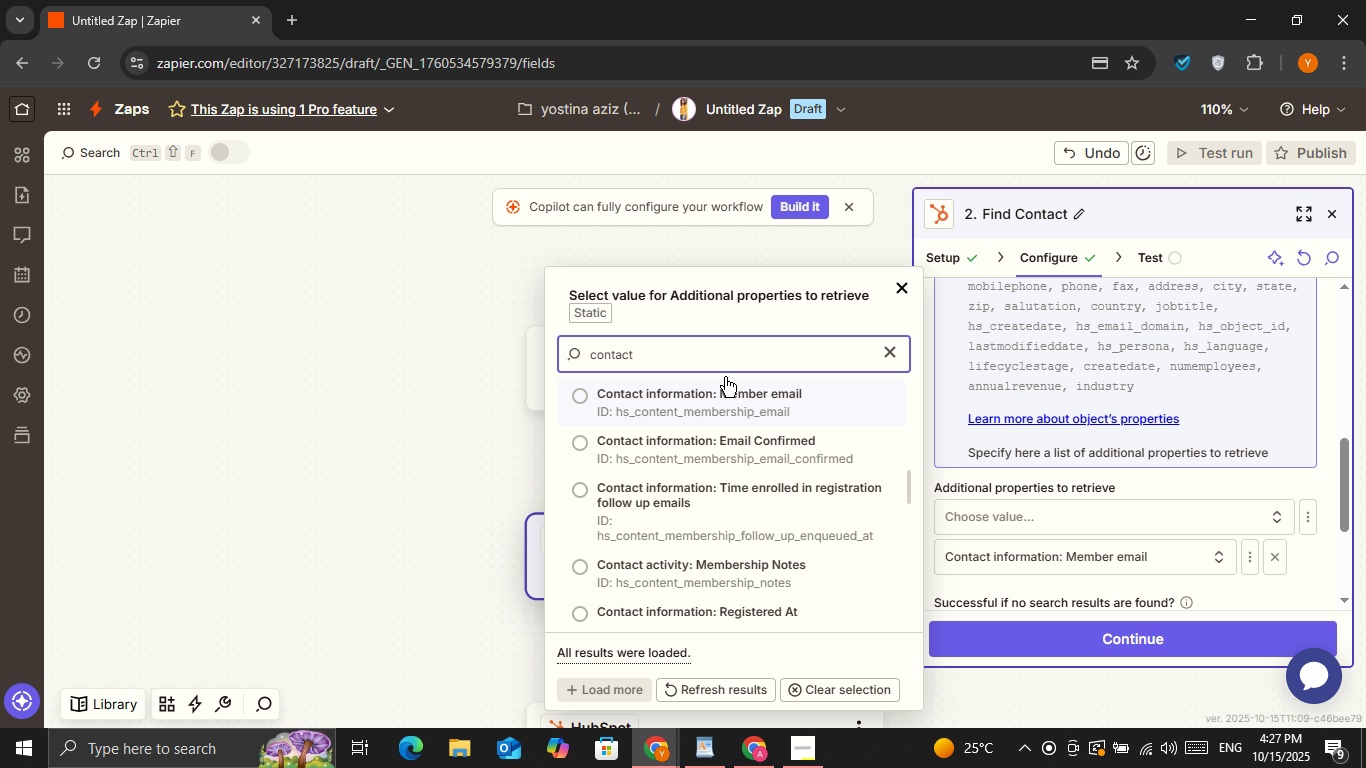 
type( re)
 